 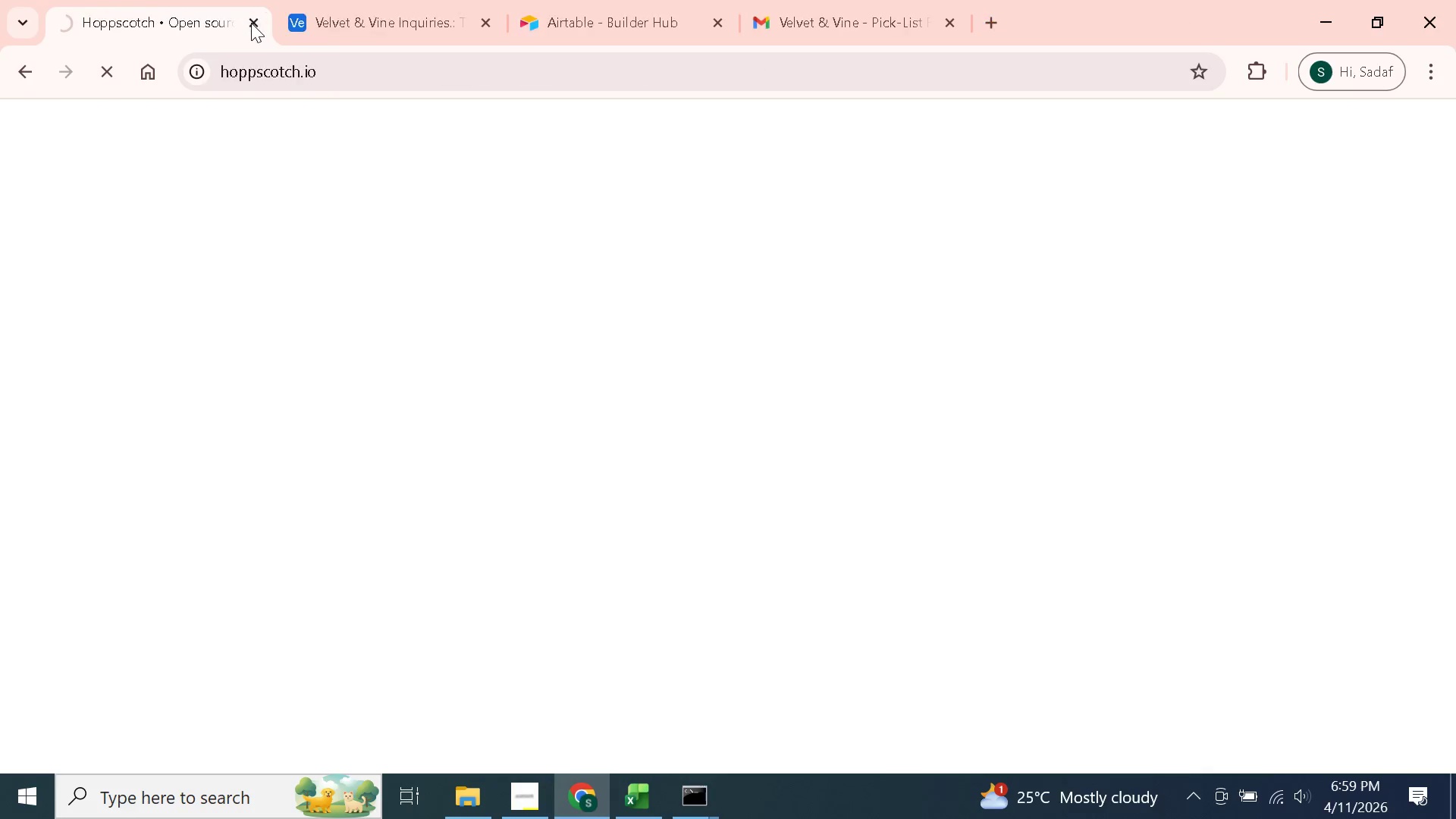 
left_click([251, 23])
 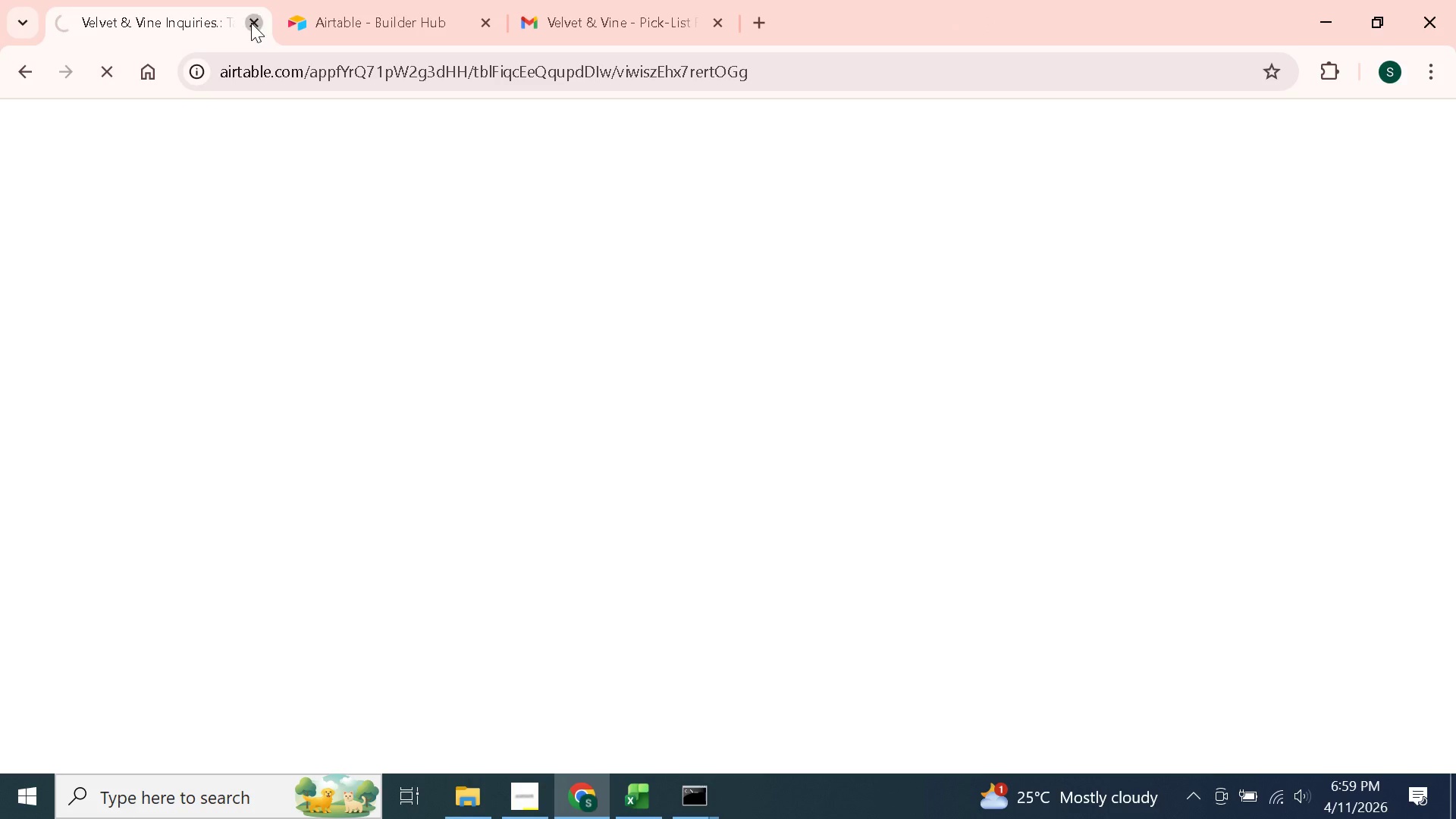 
left_click([251, 23])
 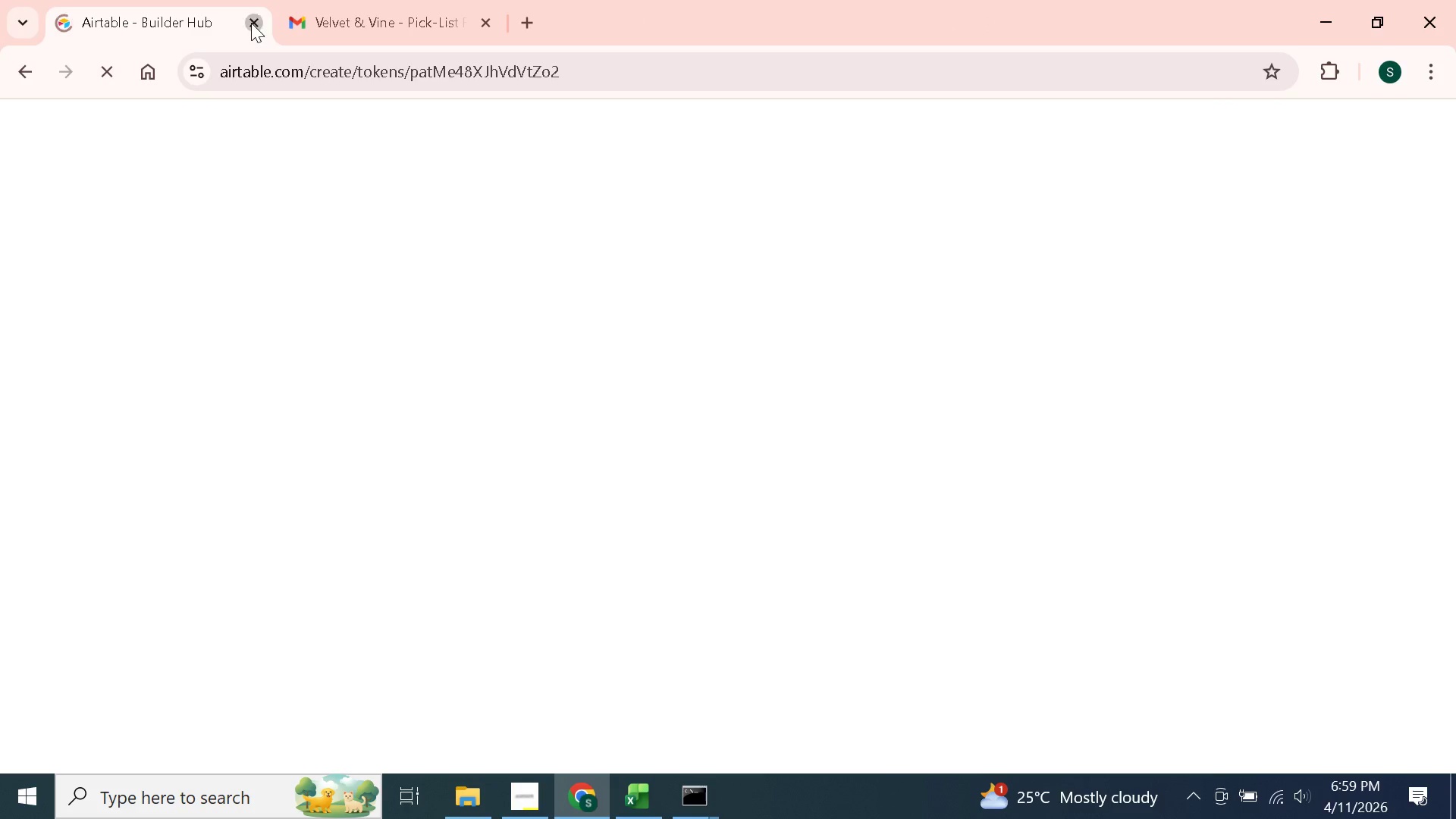 
left_click([251, 23])
 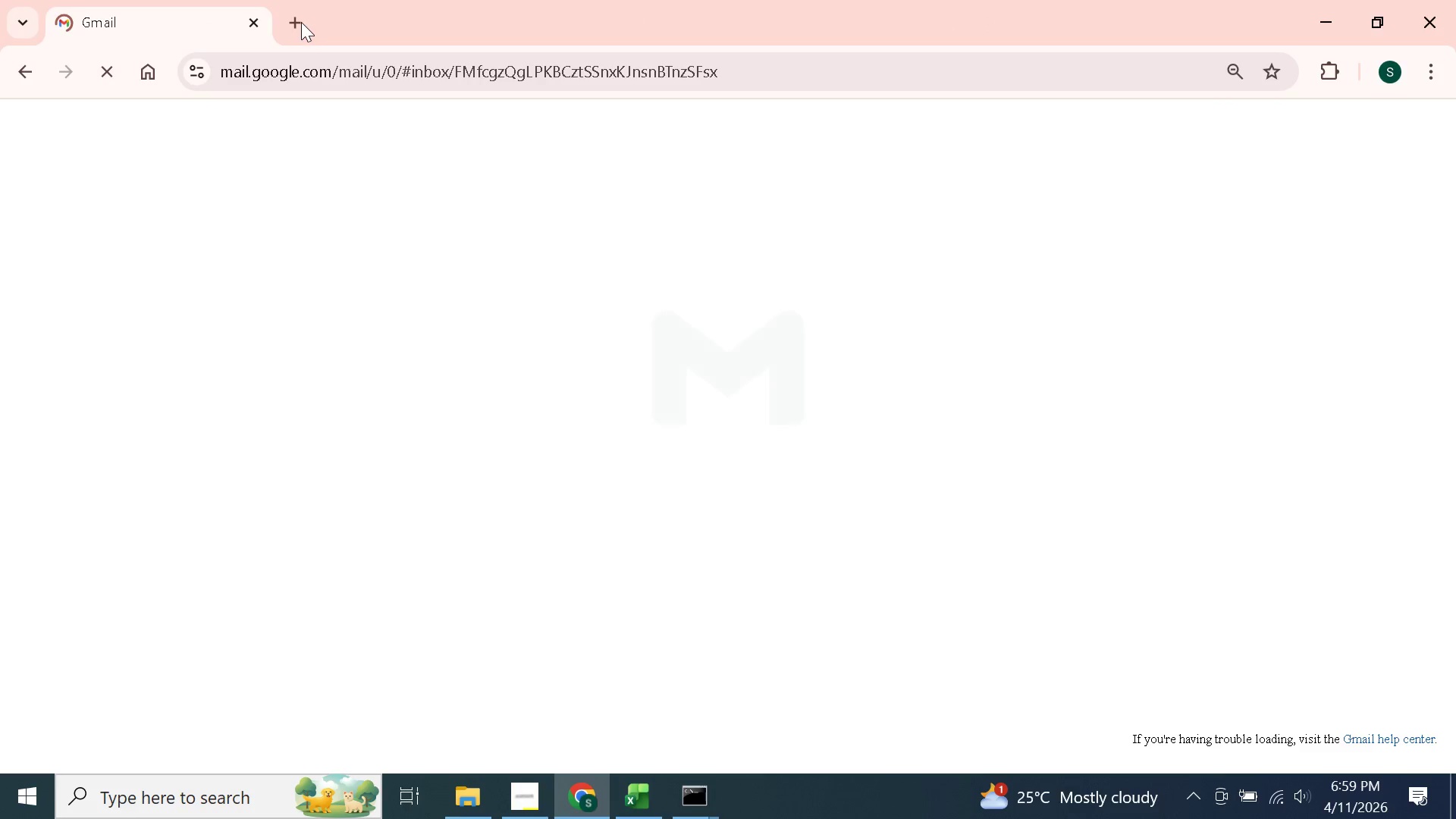 
left_click([295, 22])
 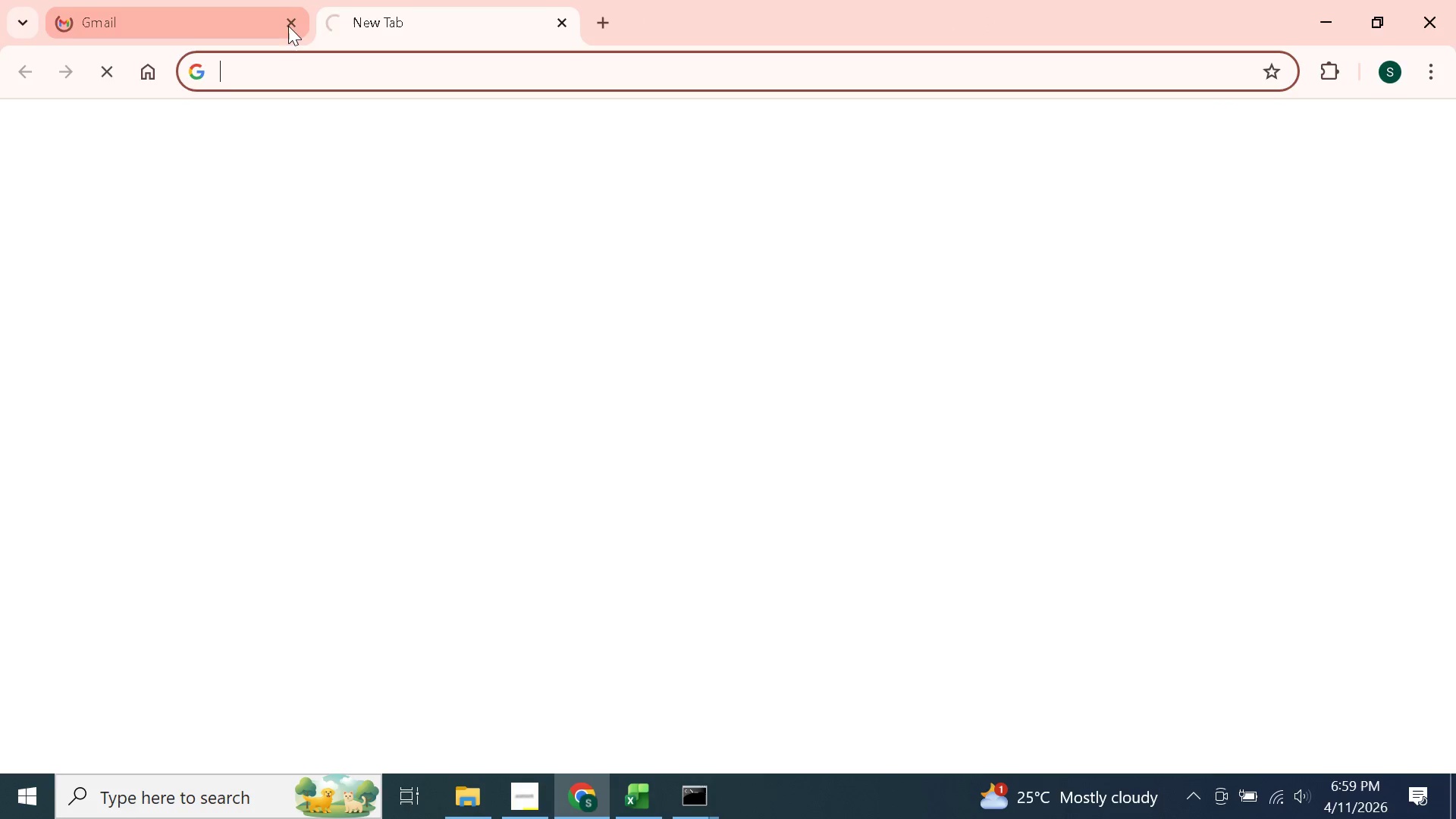 
left_click([293, 20])
 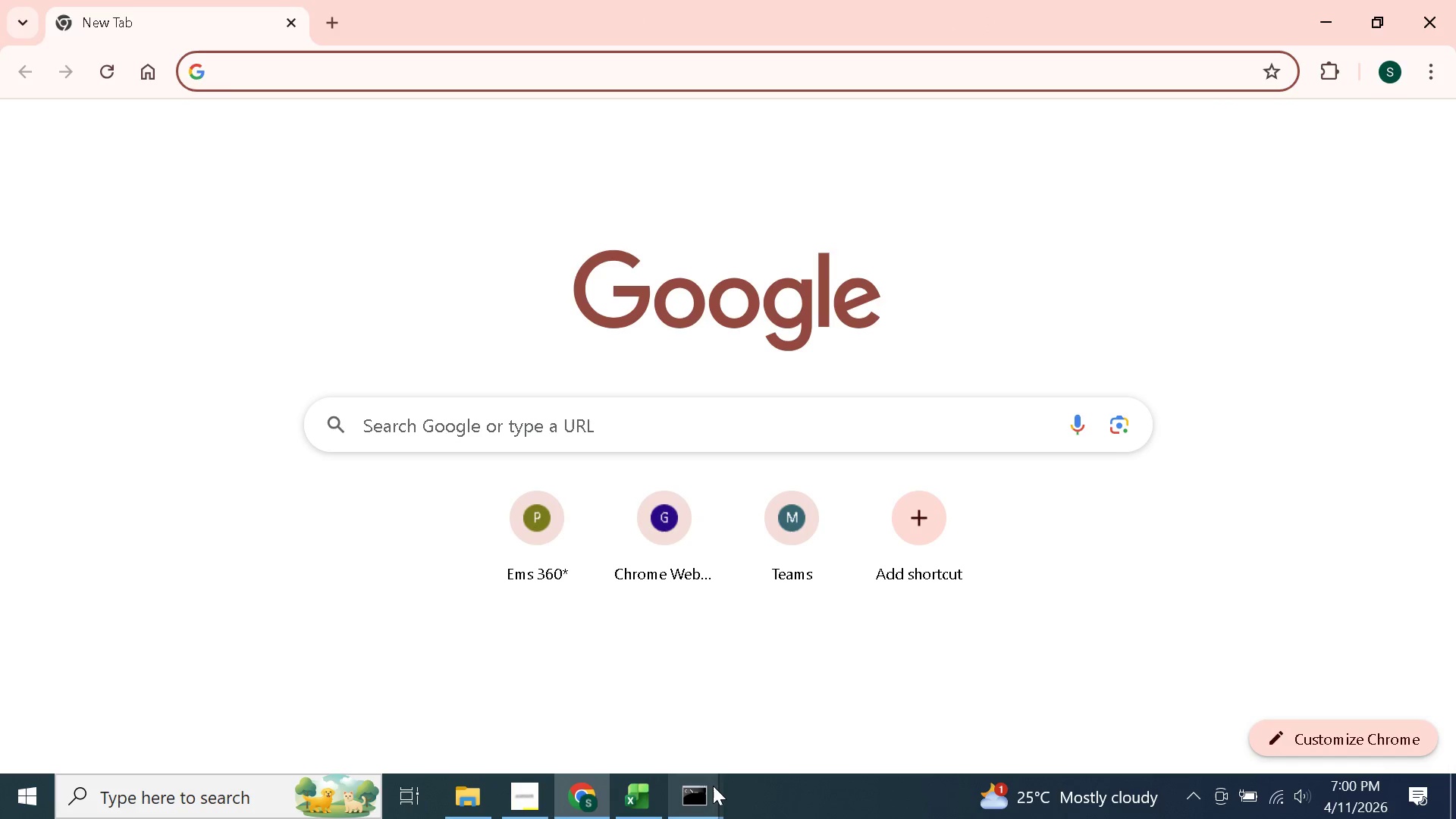 
left_click([711, 782])
 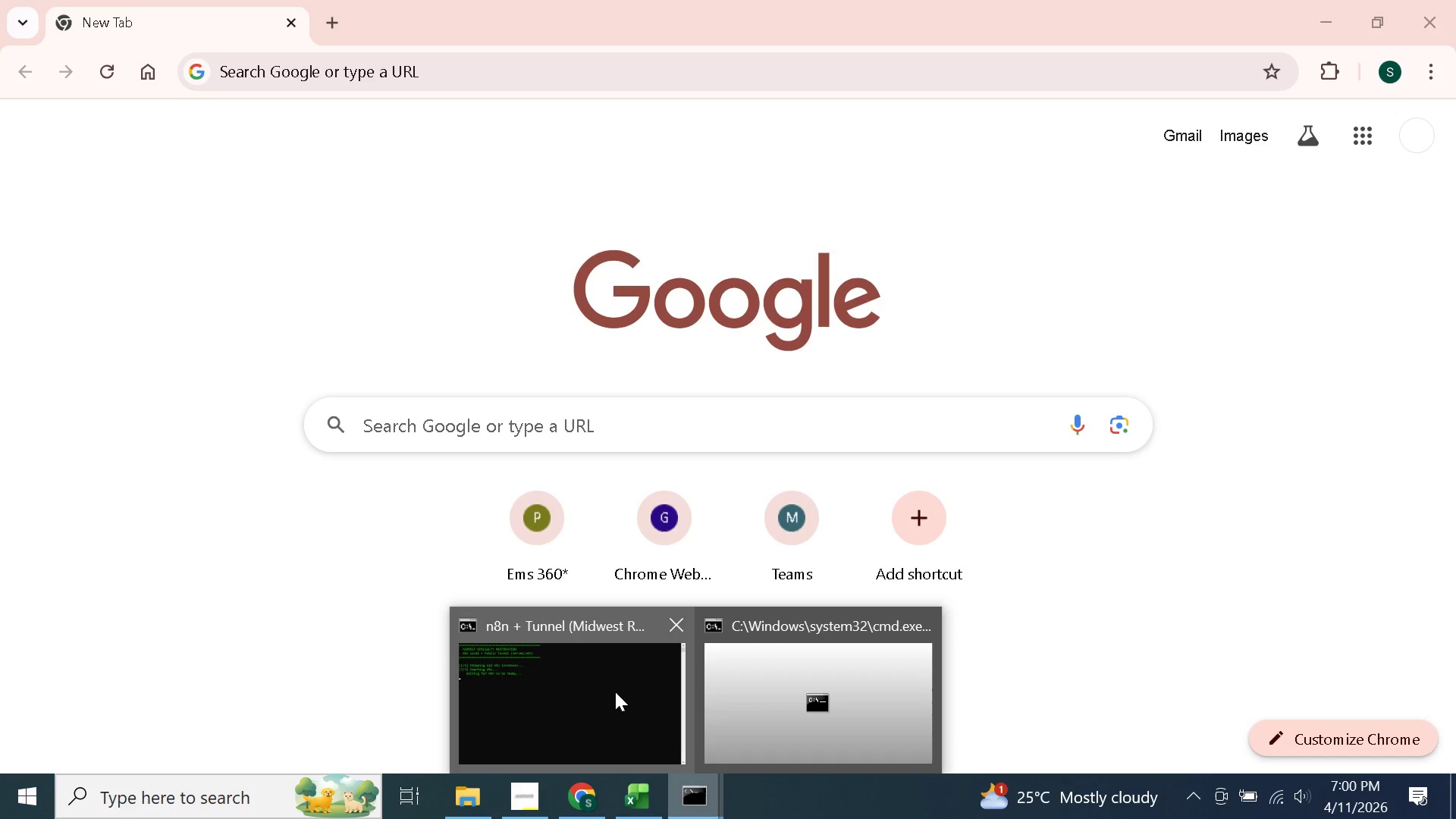 
left_click([598, 685])
 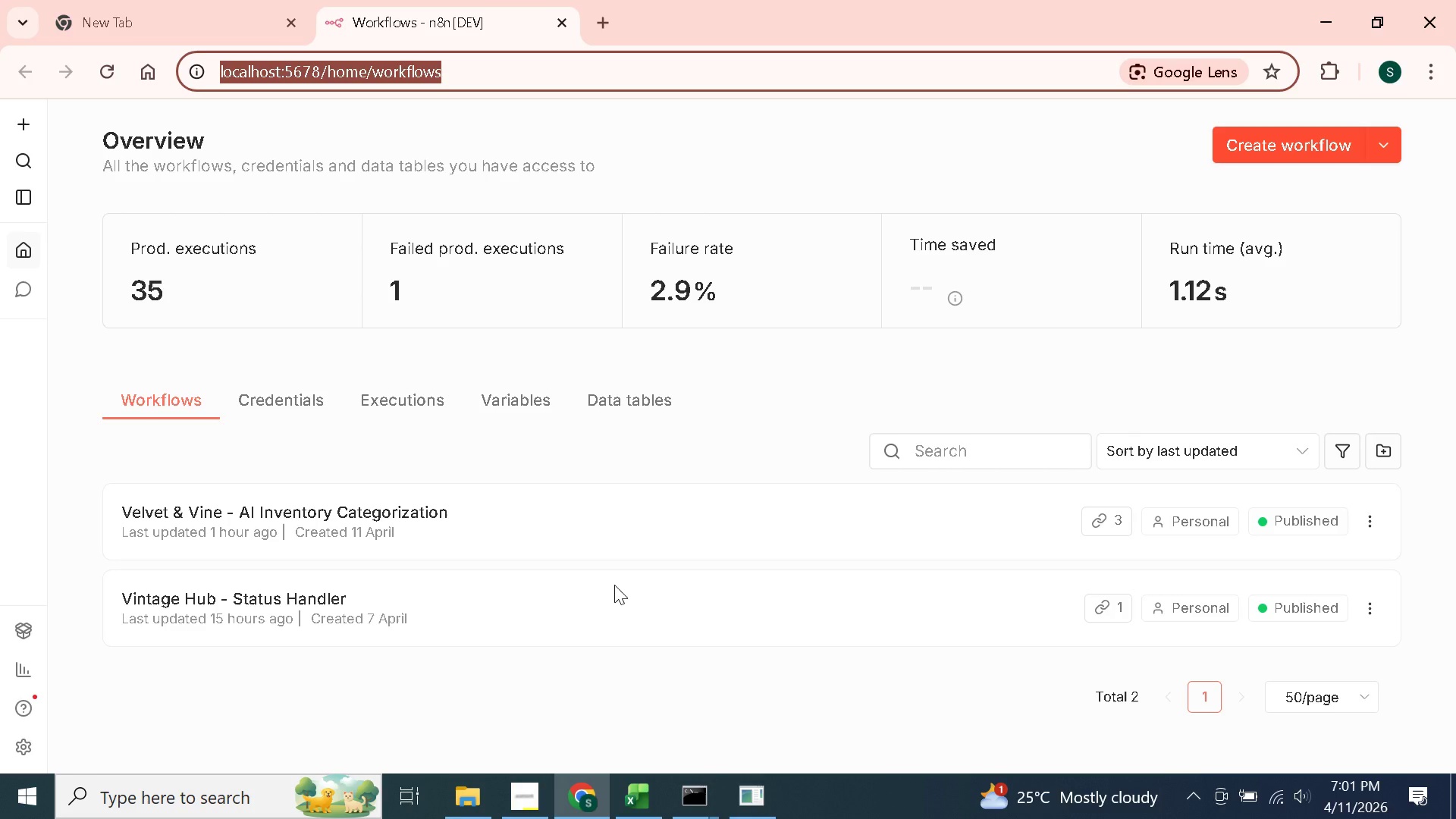 
wait(60.75)
 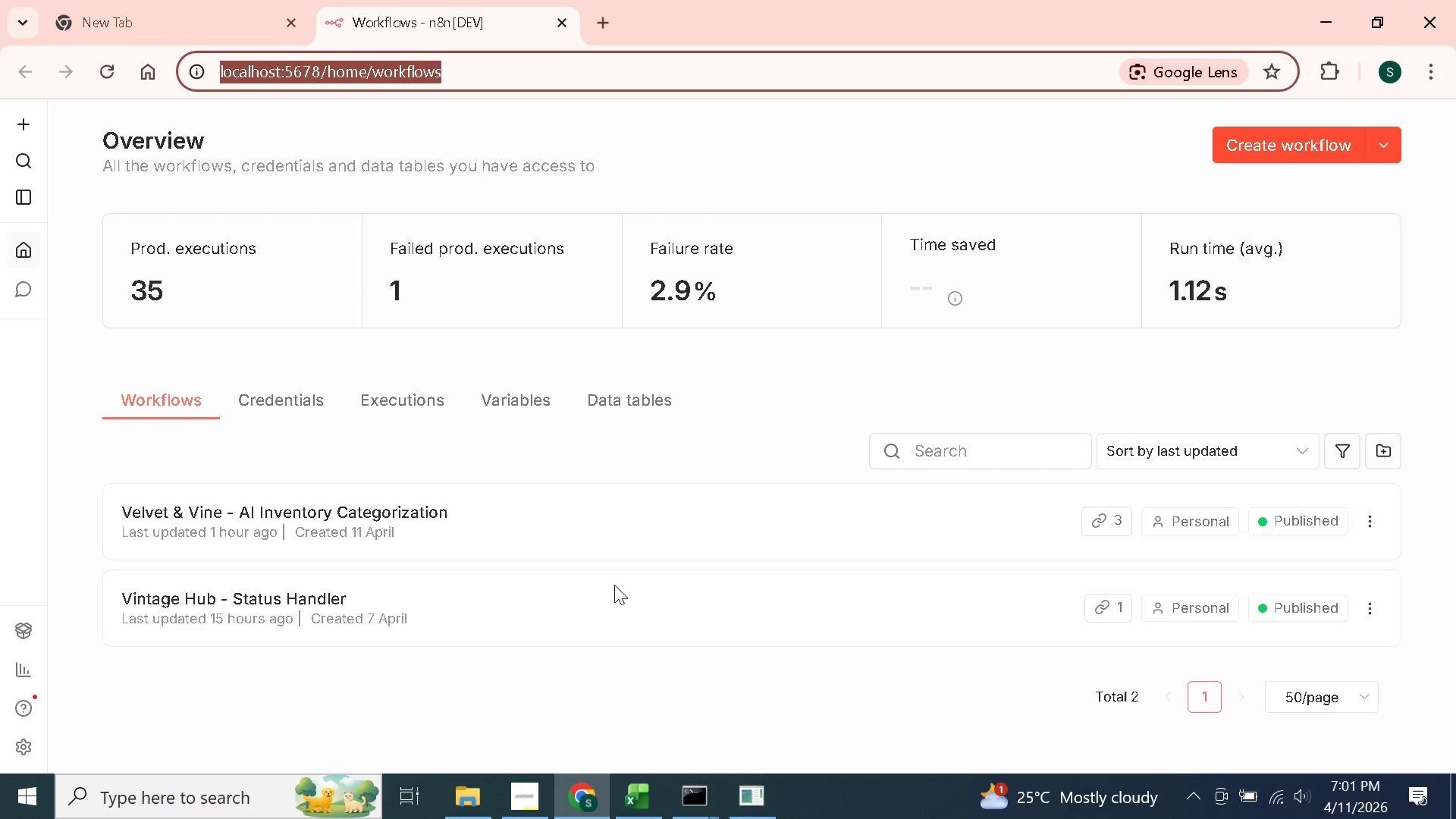 
left_click([287, 25])
 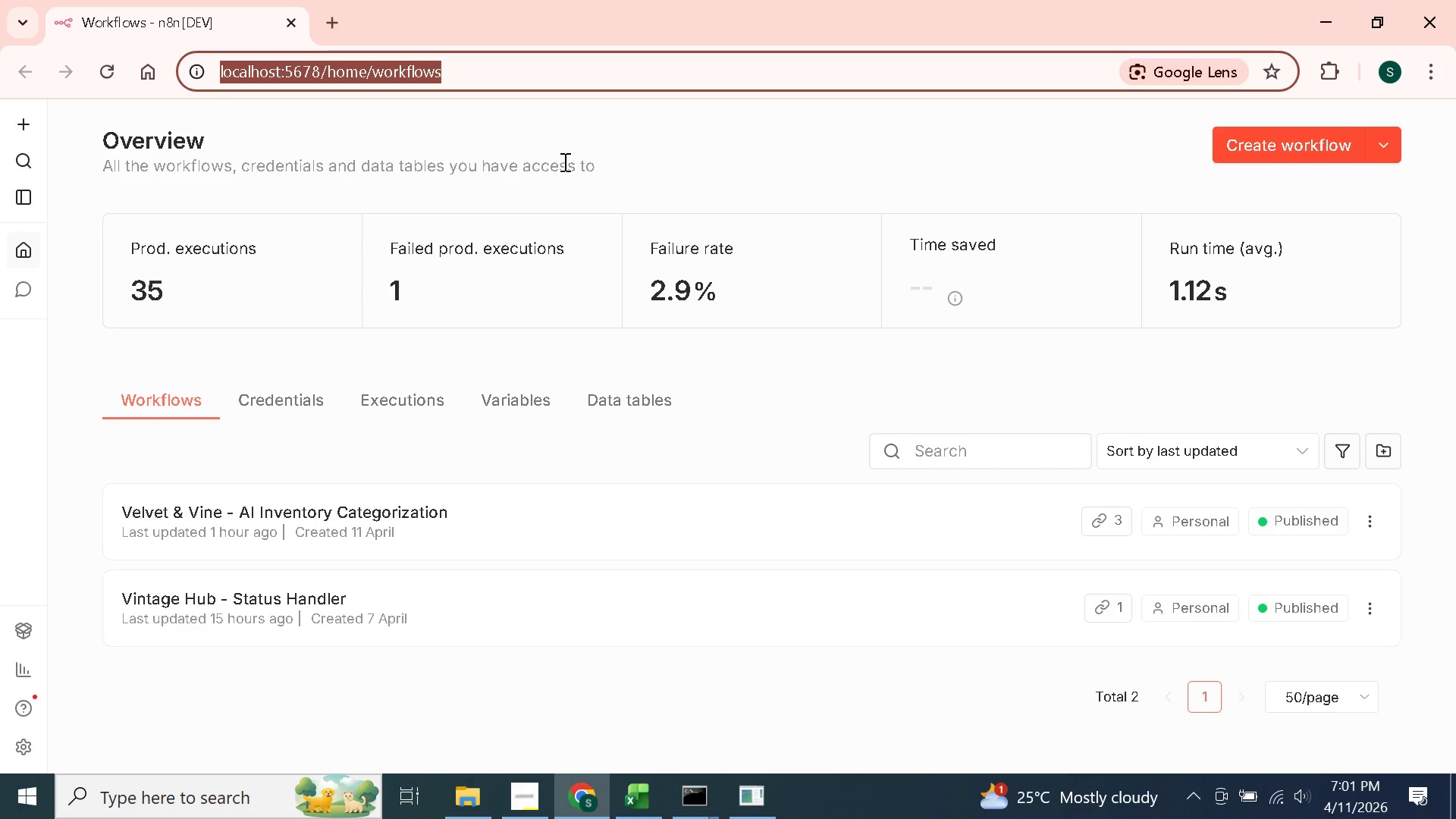 
left_click([563, 162])
 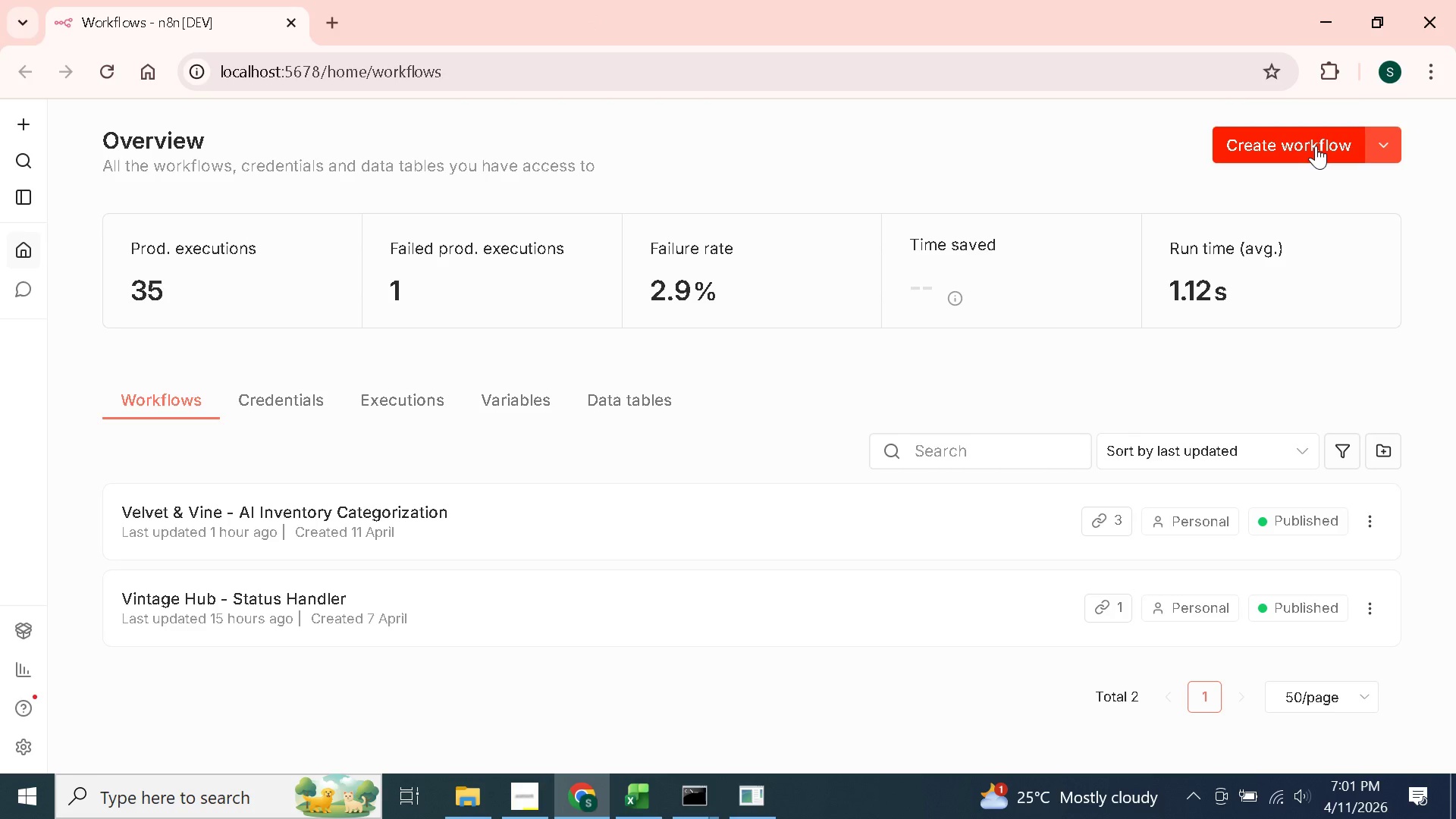 
left_click([1316, 146])
 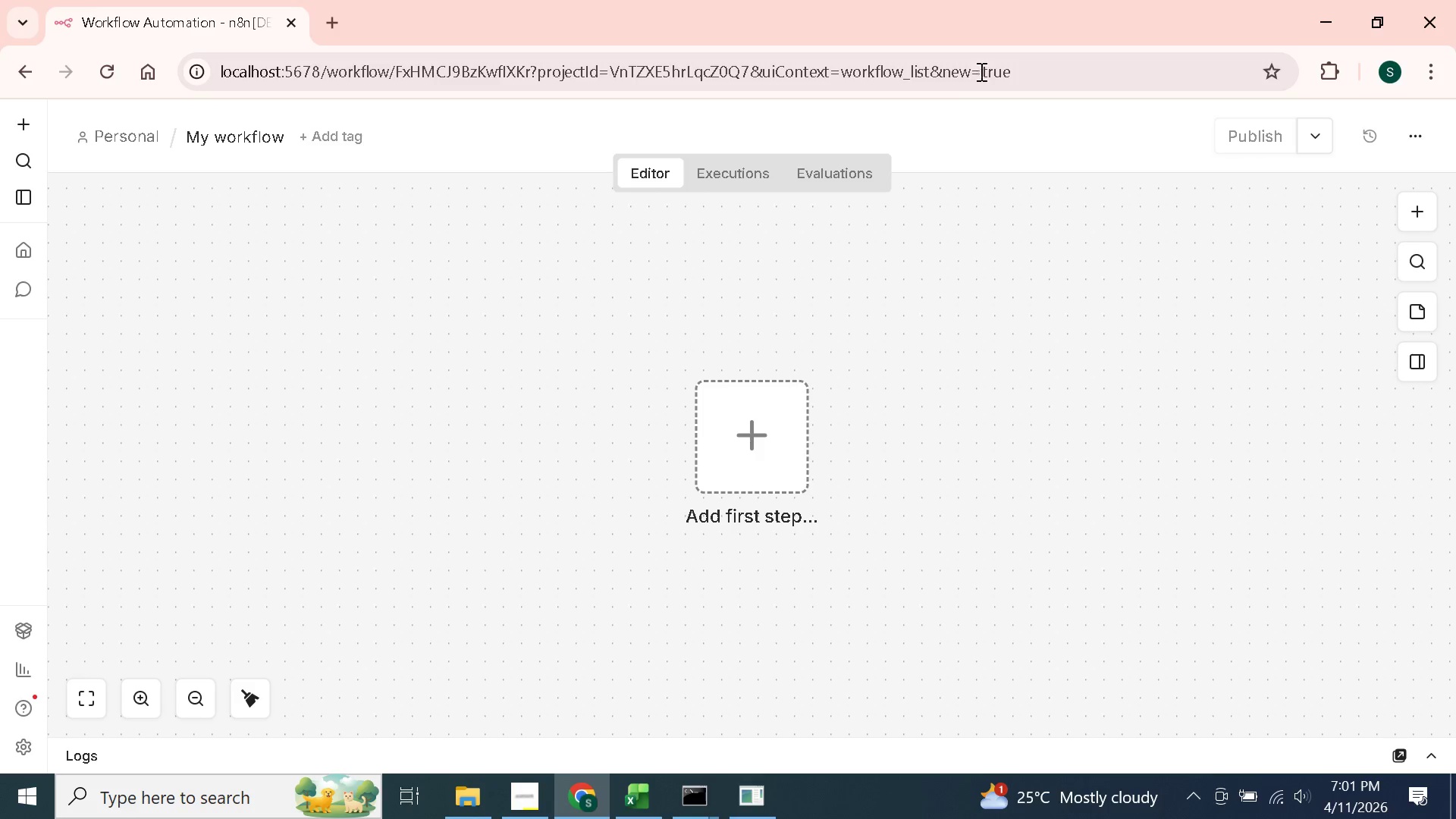 
wait(6.06)
 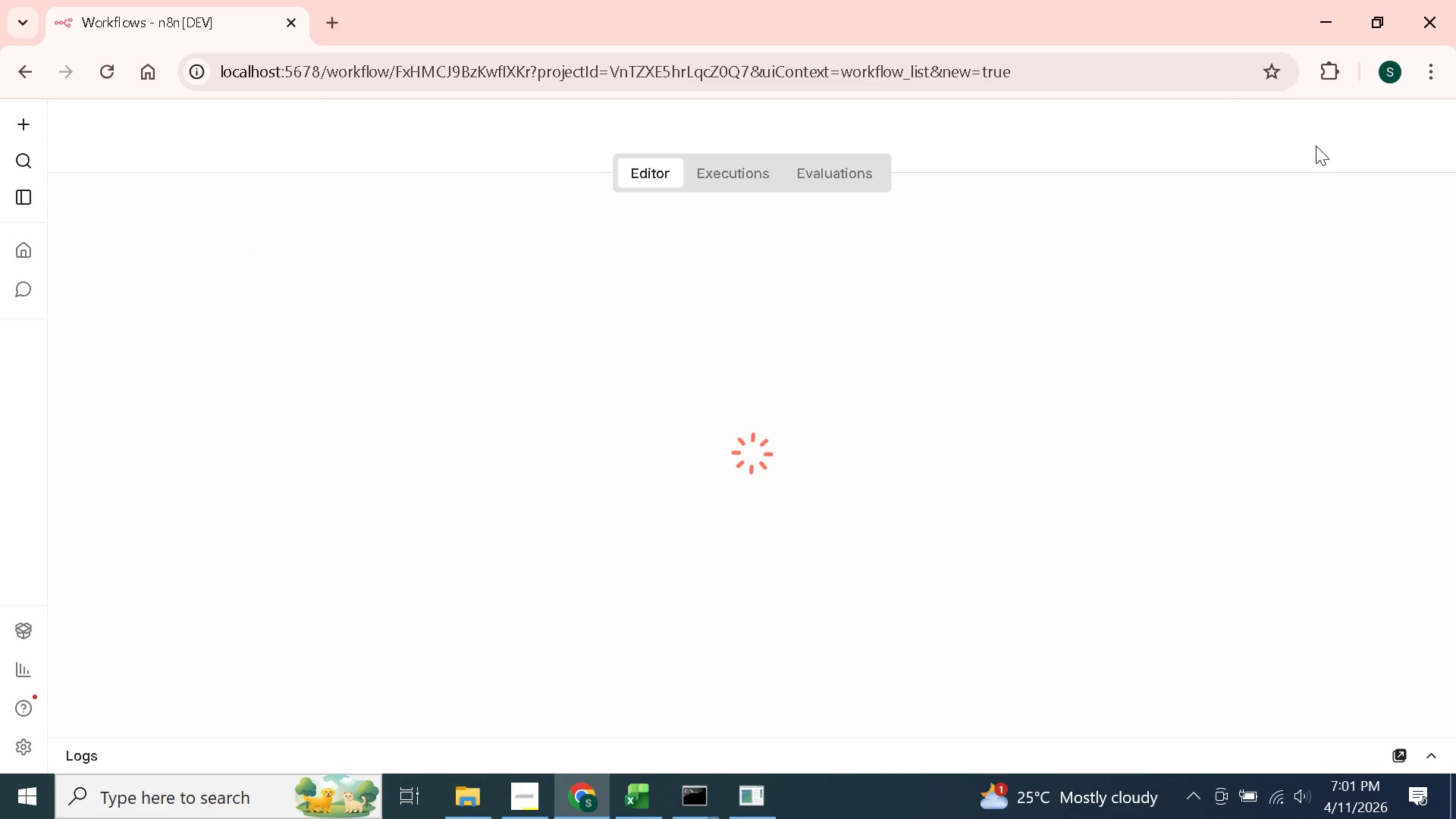 
left_click([225, 133])
 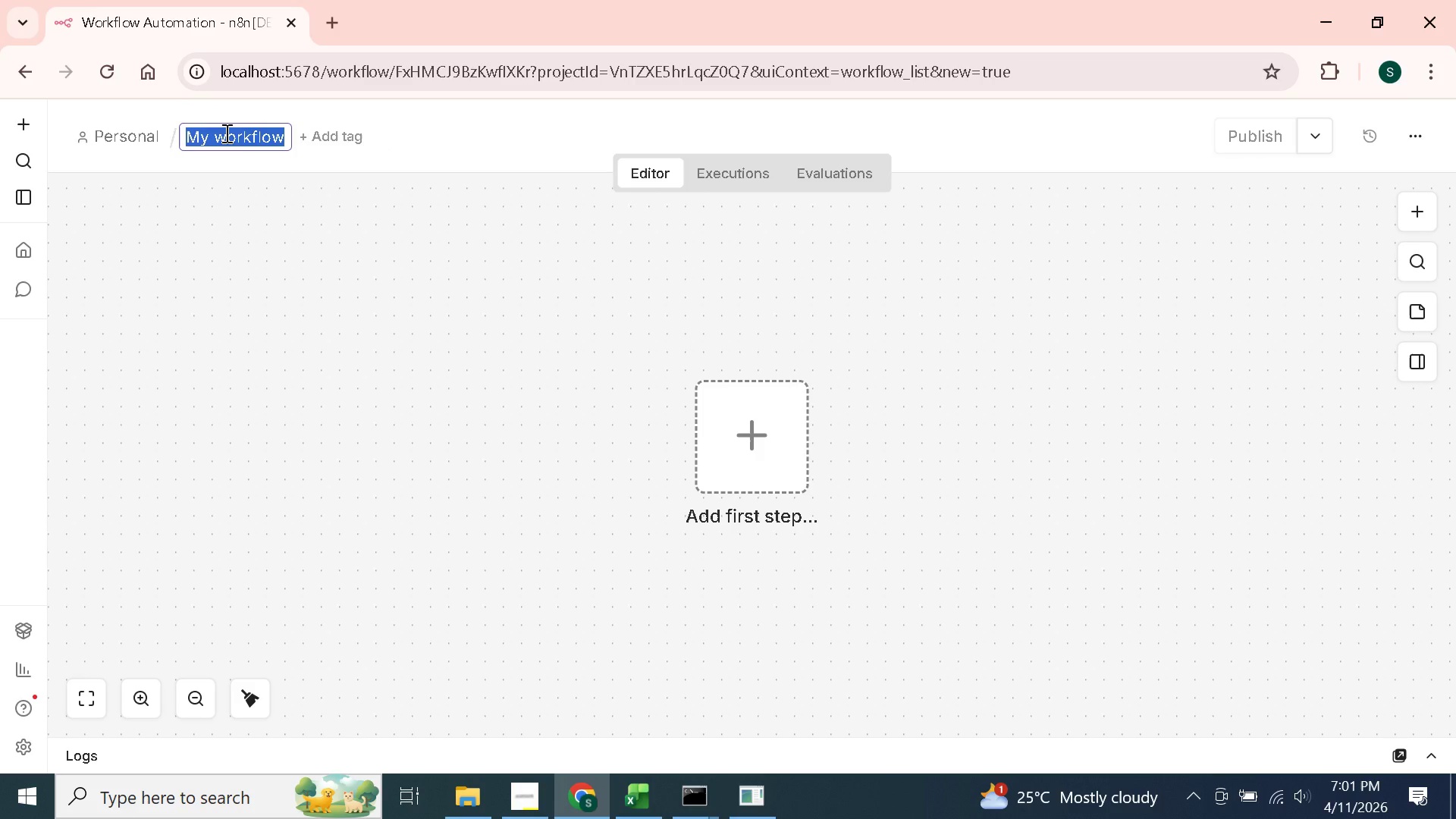 
type(Thistle & Grain - Culinary Assistant)
 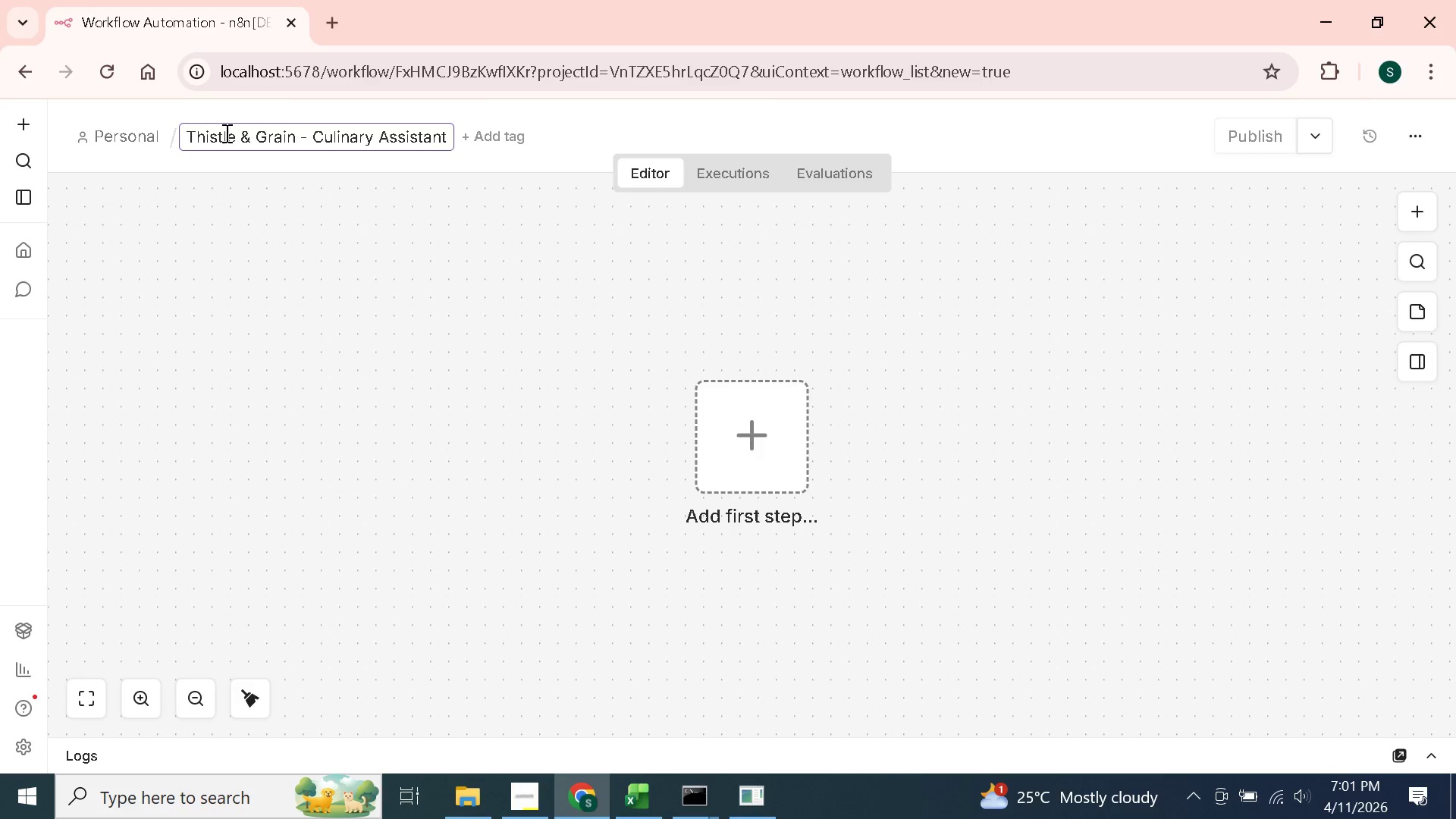 
left_click([214, 326])
 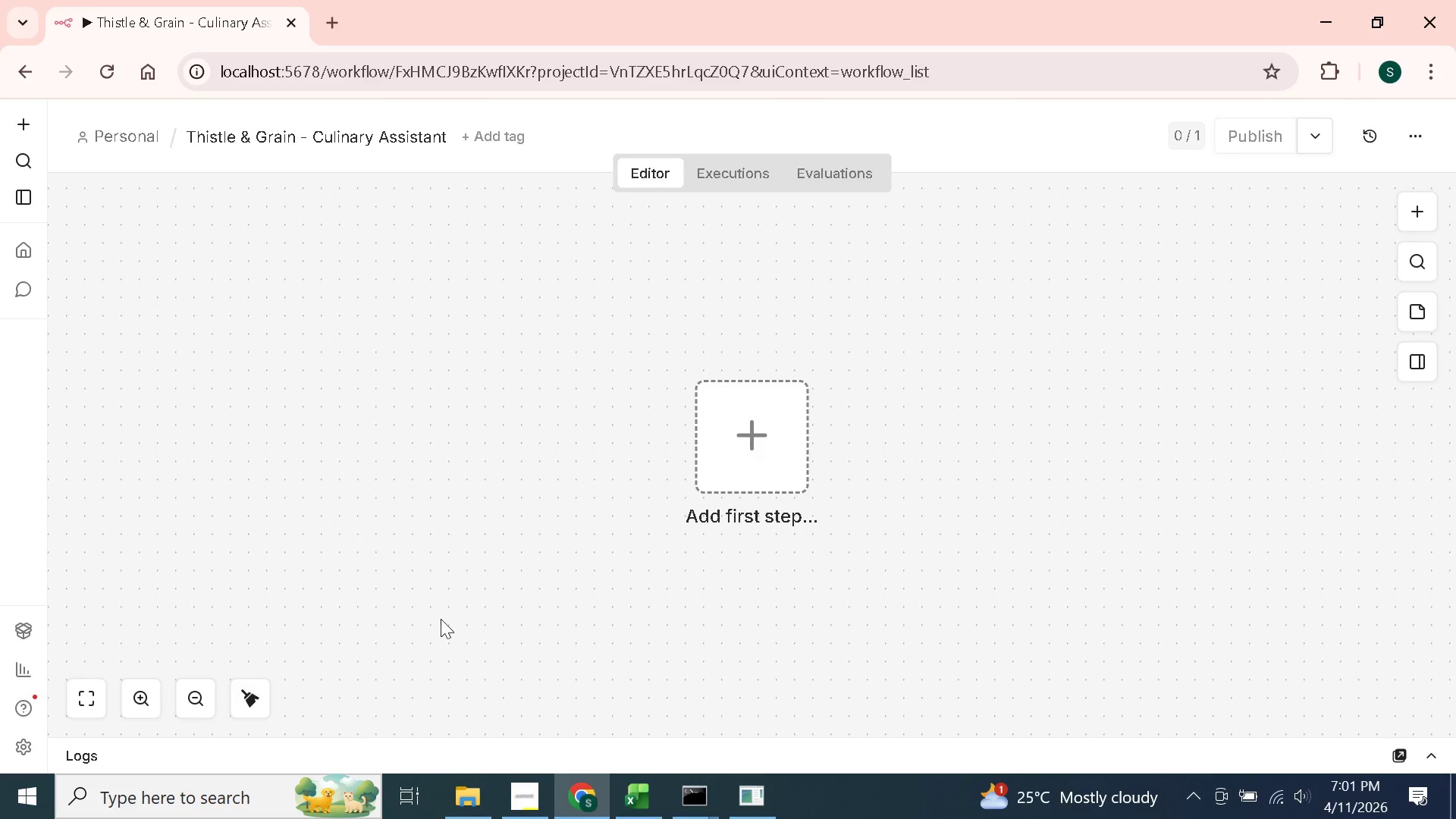 
wait(6.34)
 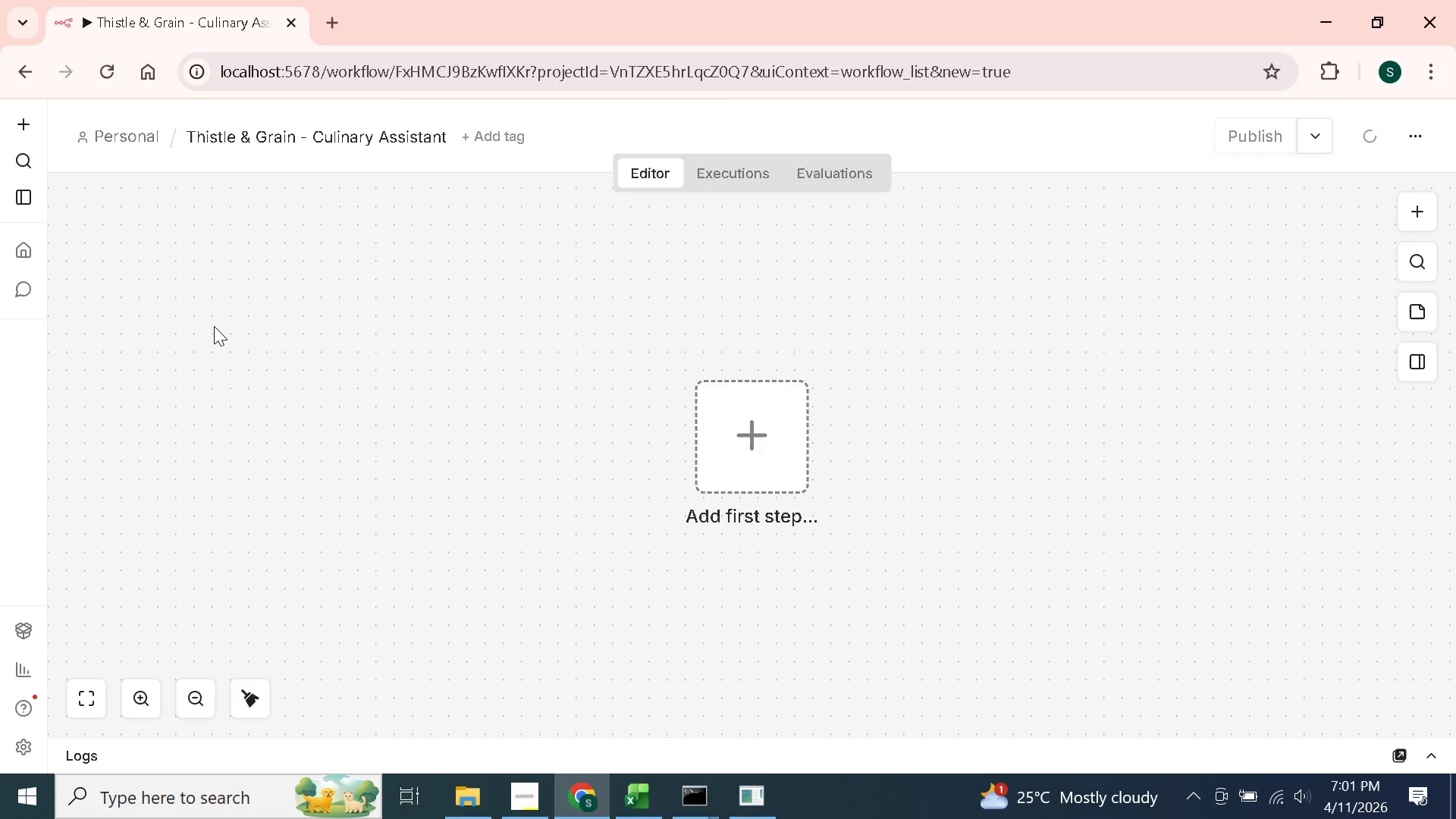 
left_click([722, 452])
 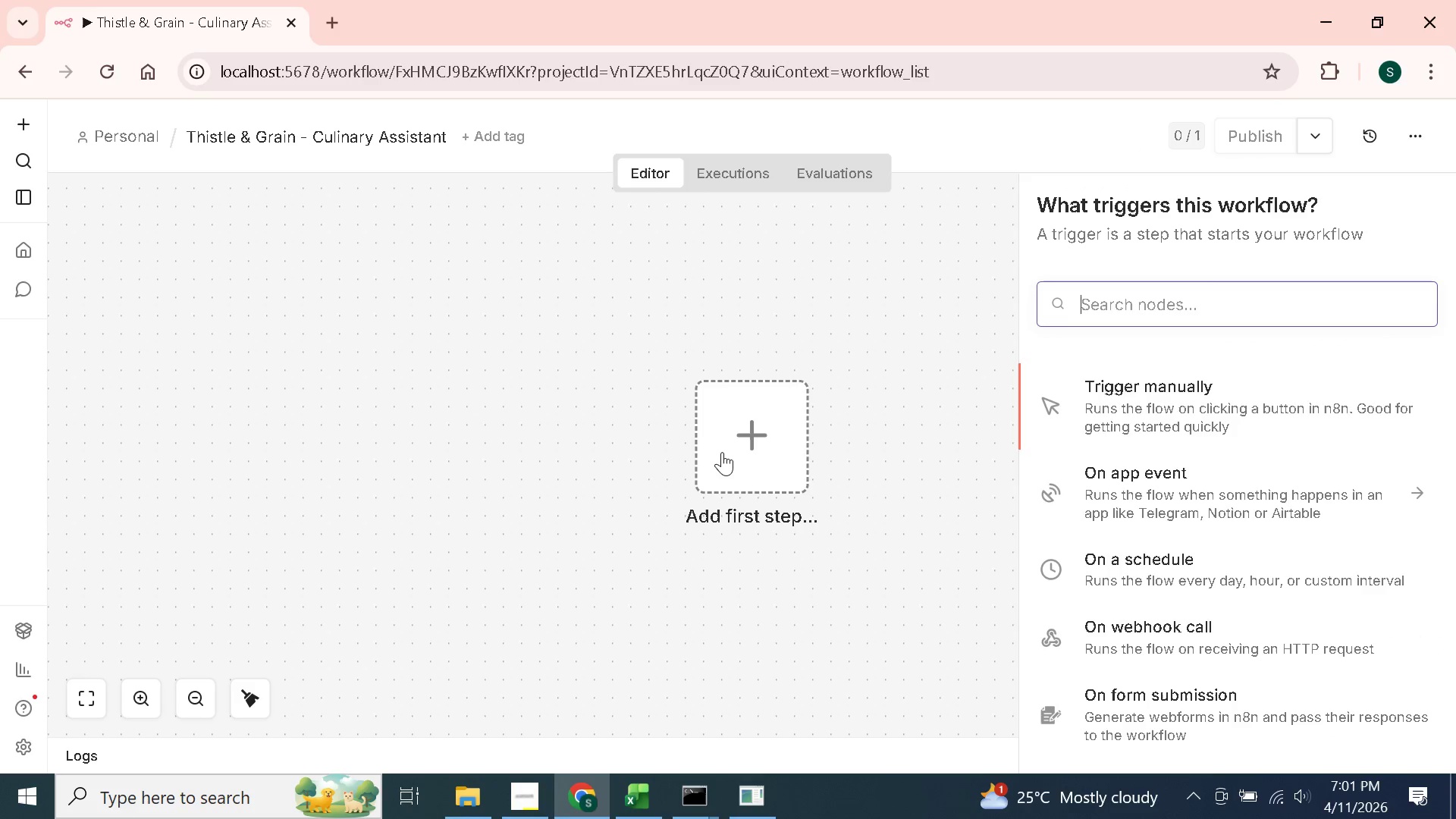 
type(webhook)
 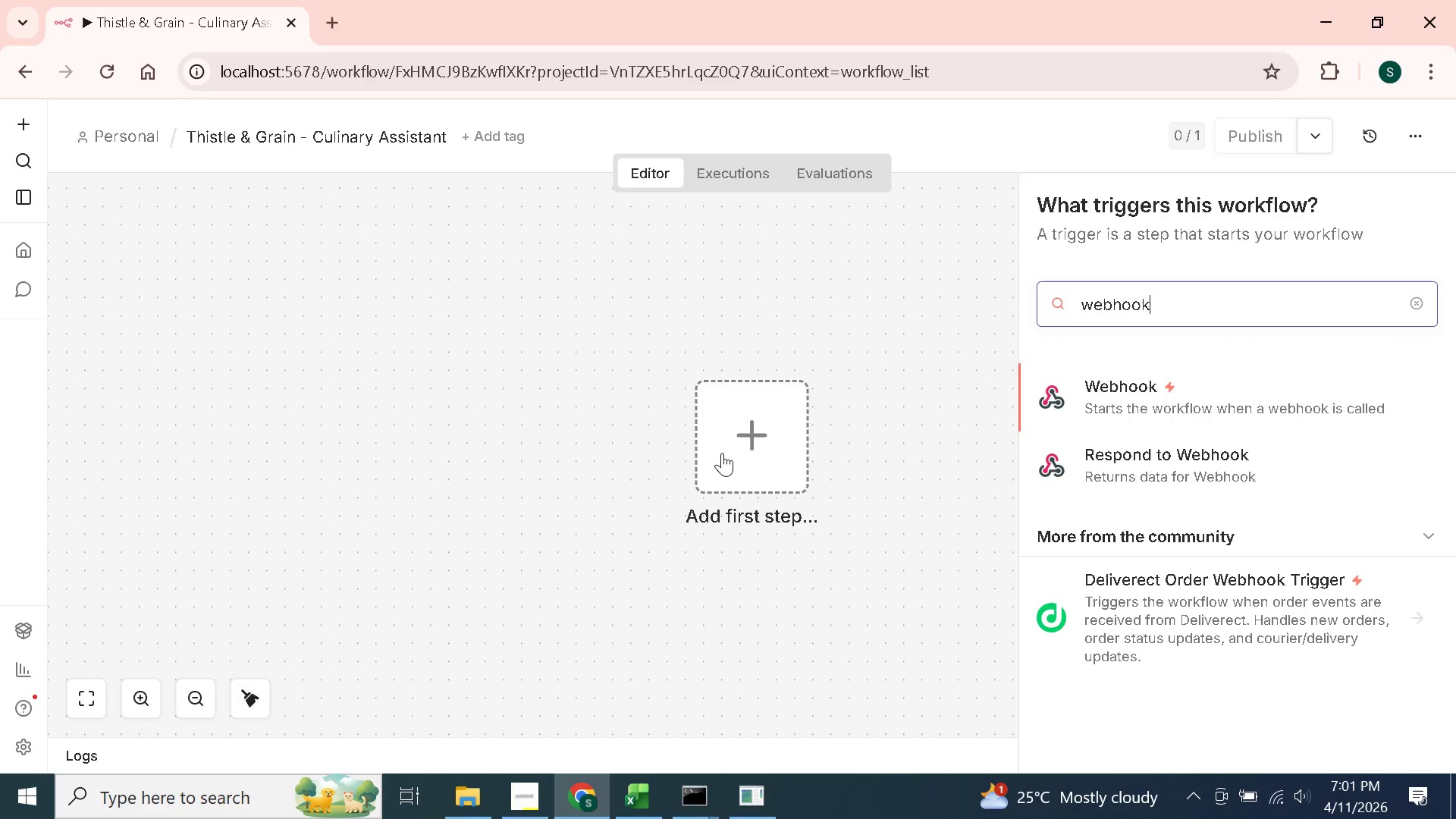 
key(Enter)
 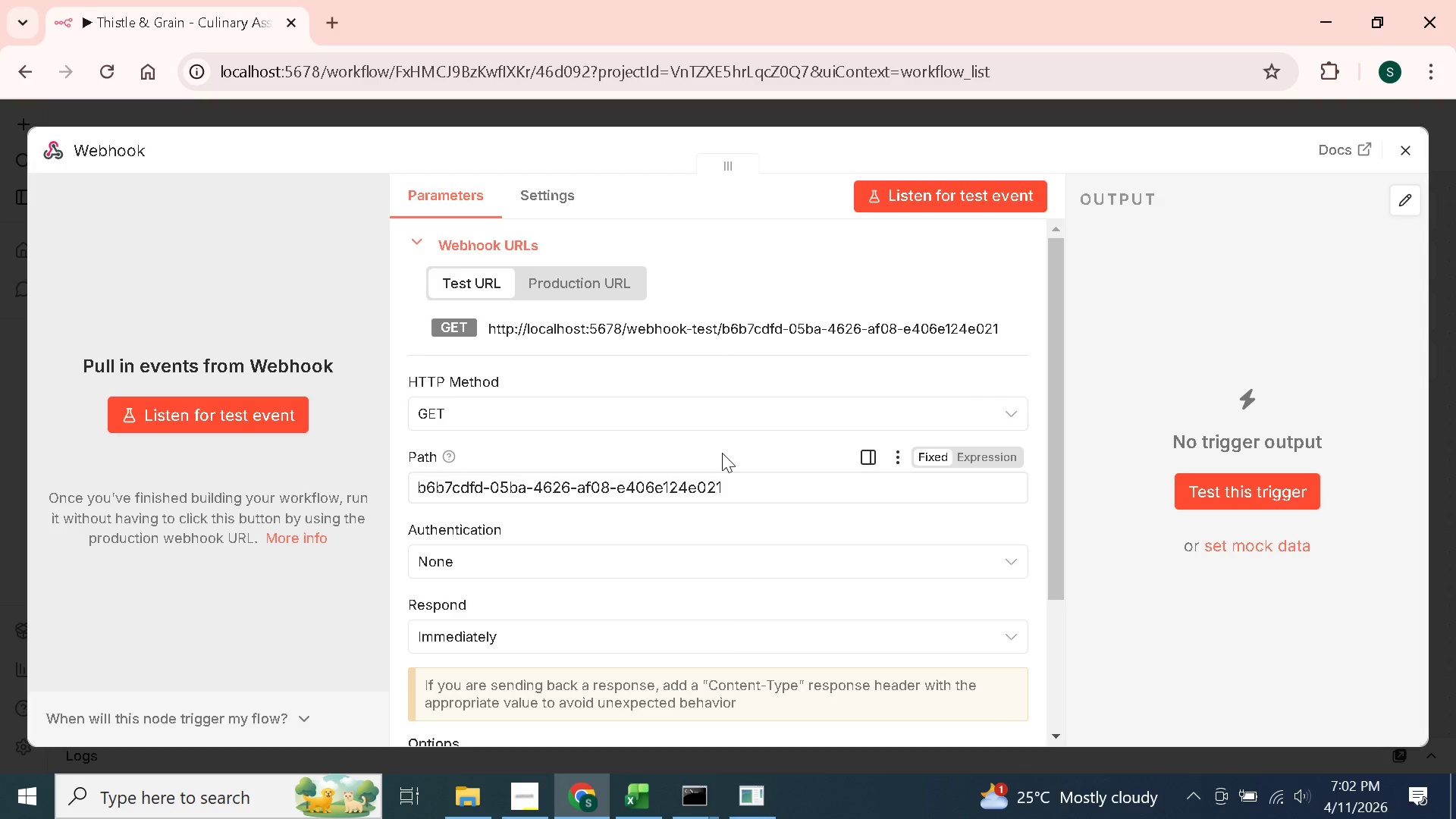 
wait(68.56)
 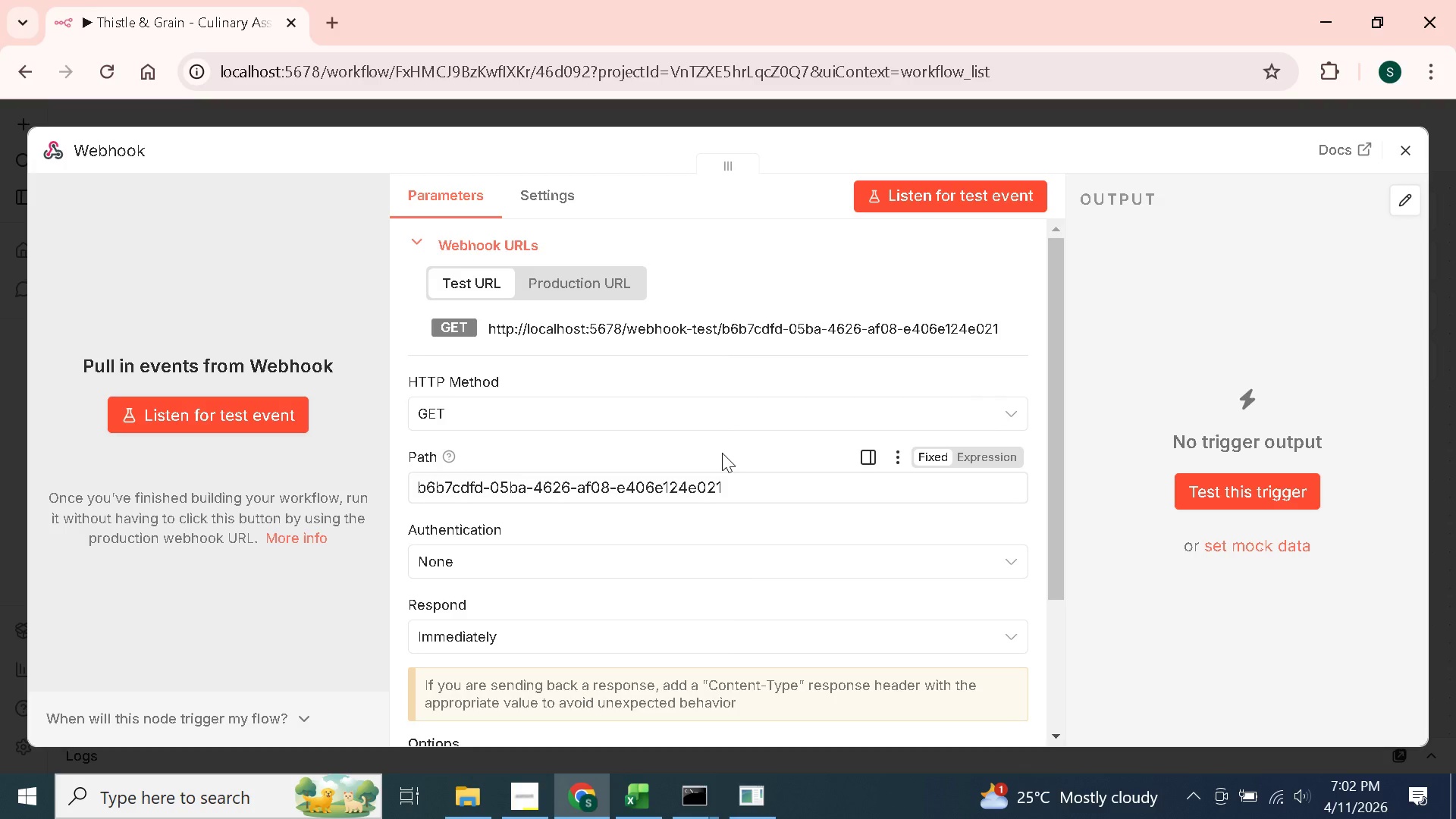 
left_click([513, 415])
 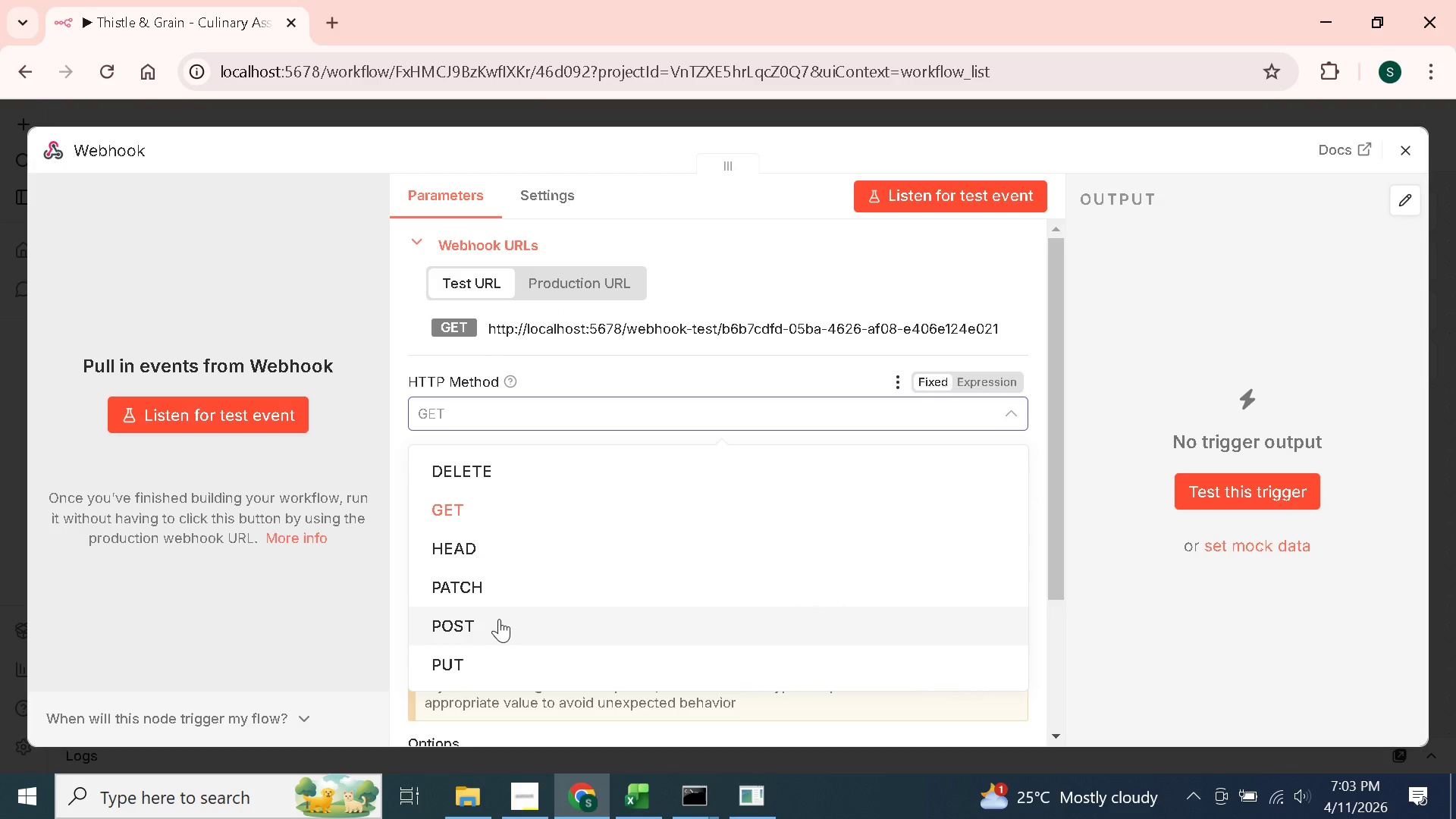 
wait(6.59)
 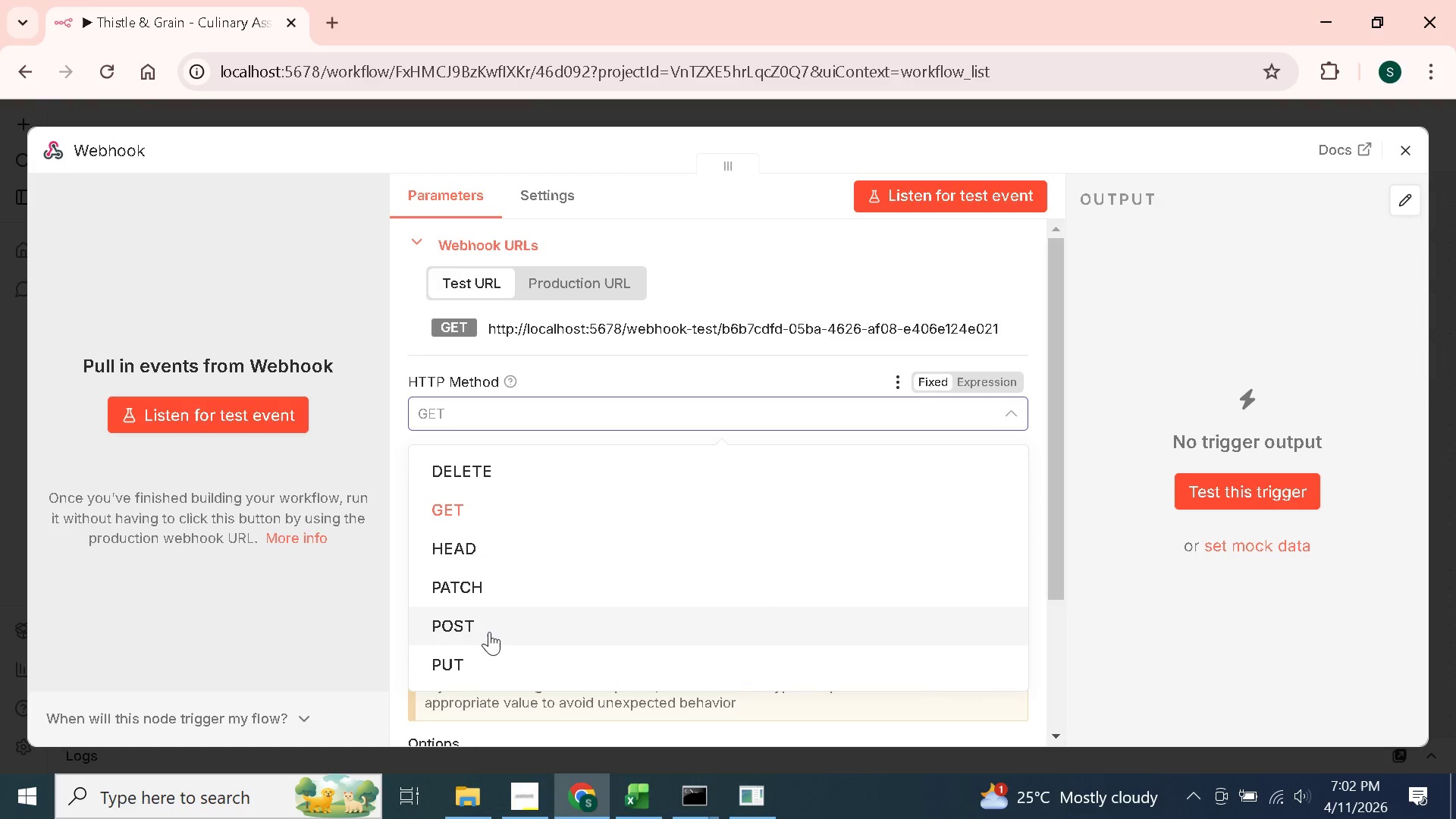 
left_click([499, 619])
 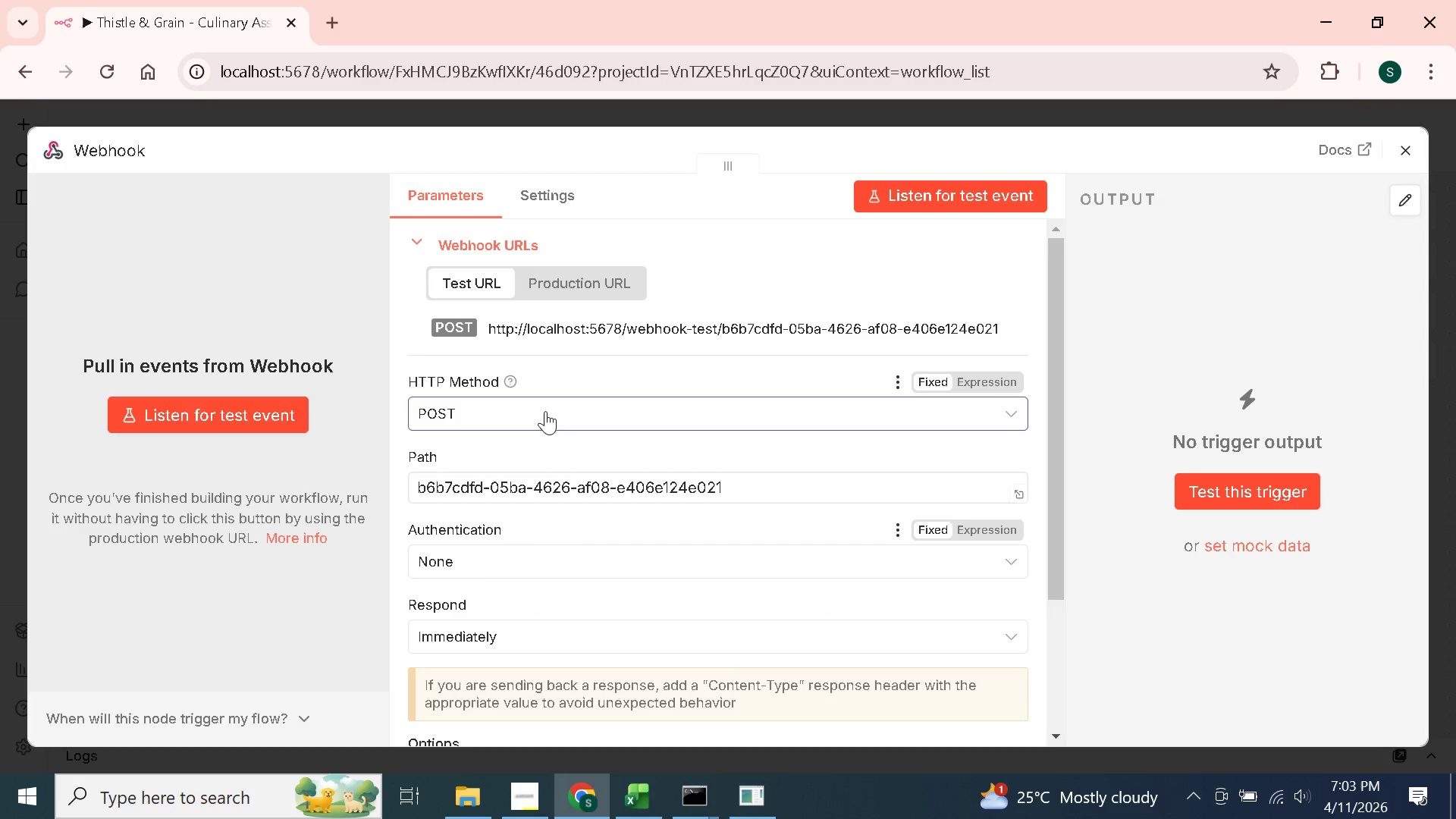 
left_click([535, 401])
 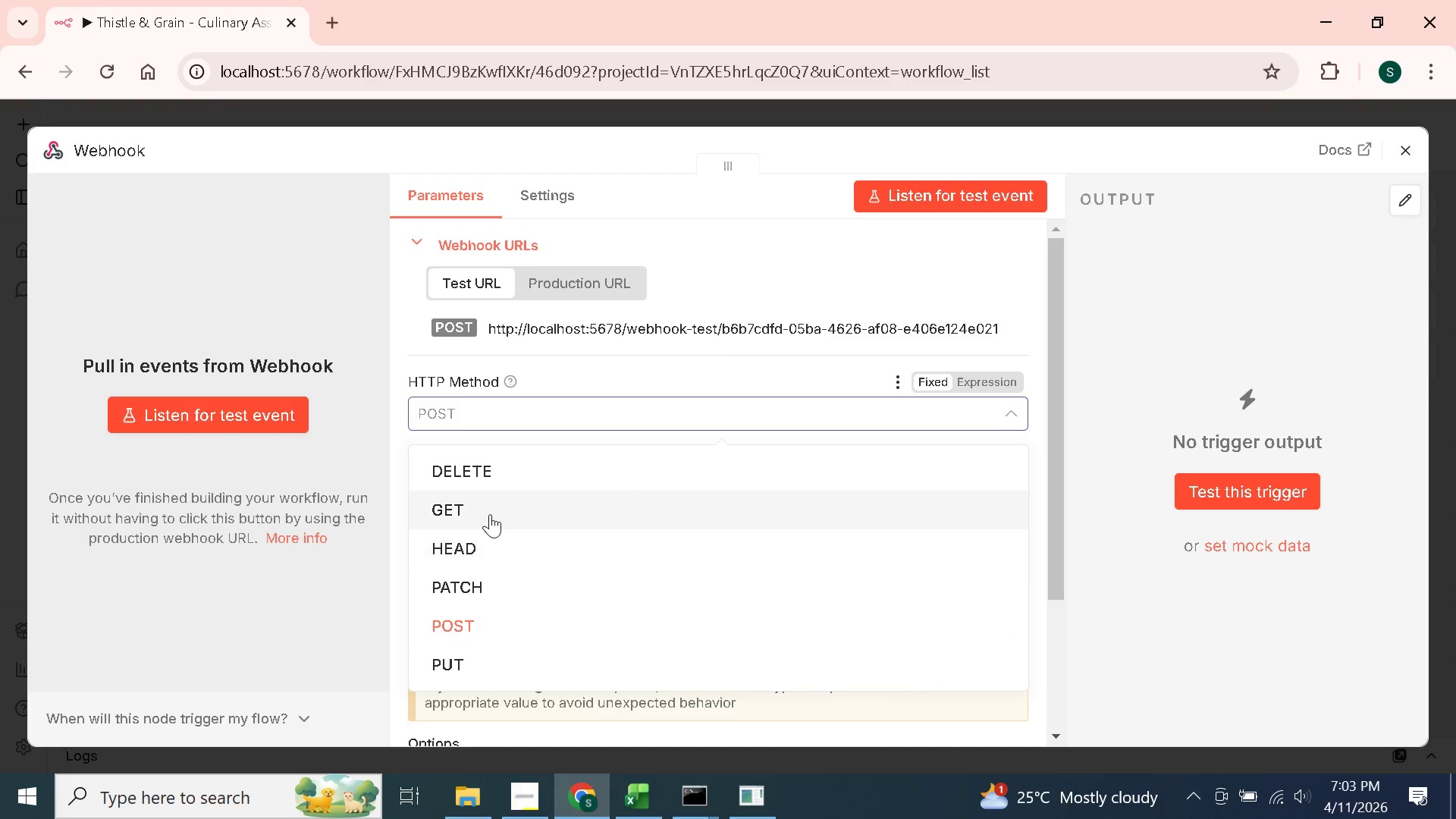 
left_click([489, 514])
 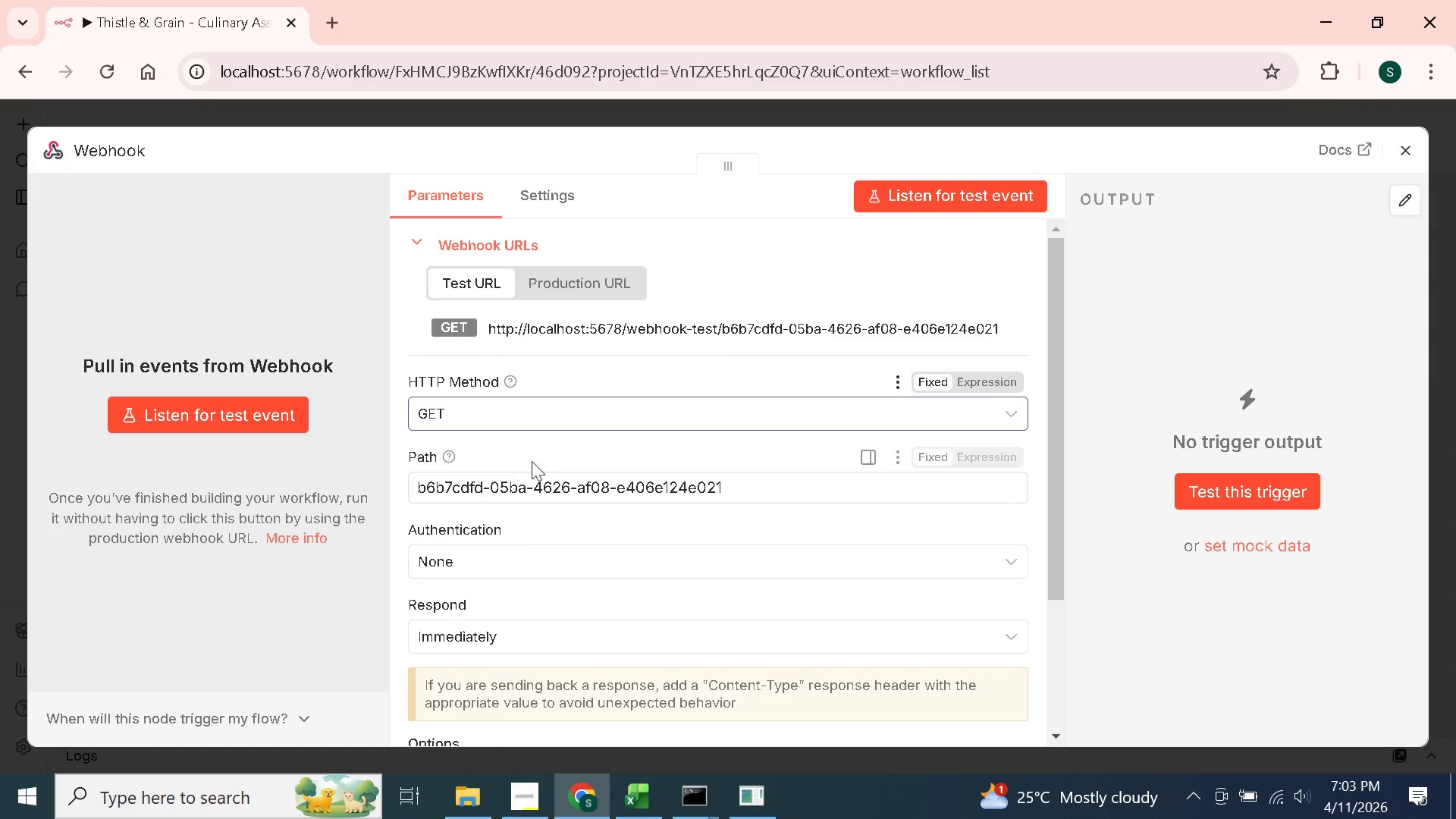 
mouse_move([581, 480])
 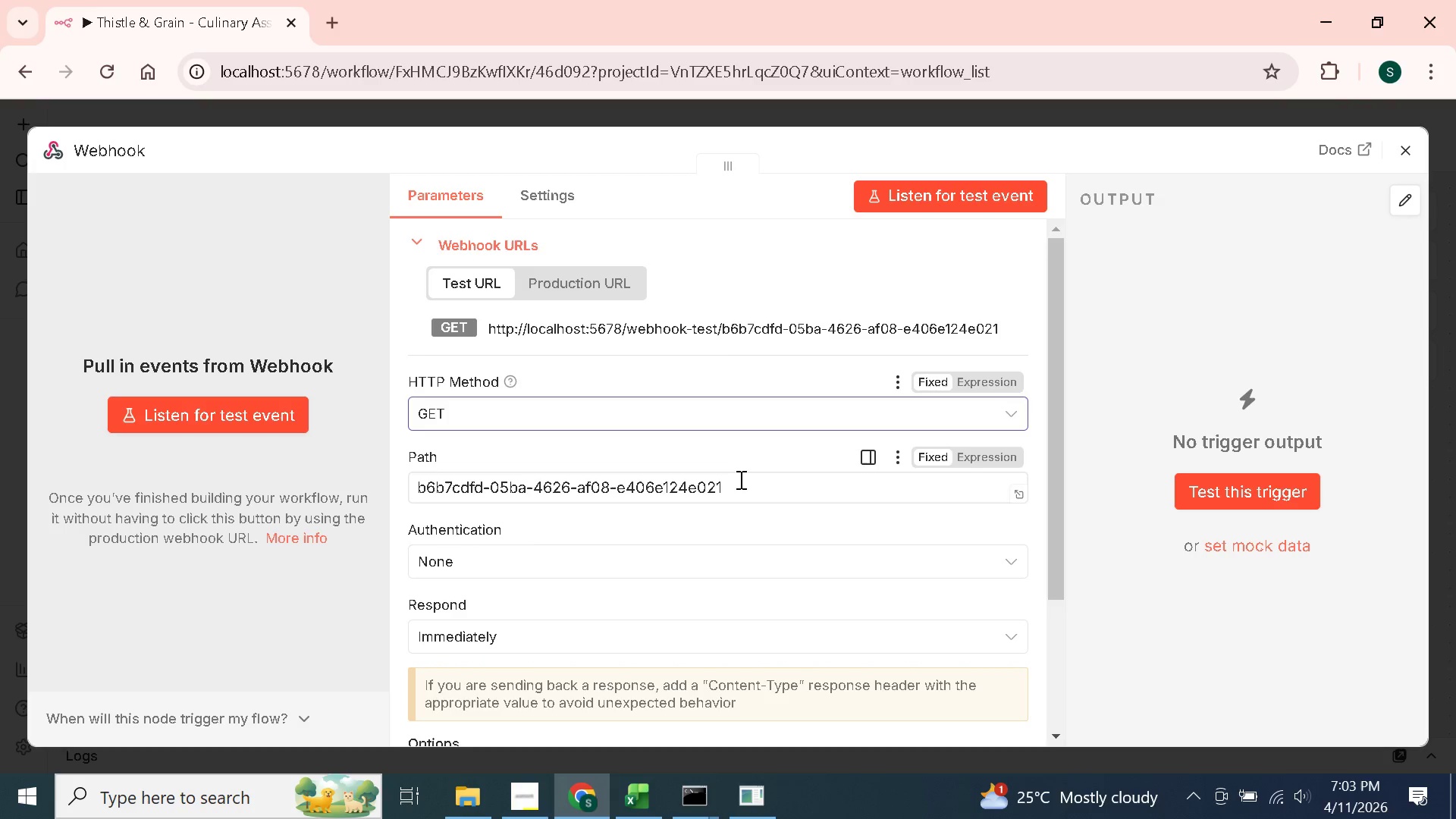 
left_click([739, 479])
 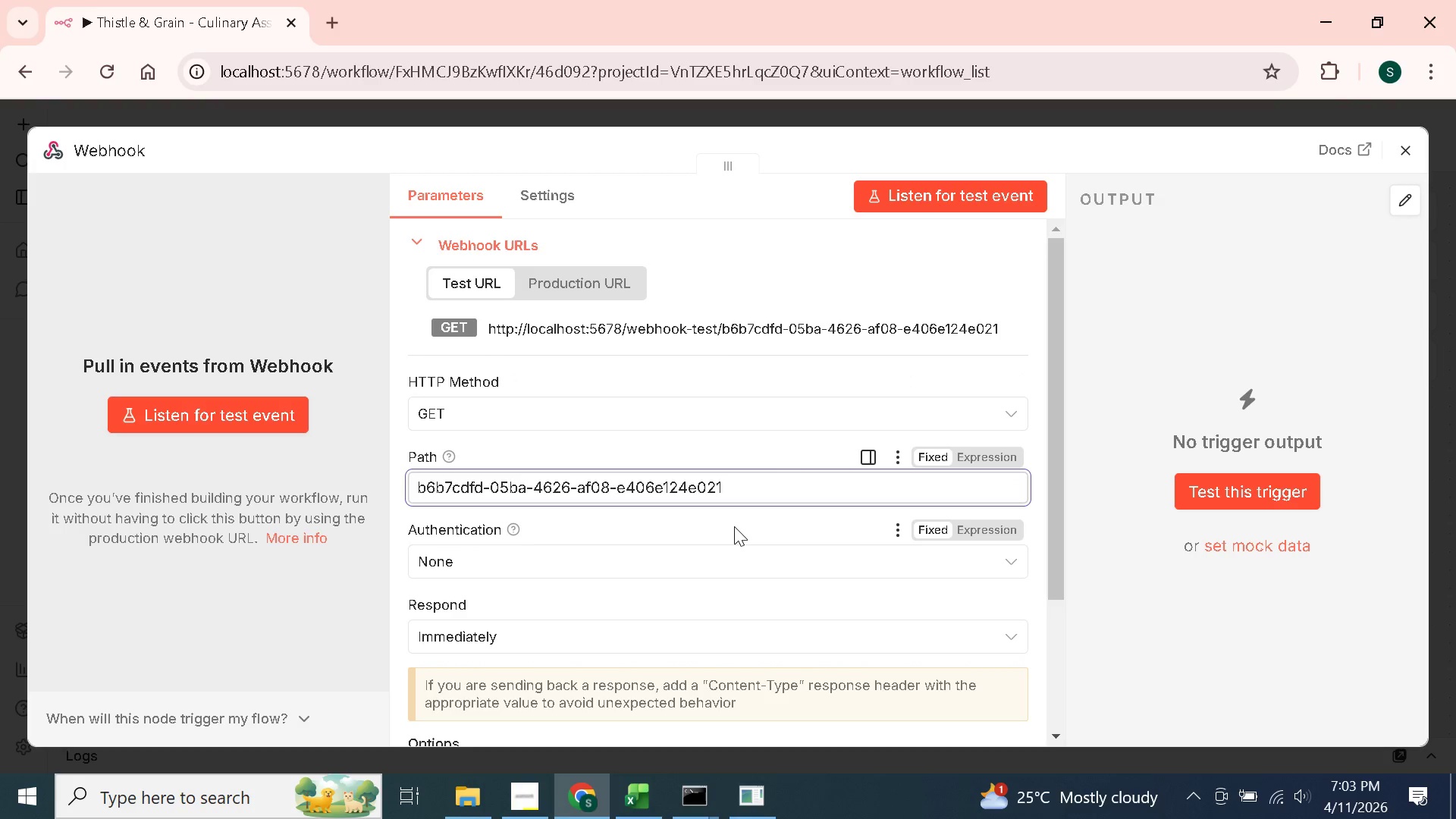 
key(Shift+A)
 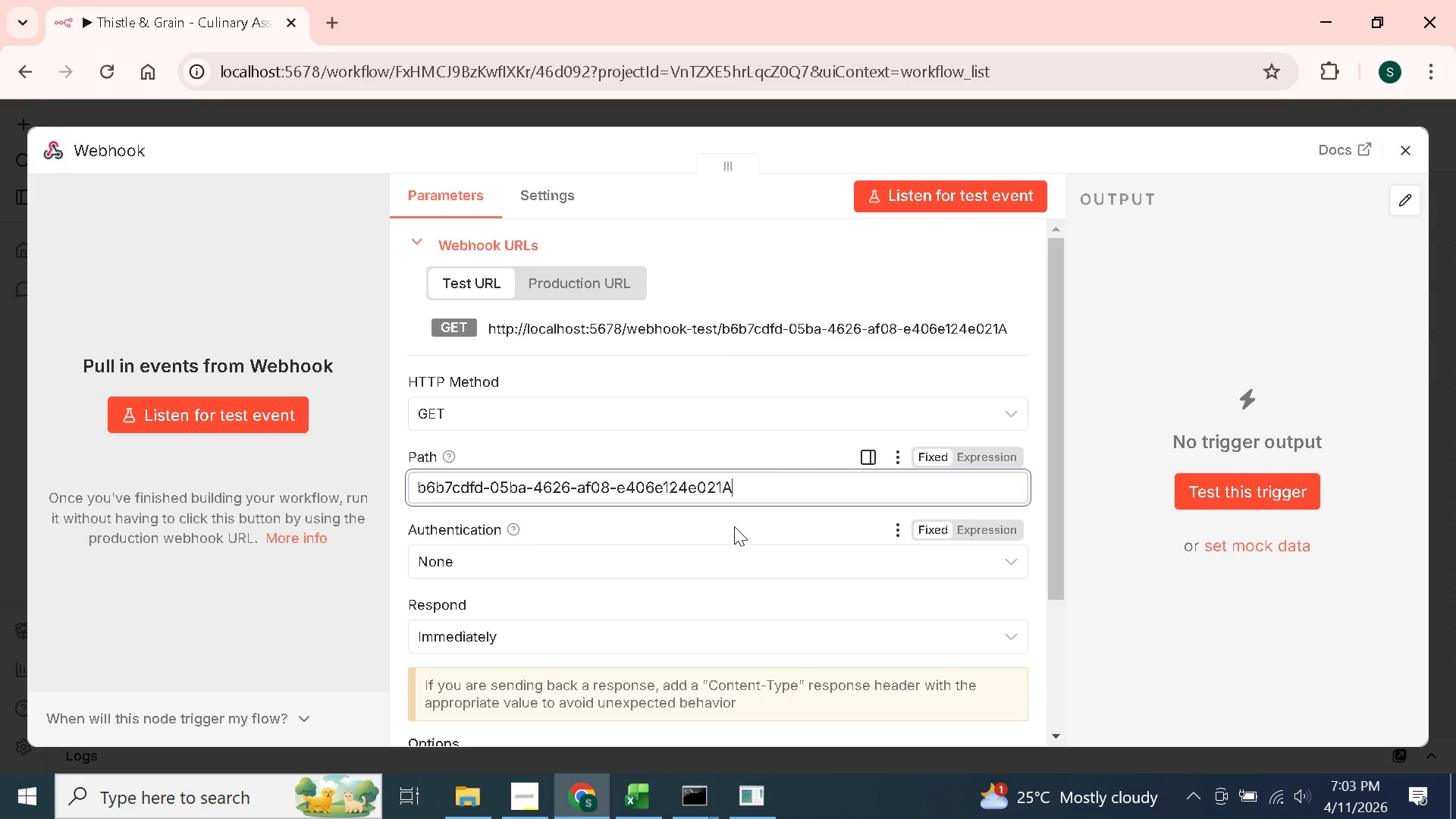 
key(Control+A)
 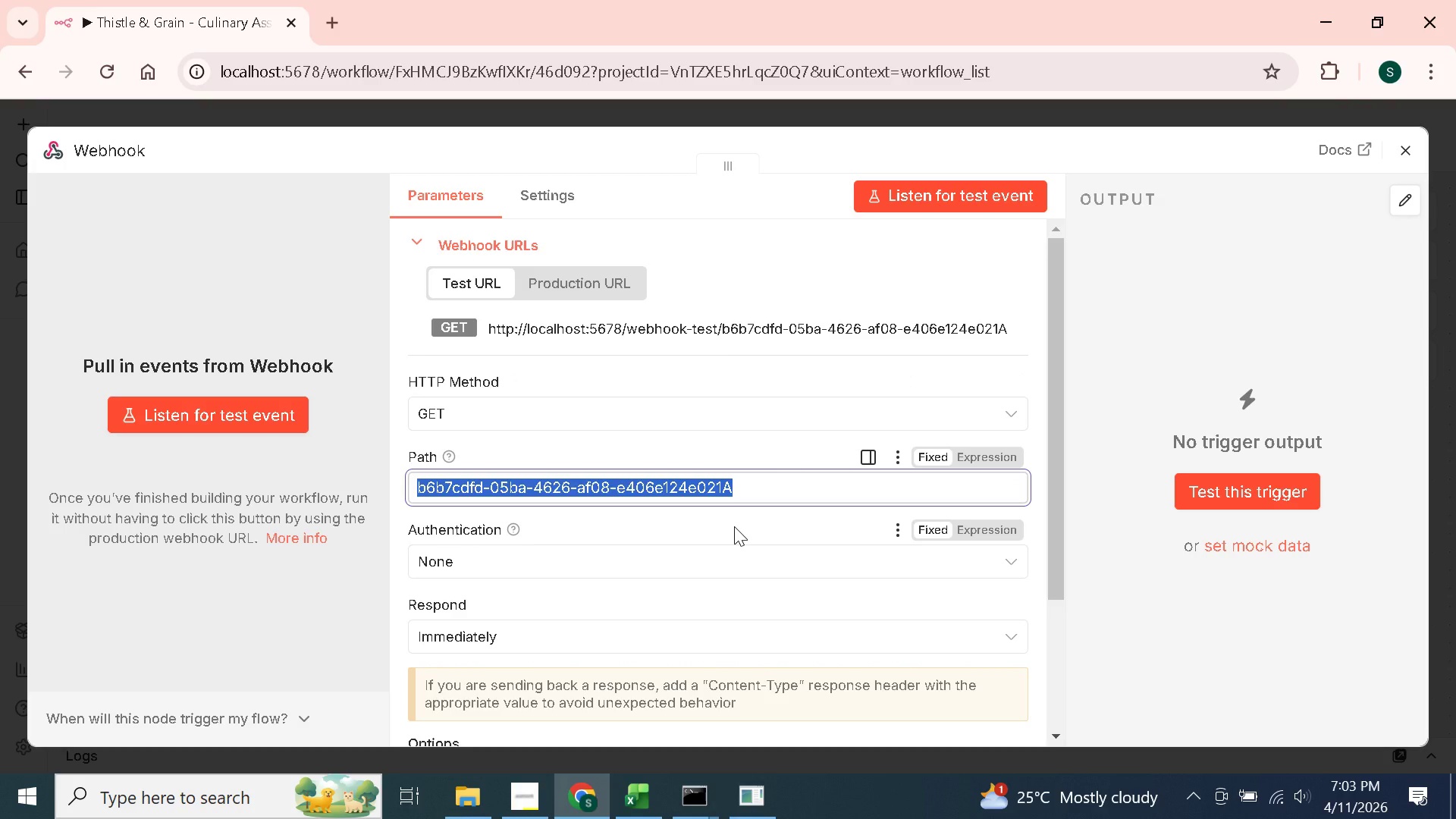 
type(thistle-chat)
 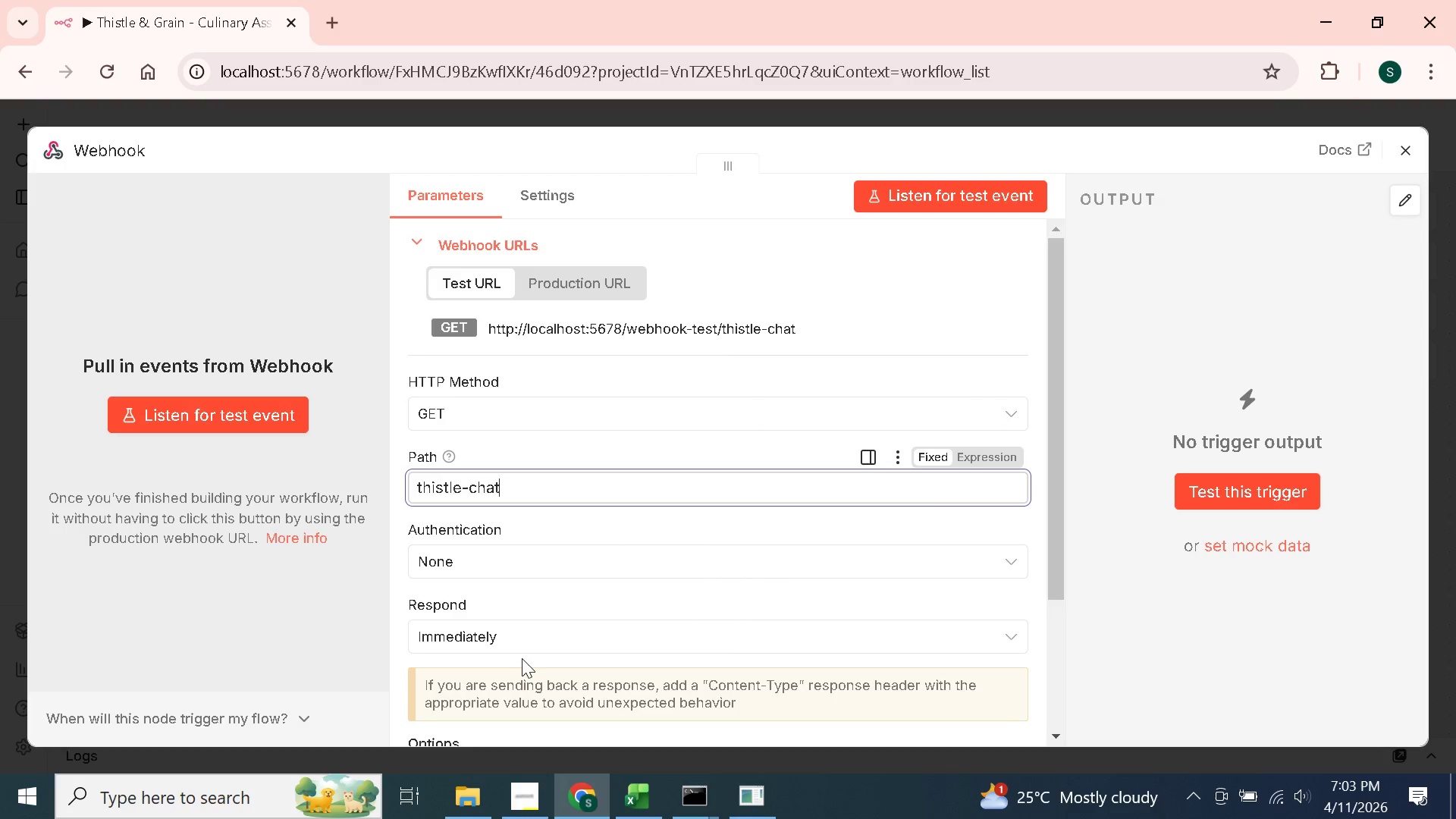 
wait(7.25)
 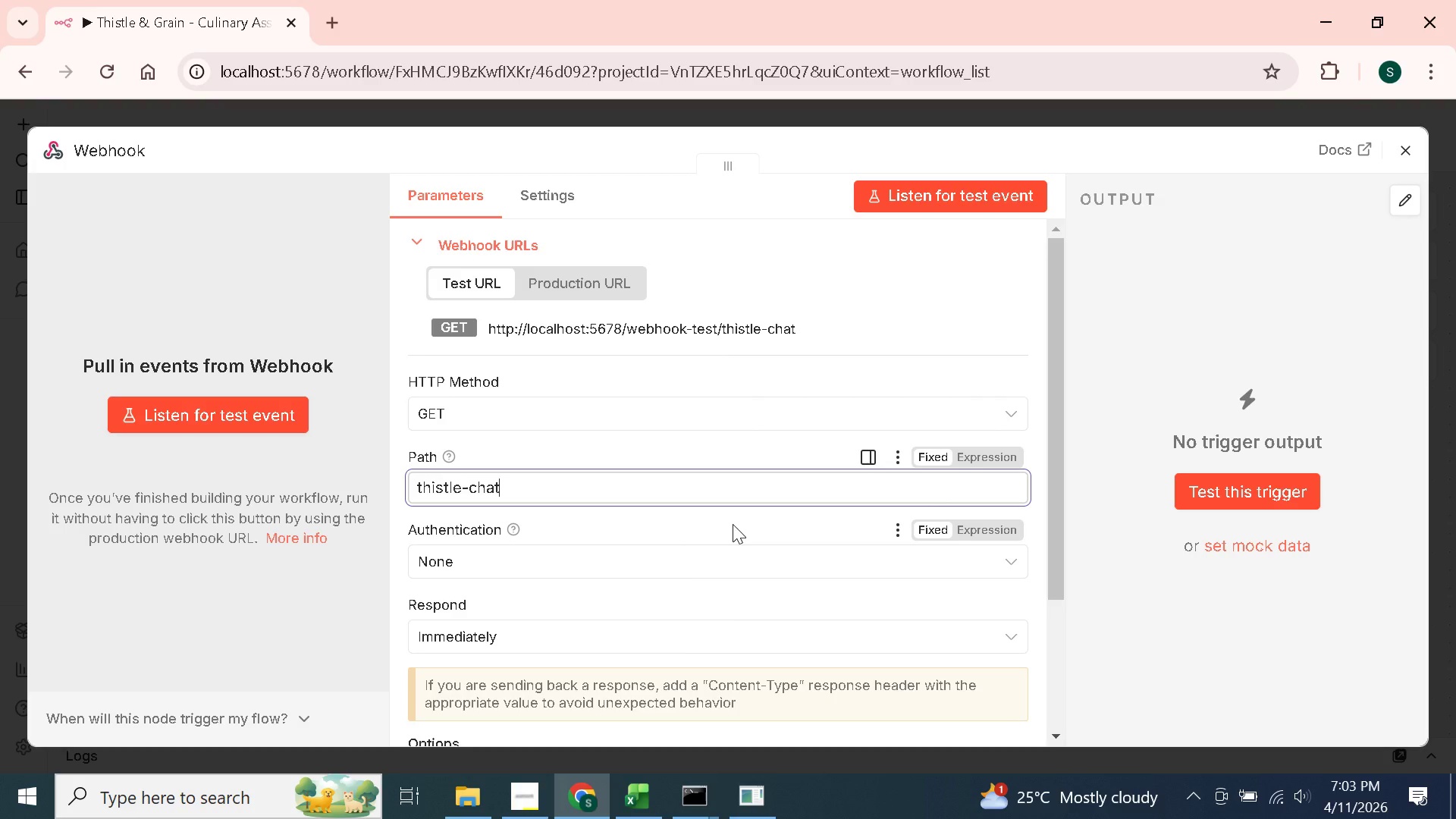 
left_click([528, 642])
 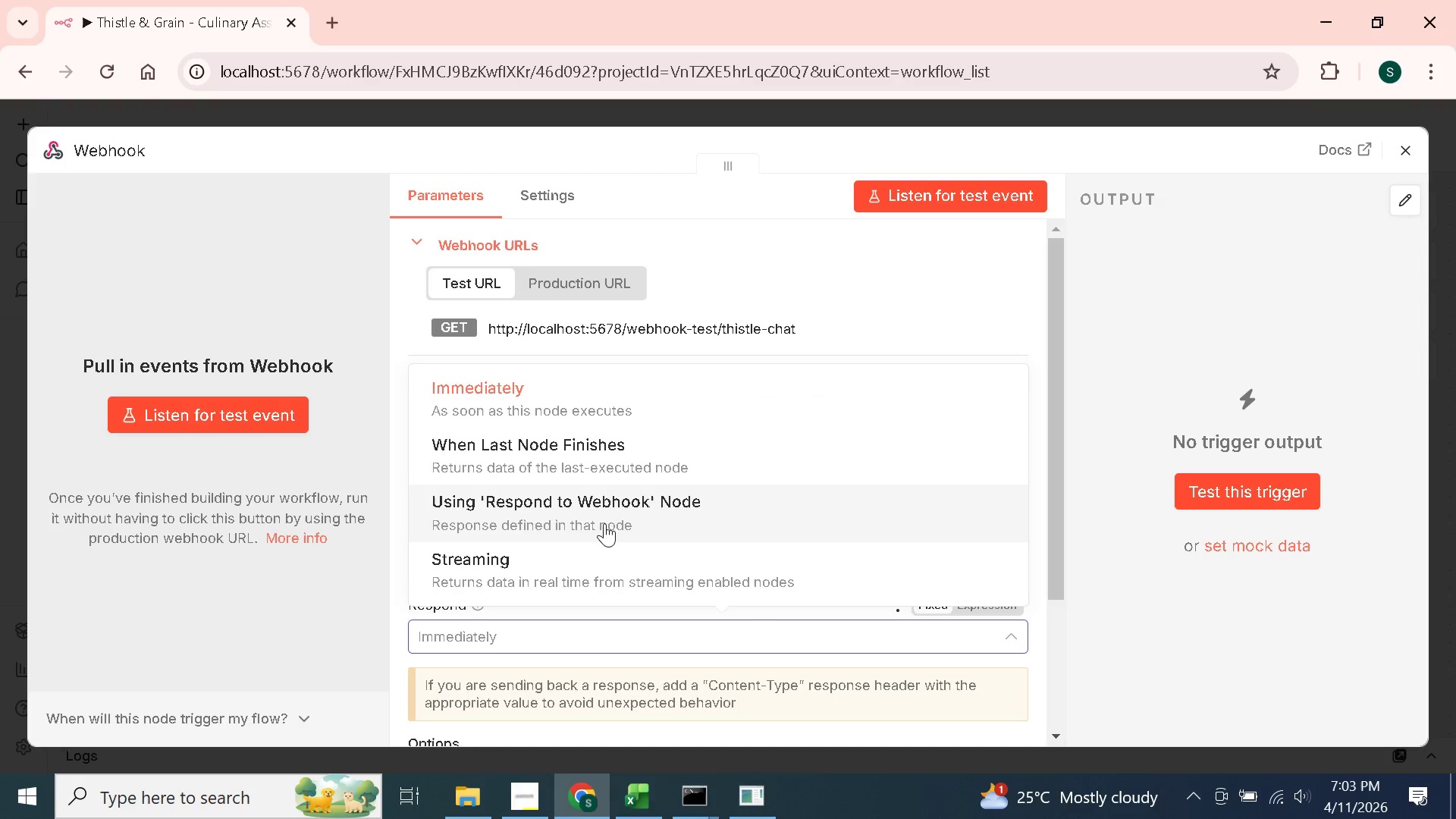 
left_click([606, 522])
 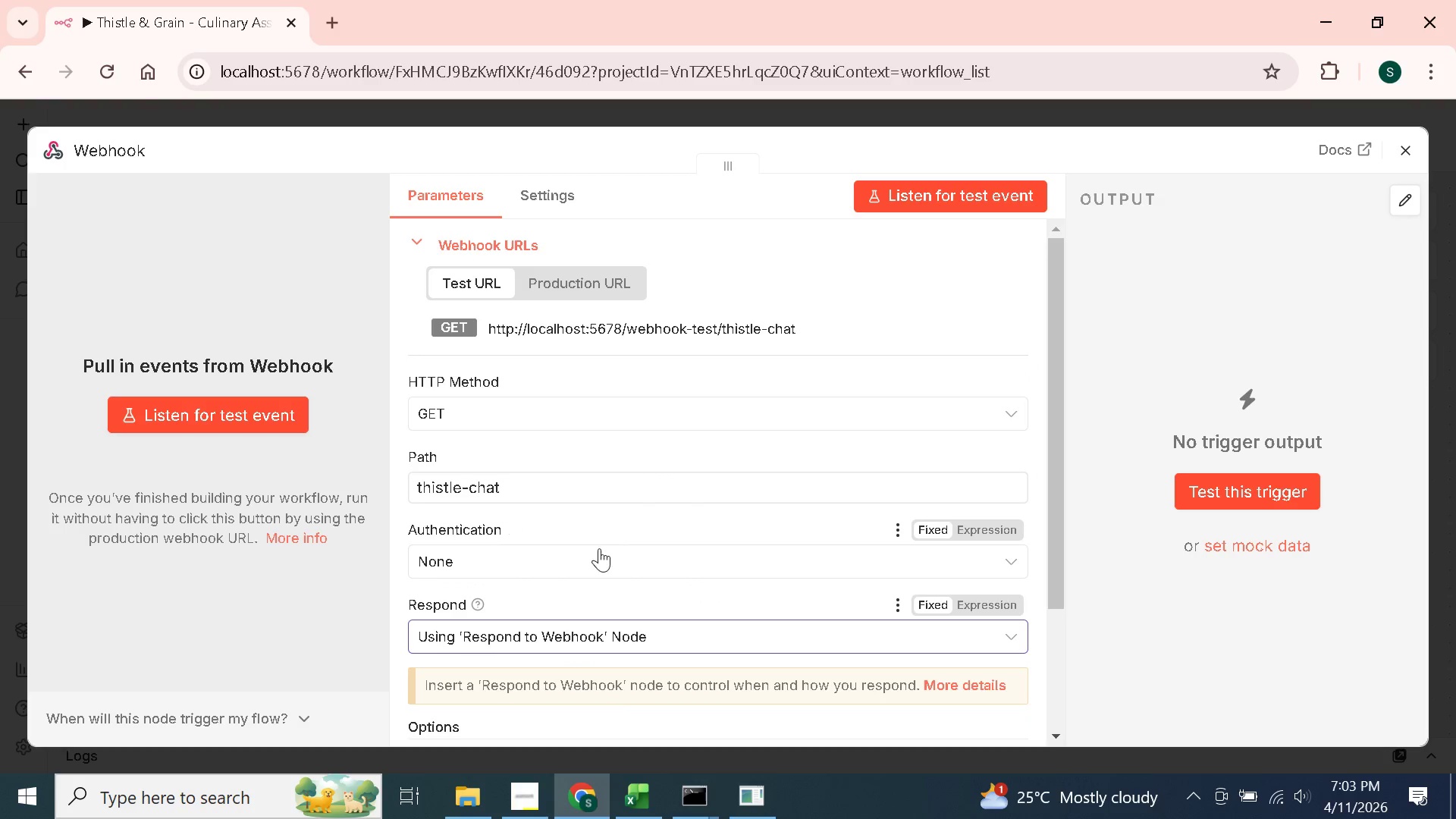 
scroll: coordinate [598, 549], scroll_direction: down, amount: 3.0
 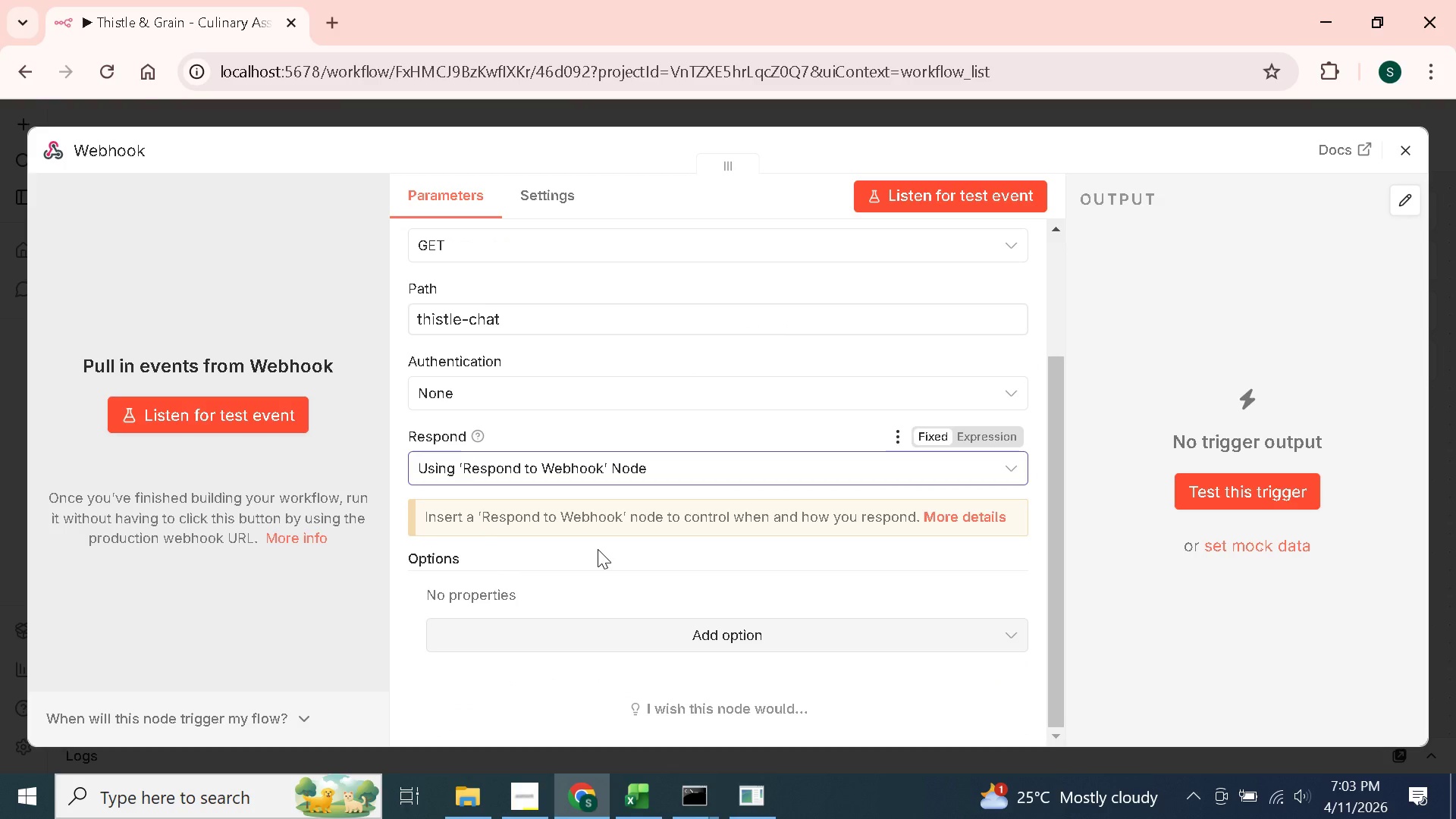 
wait(5.51)
 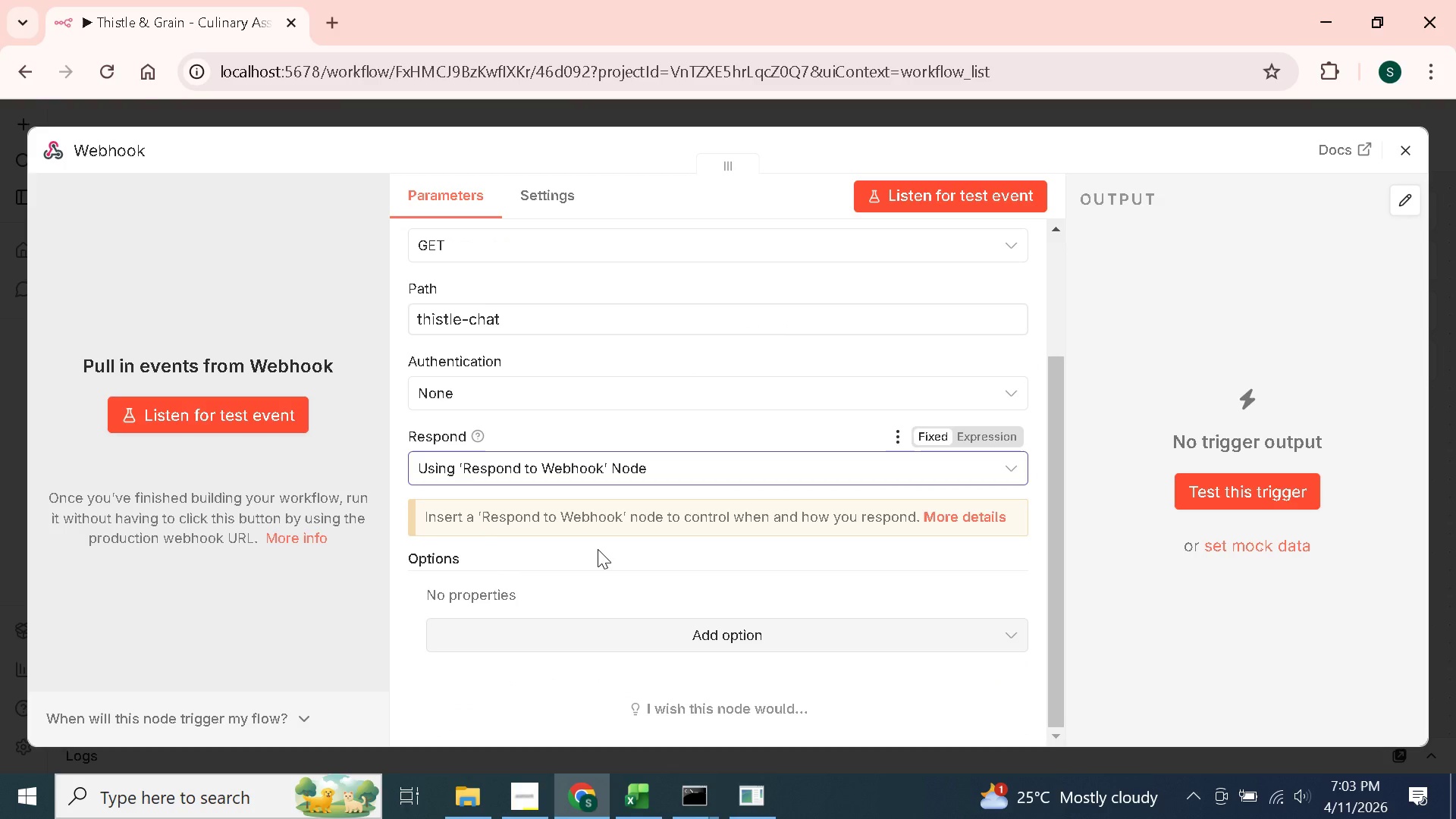 
left_click([749, 550])
 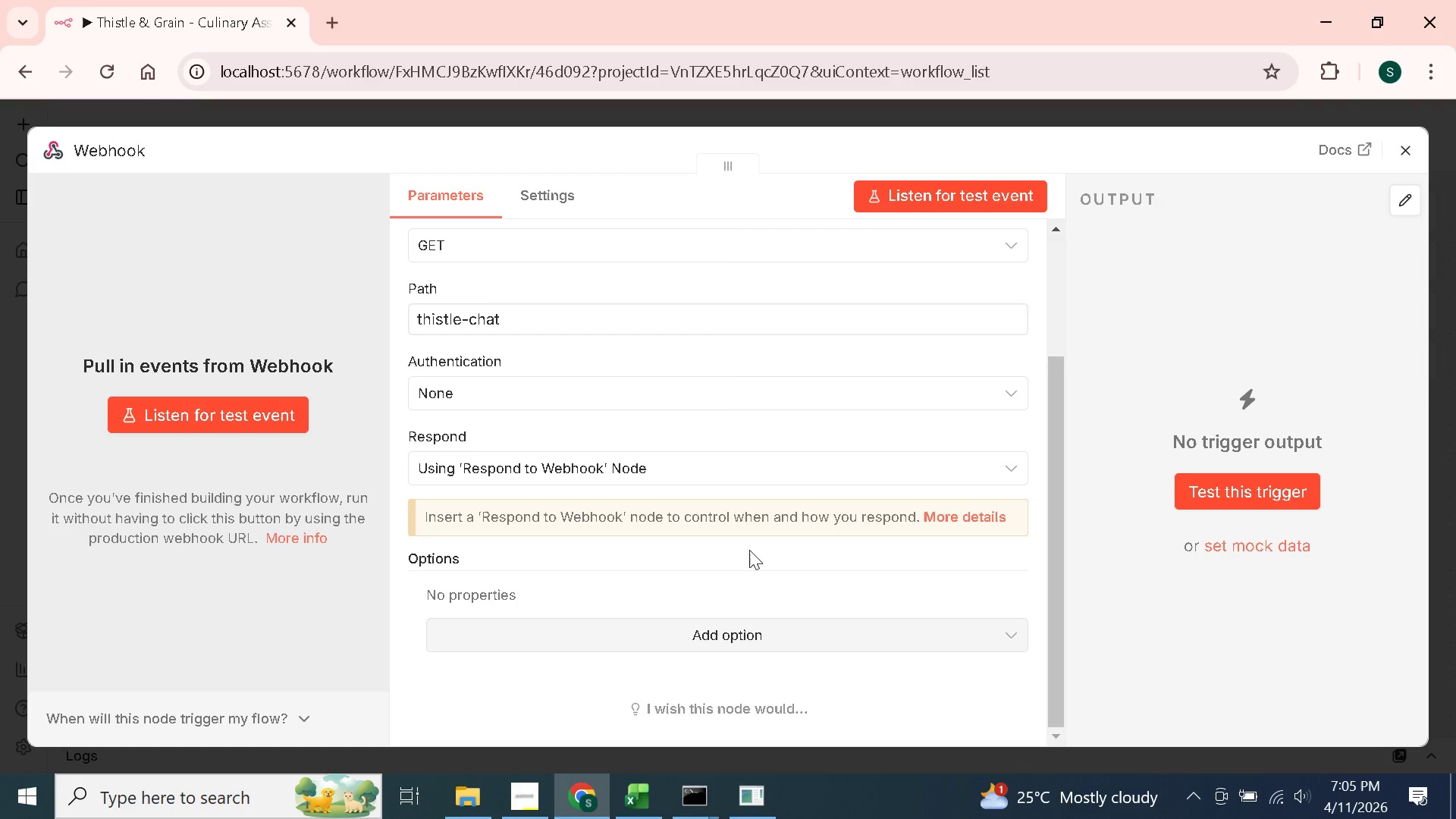 
wait(102.12)
 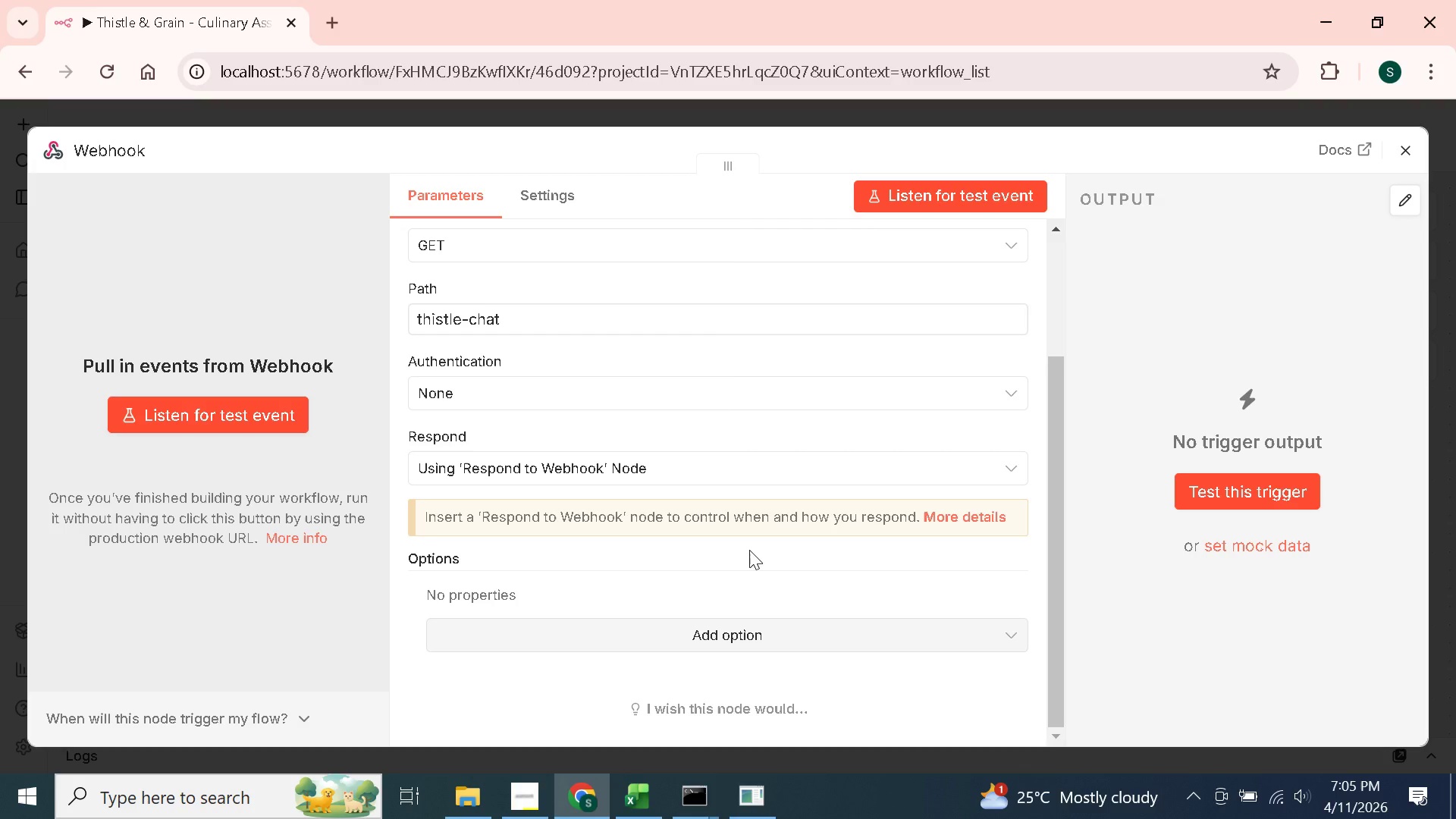 
left_click([1404, 152])
 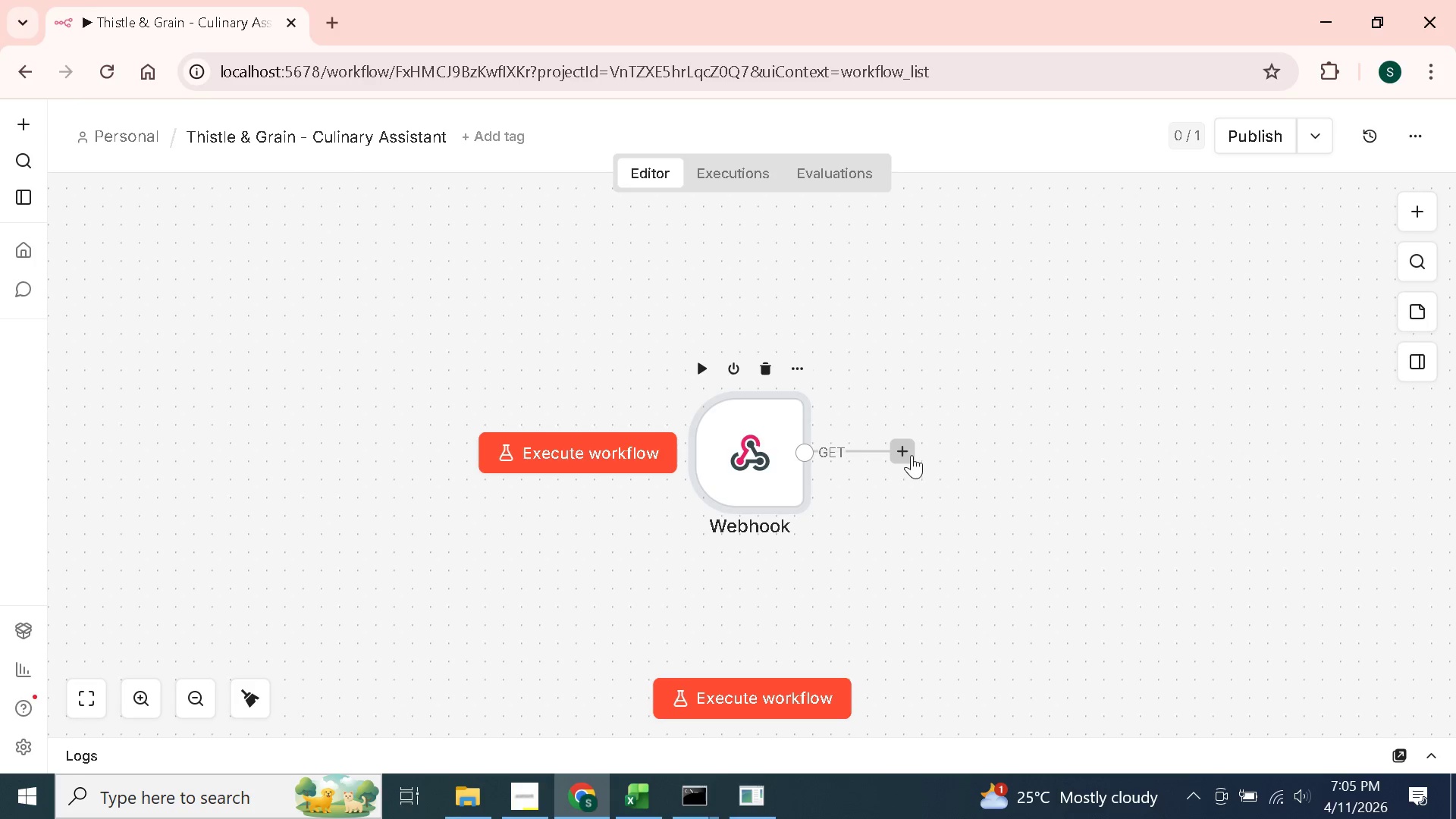 
left_click([904, 446])
 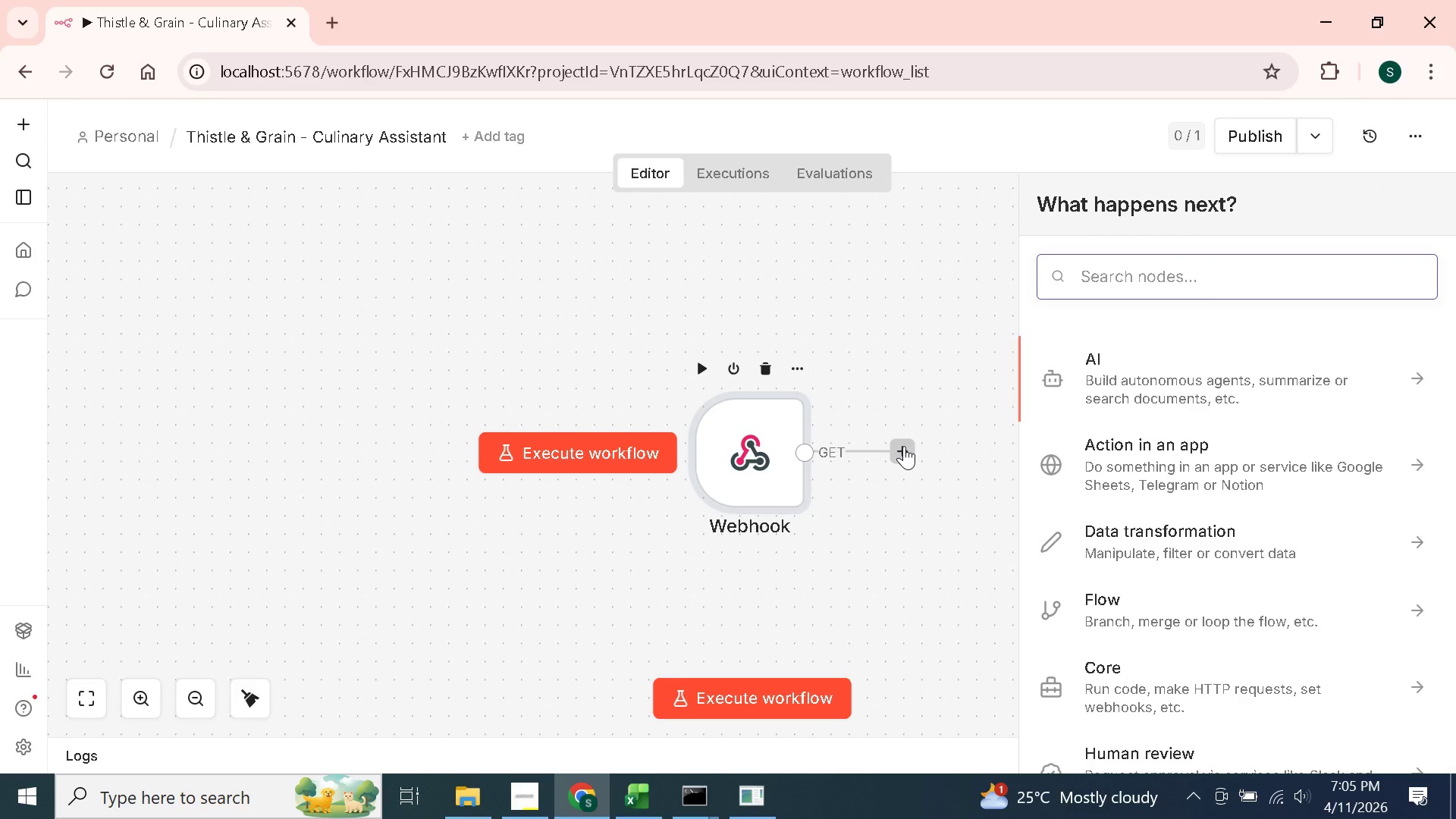 
type(respond to )
 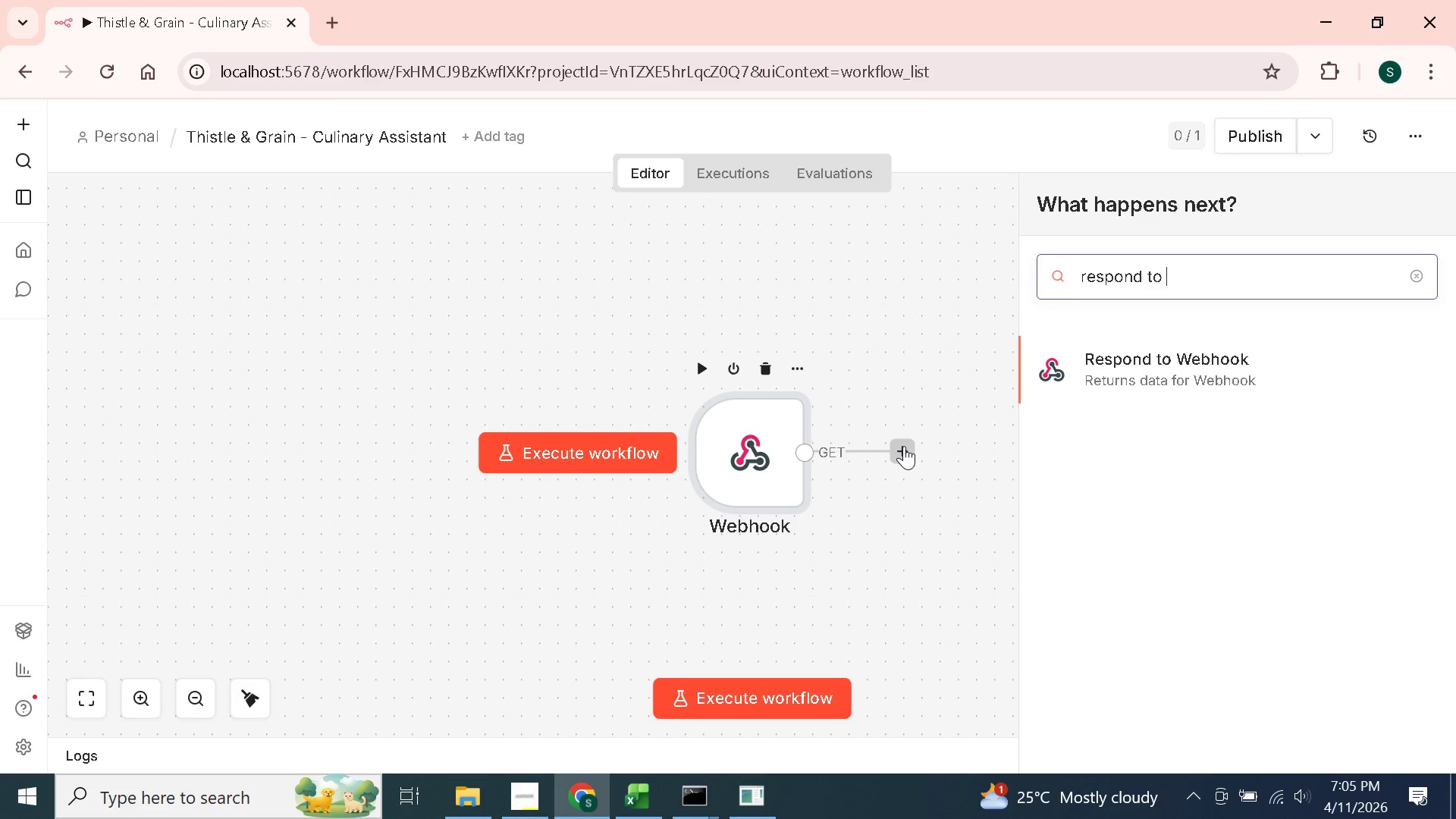 
key(Enter)
 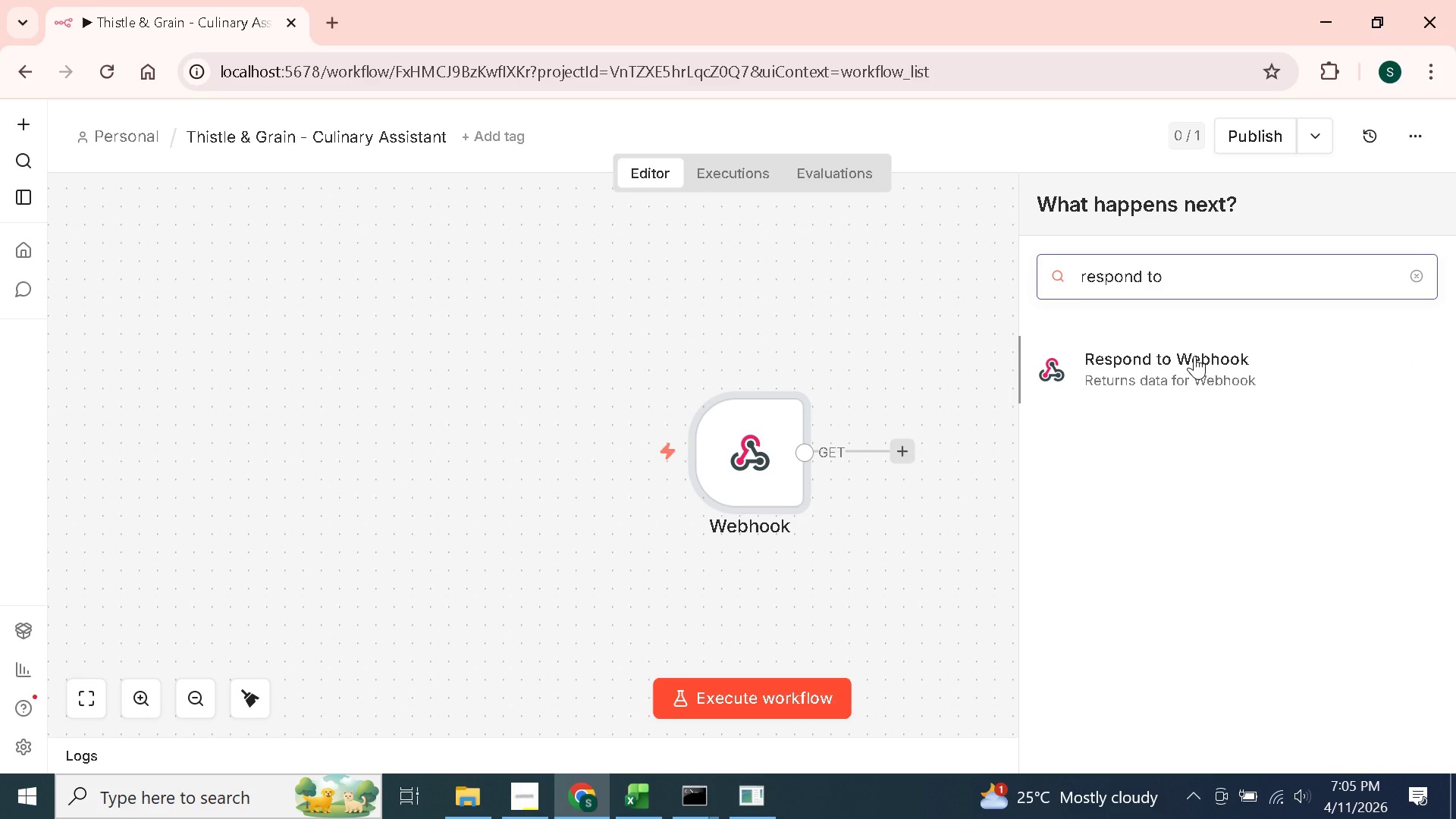 
left_click([1194, 356])
 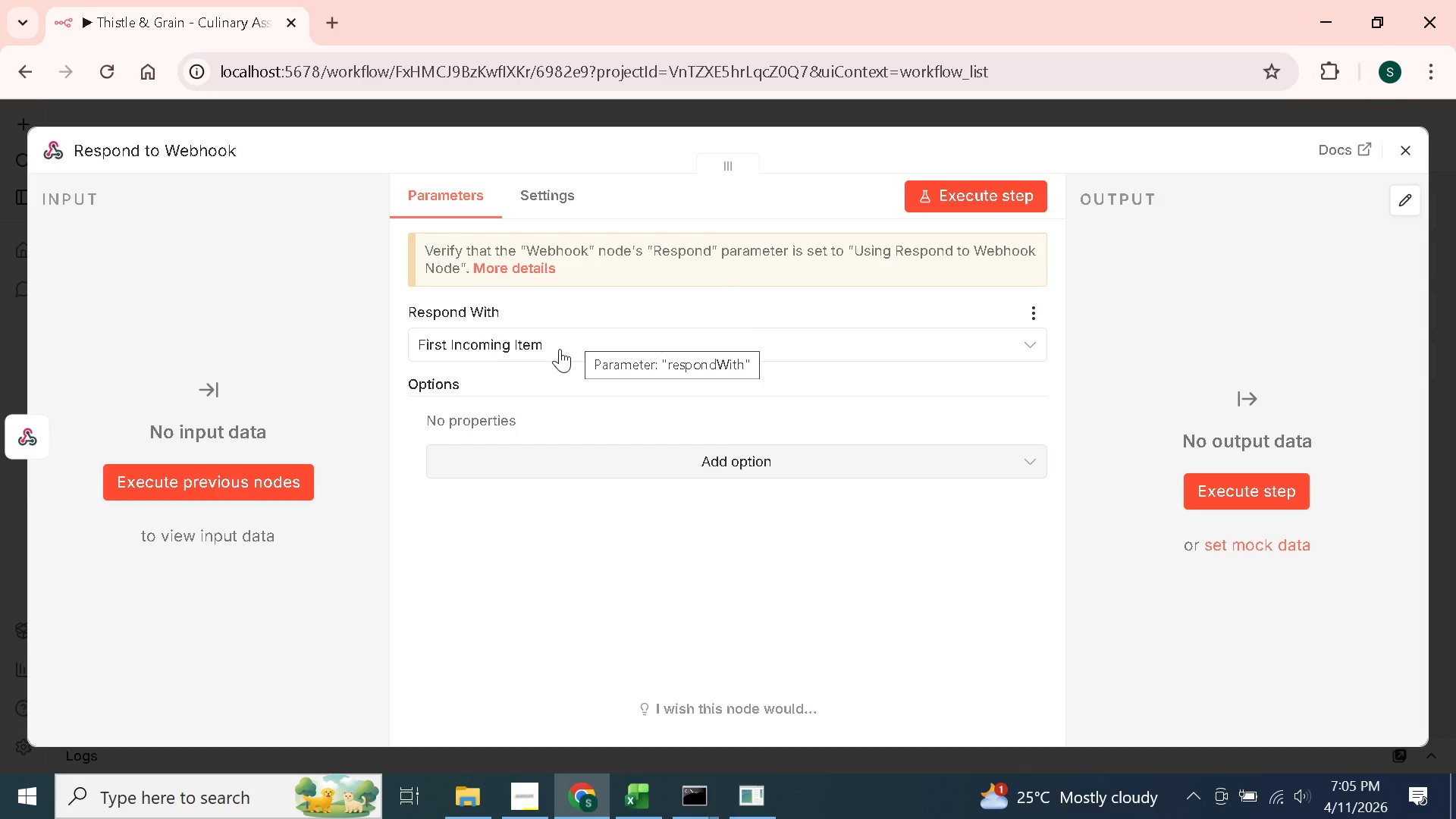 
wait(7.84)
 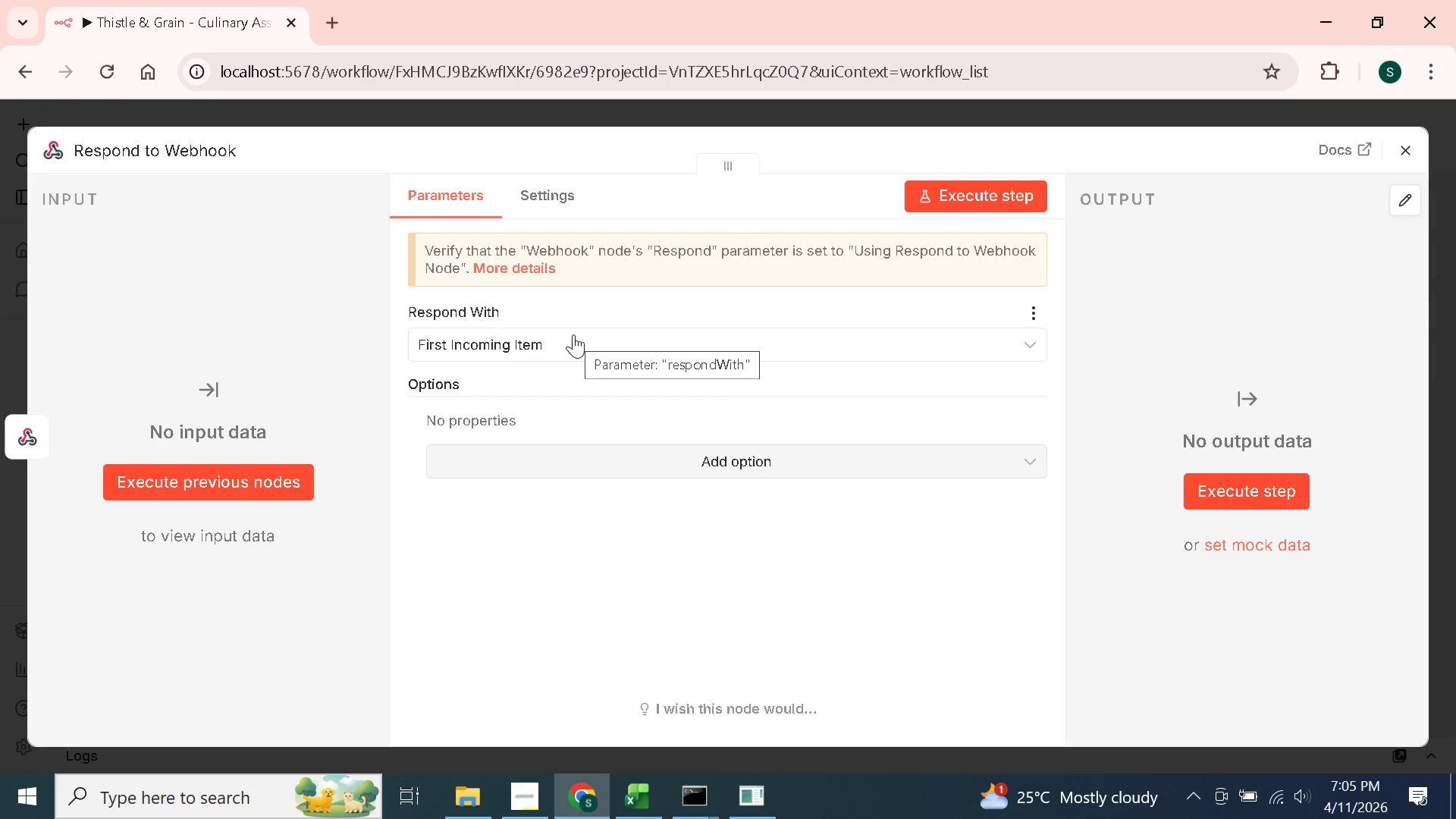 
left_click([209, 147])
 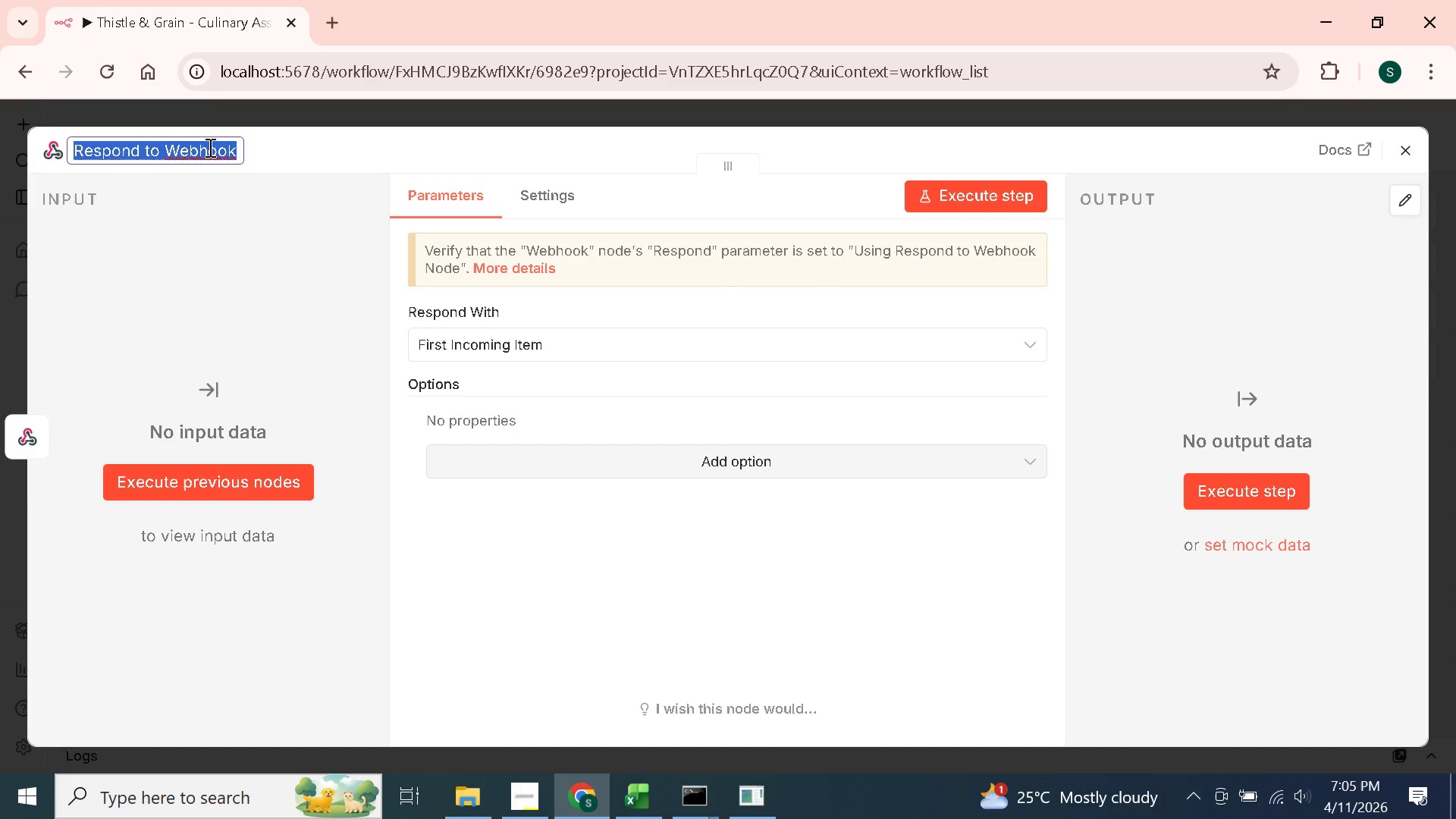 
type(Return c)
key(Backspace)
type(Chat Interface)
 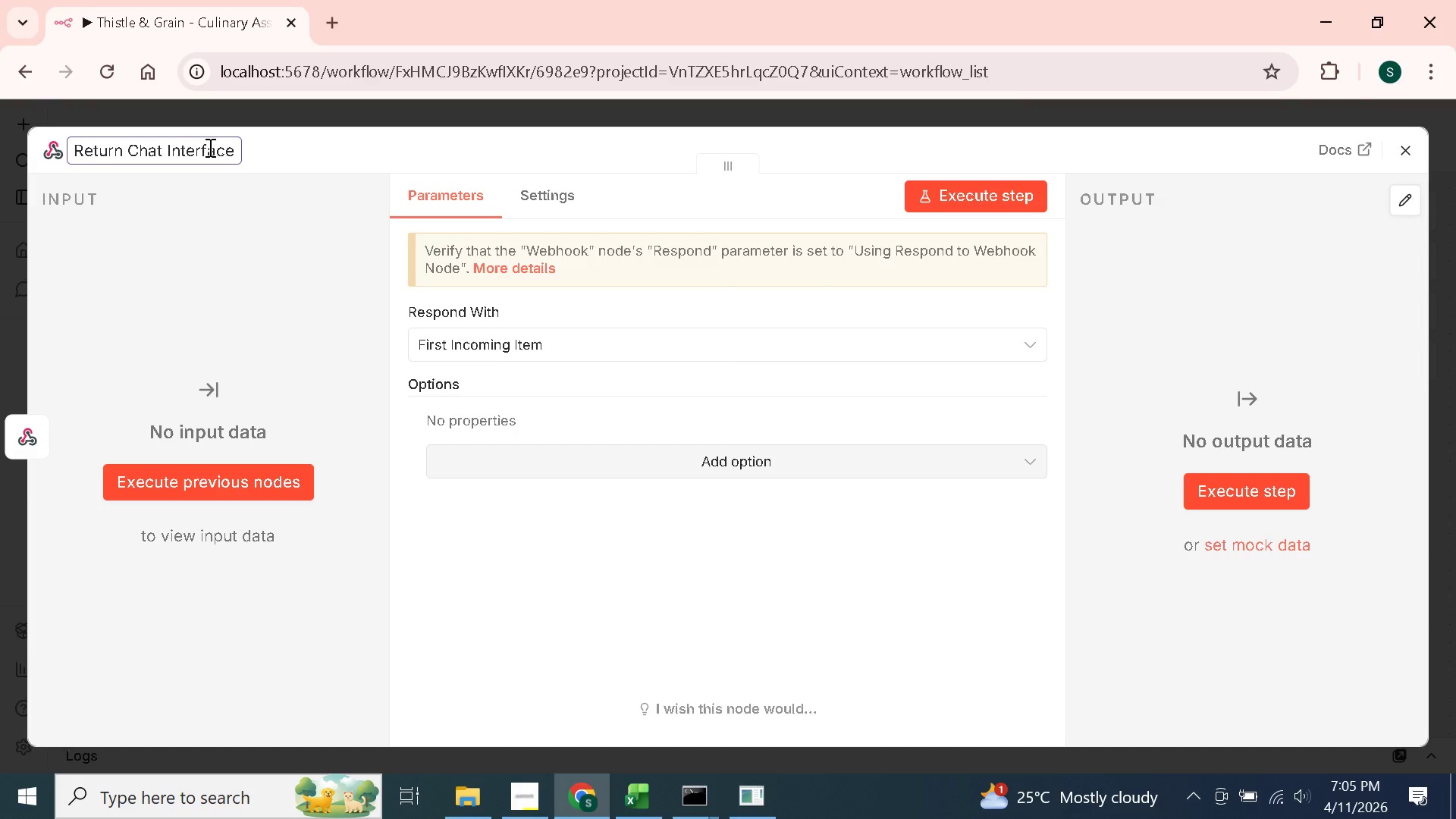 
wait(20.67)
 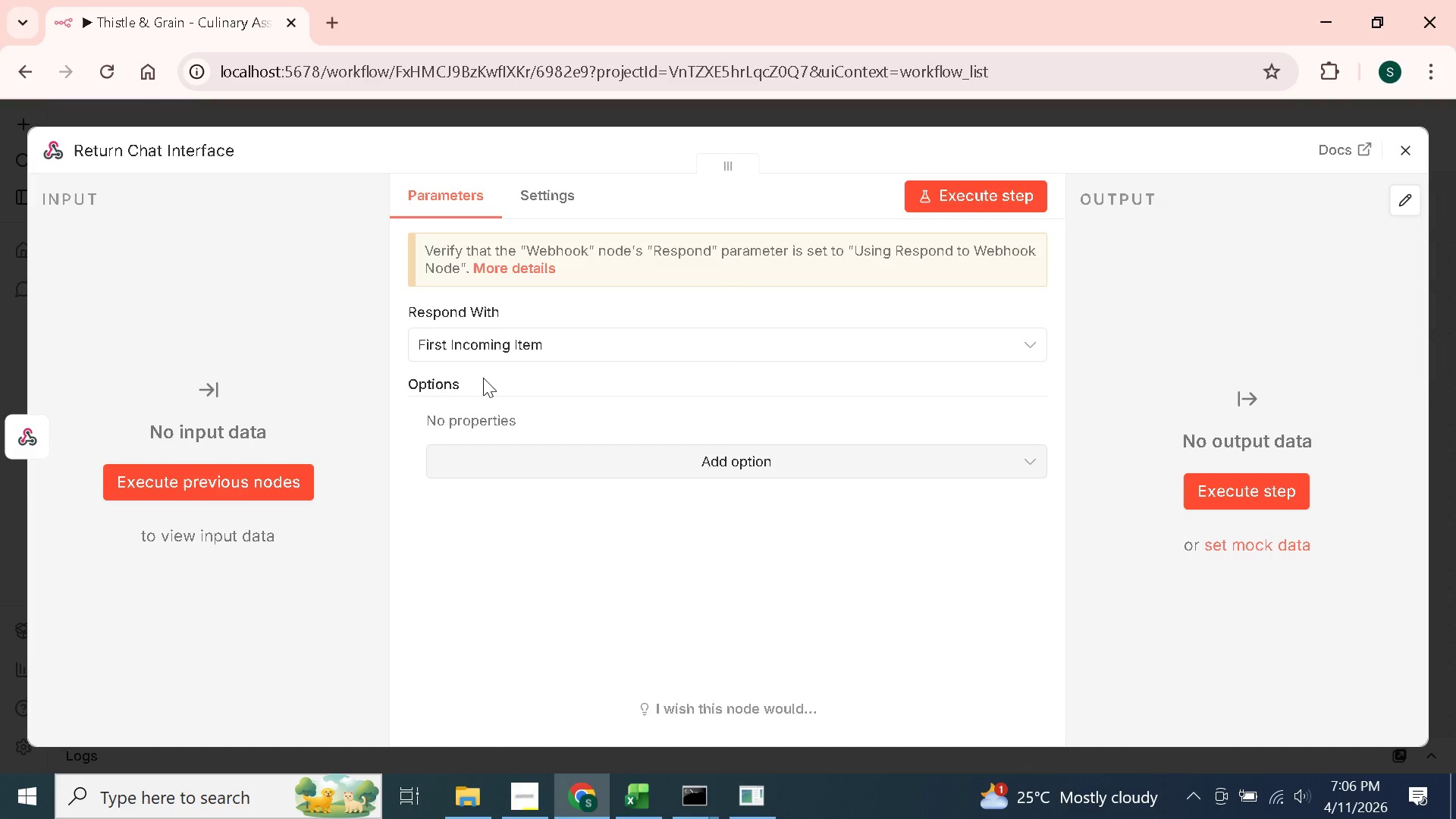 
left_click([516, 344])
 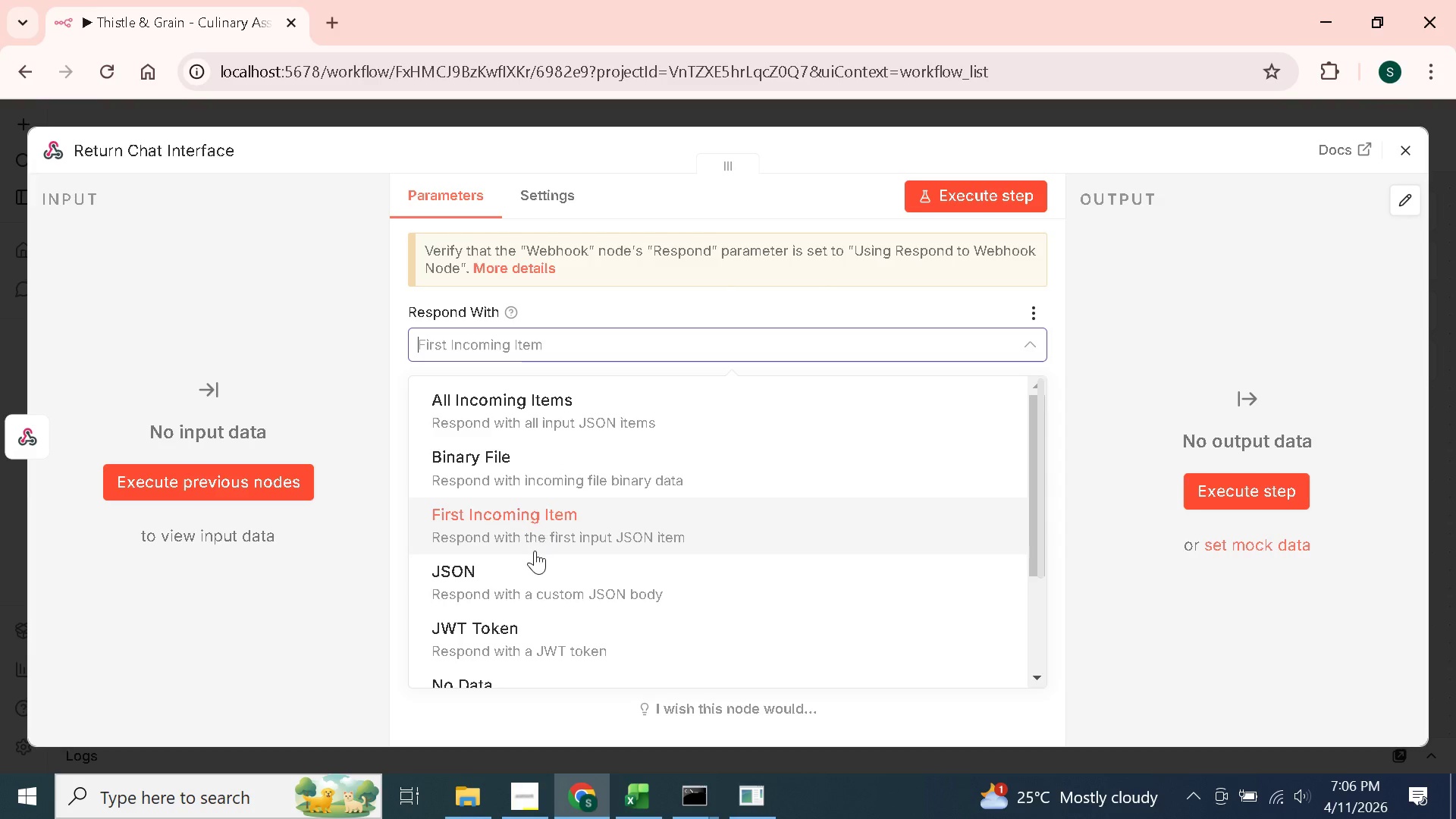 
scroll: coordinate [533, 559], scroll_direction: down, amount: 3.0
 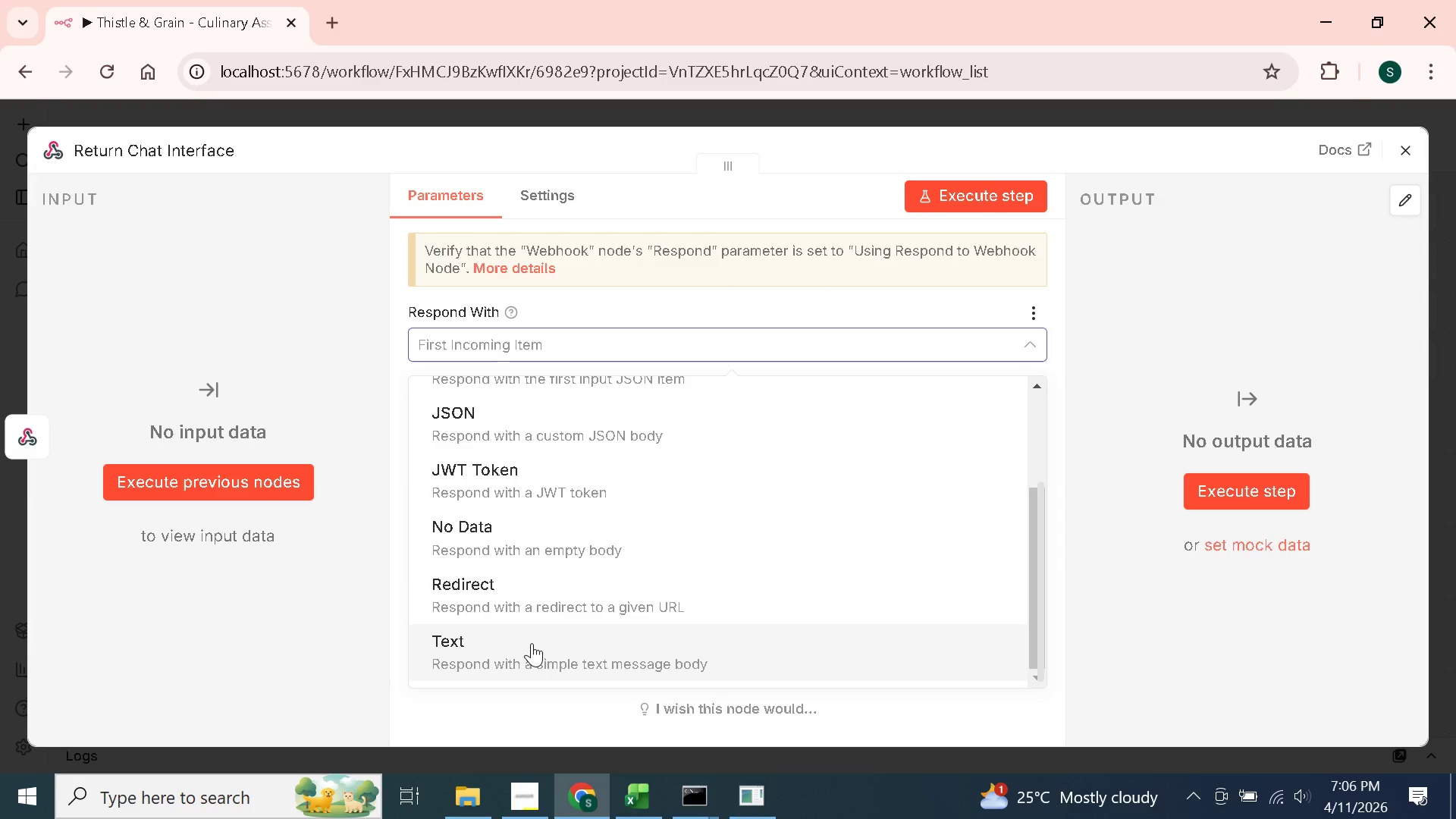 
left_click([532, 643])
 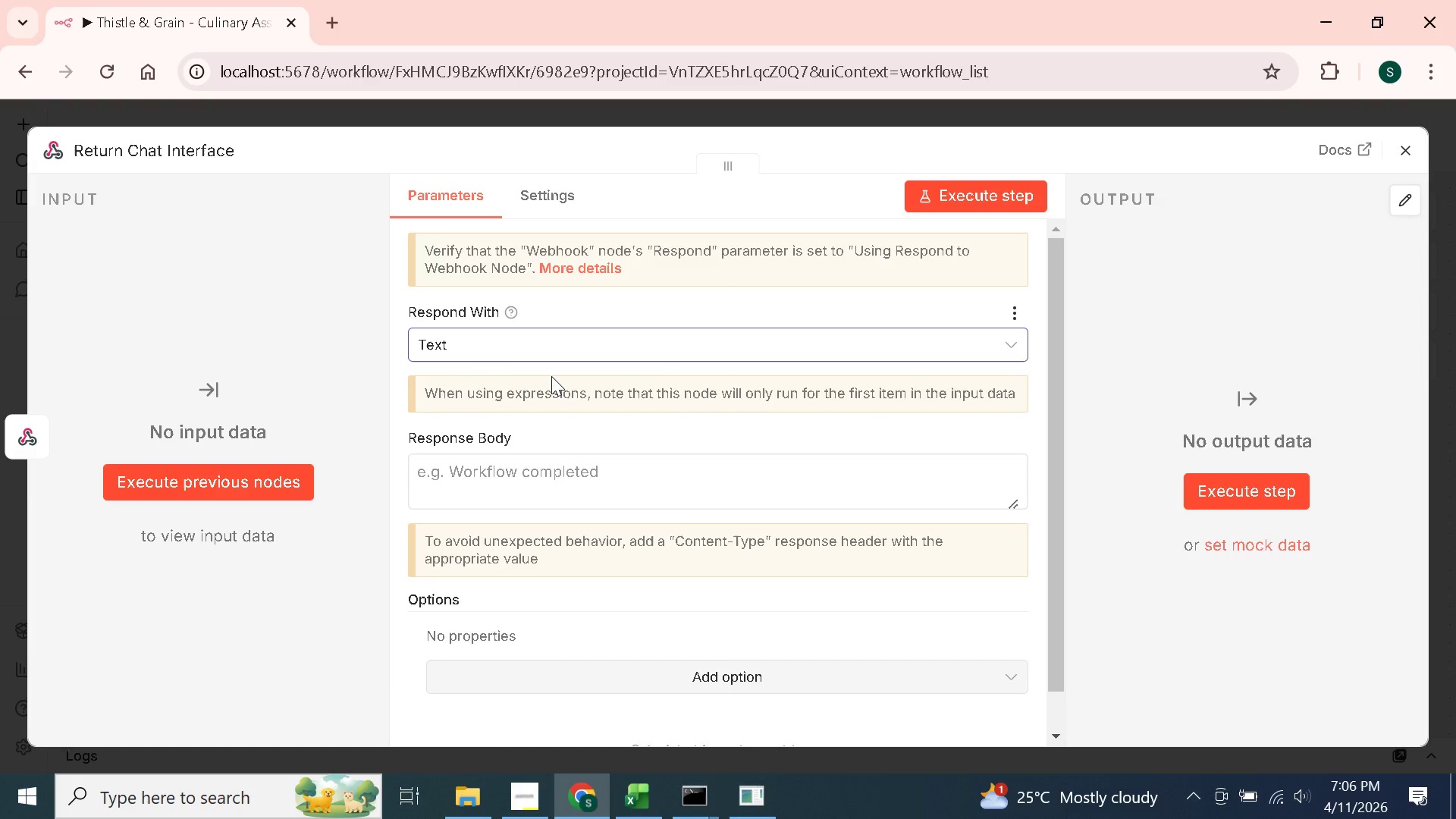 
scroll: coordinate [551, 376], scroll_direction: none, amount: 0.0
 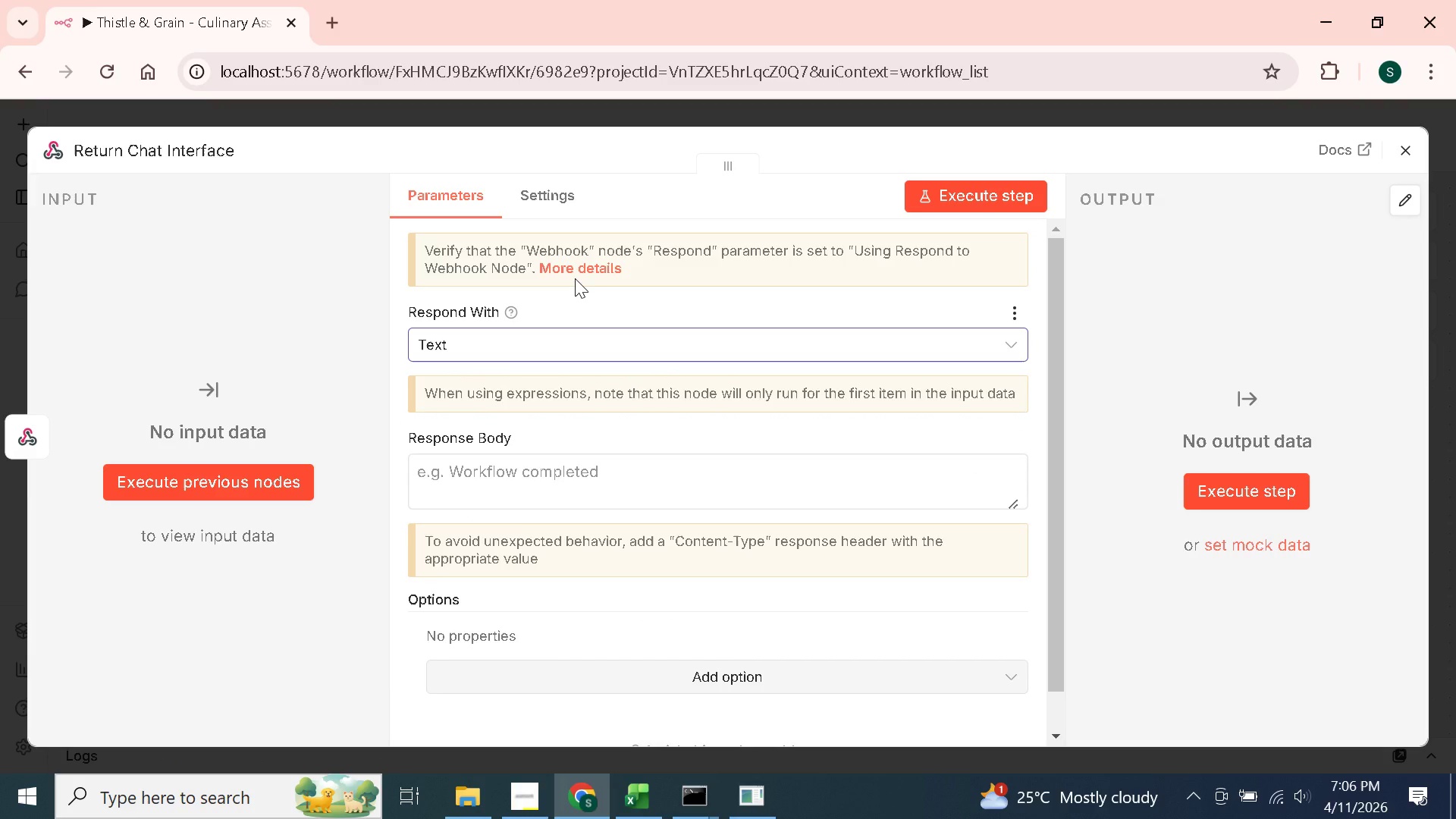 
wait(5.93)
 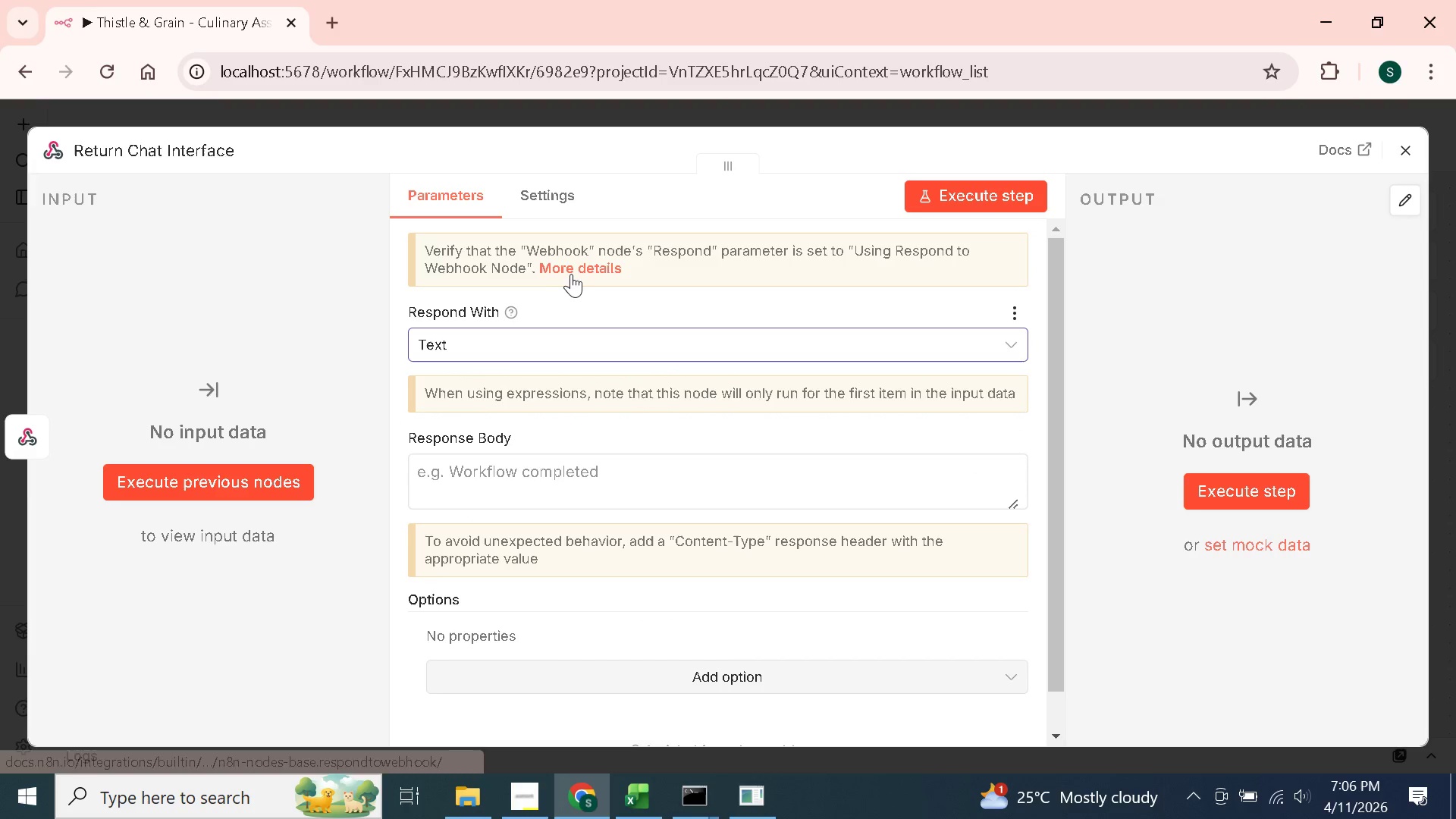 
left_click([588, 466])
 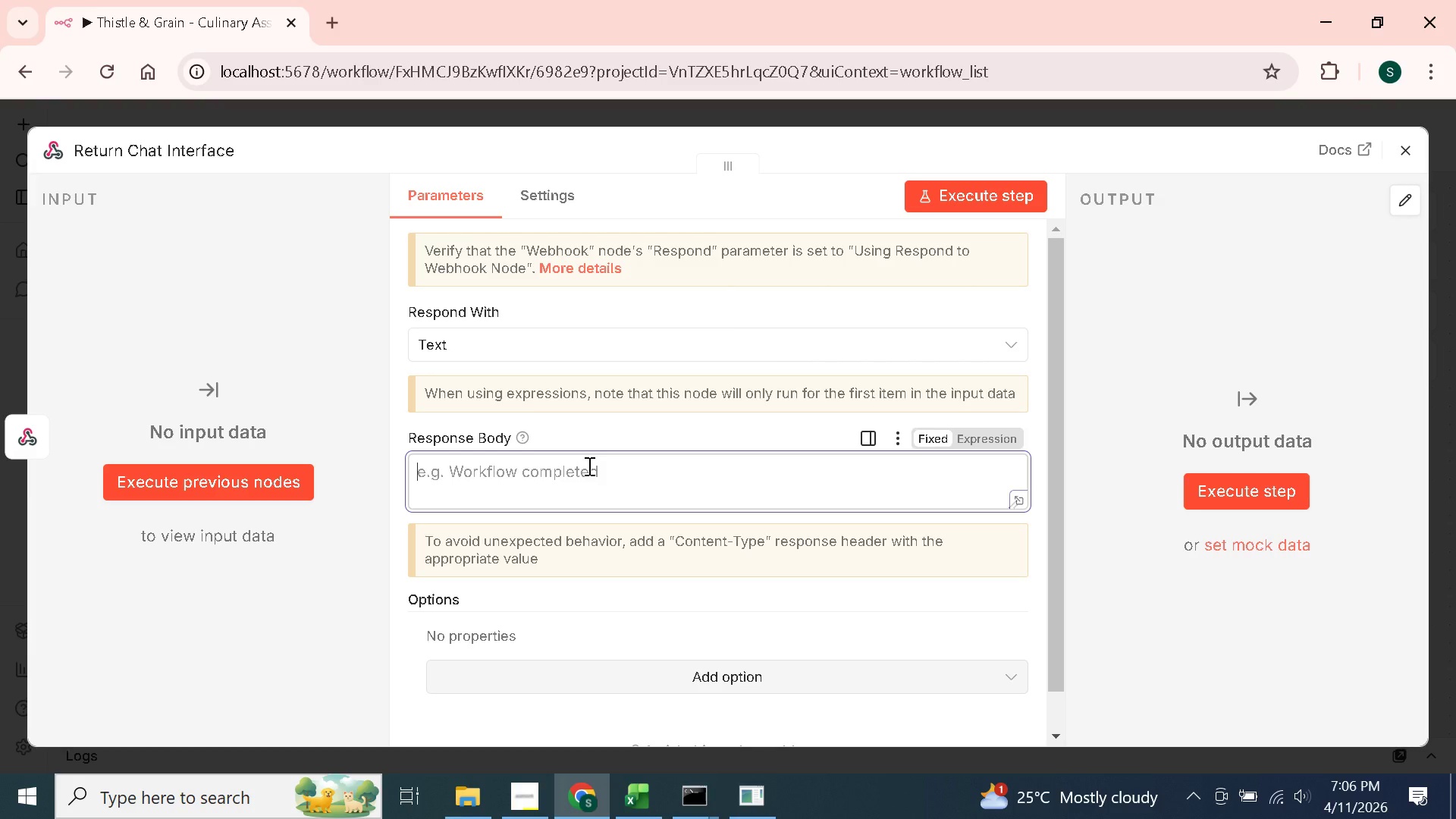 
wait(17.88)
 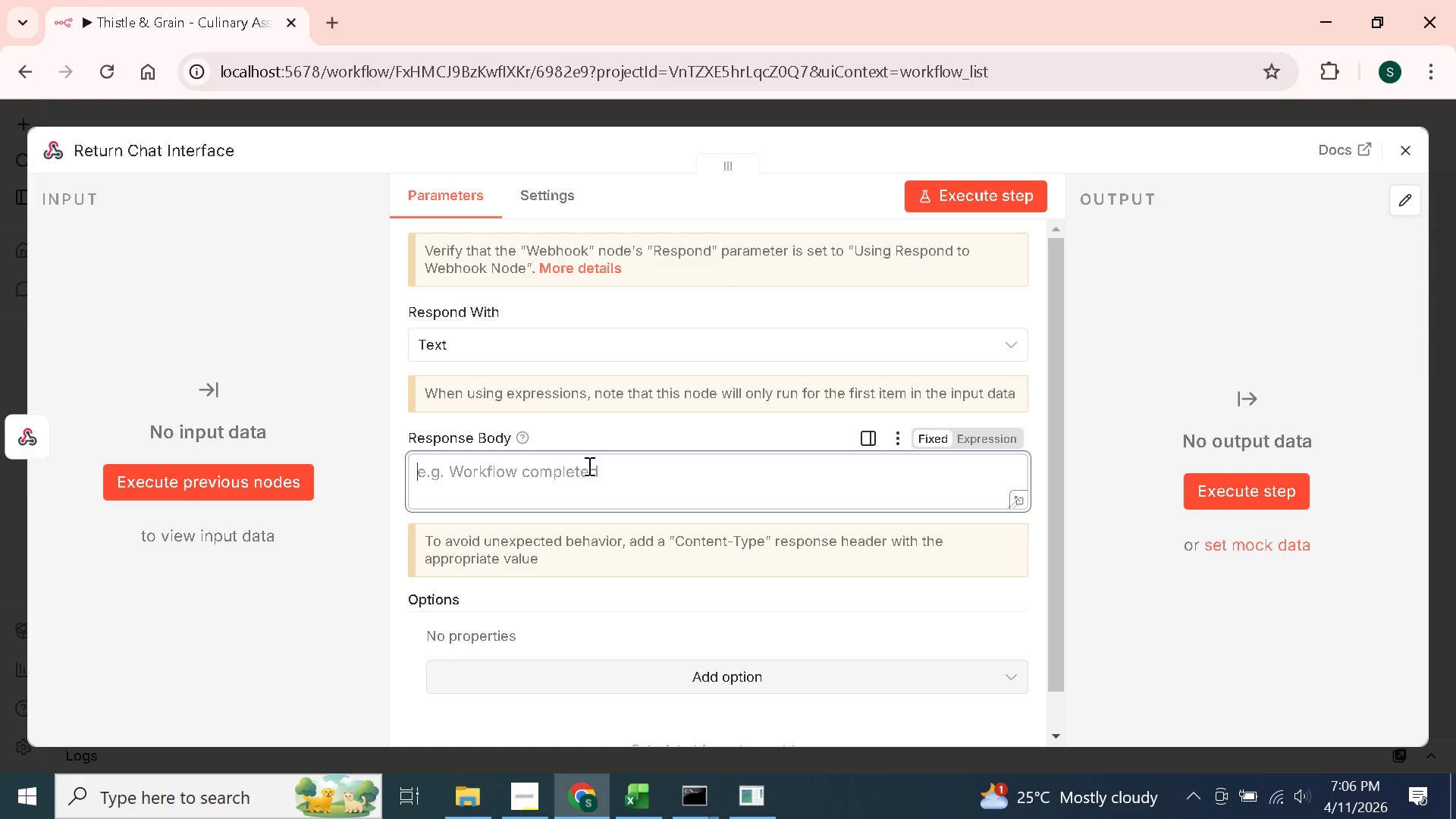 
scroll: coordinate [587, 582], scroll_direction: down, amount: 2.0
 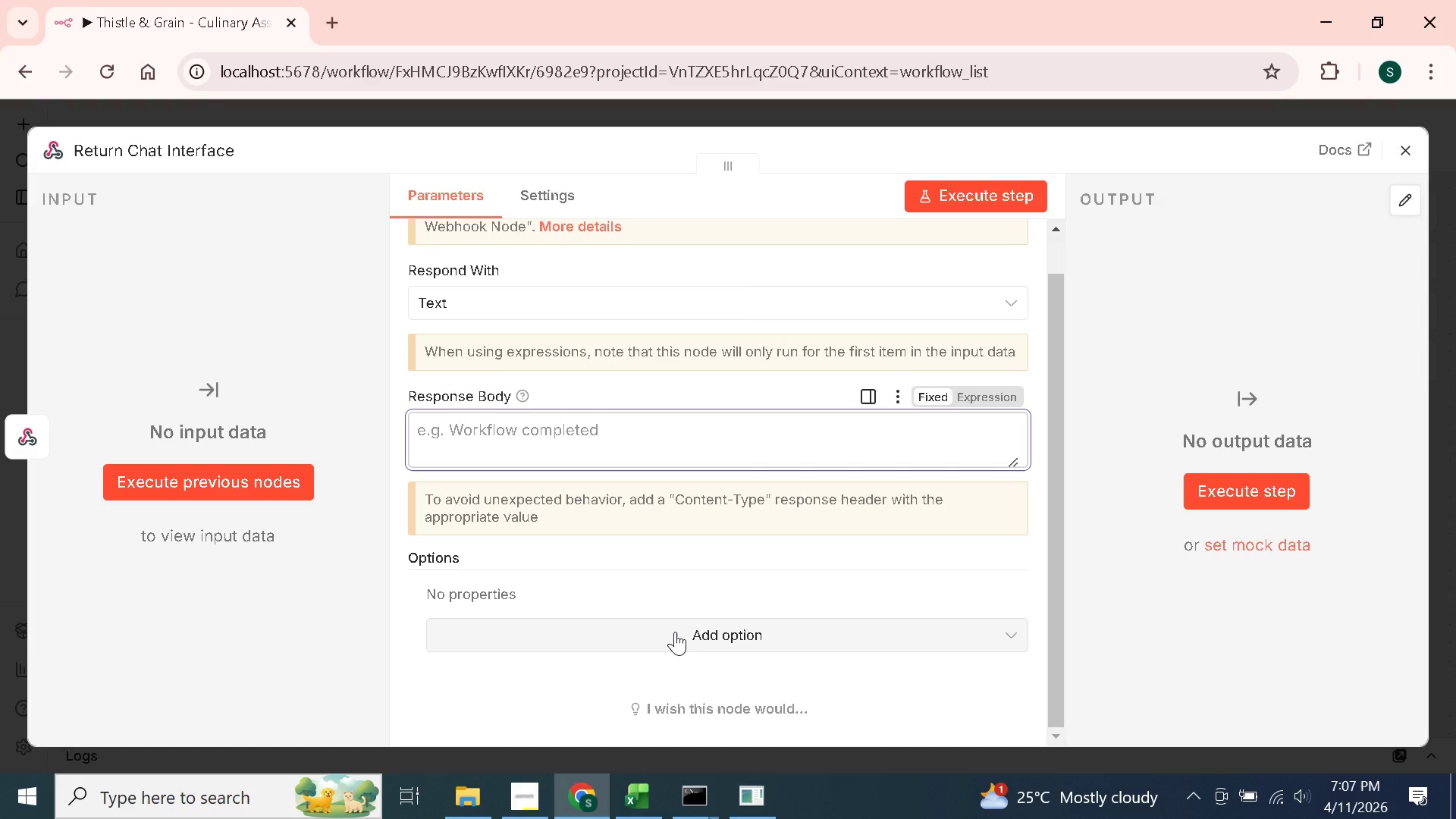 
wait(37.0)
 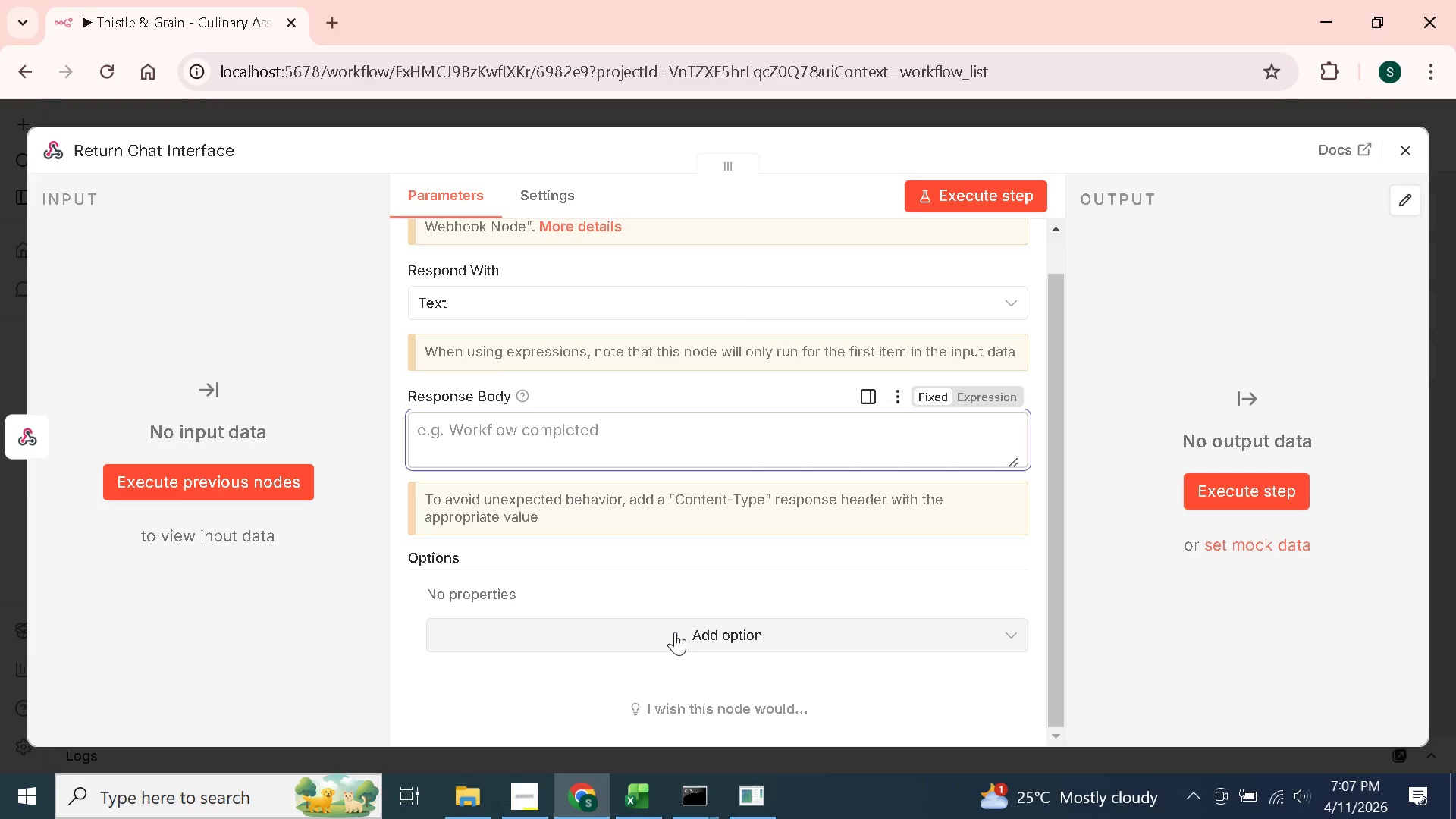 
left_click([675, 632])
 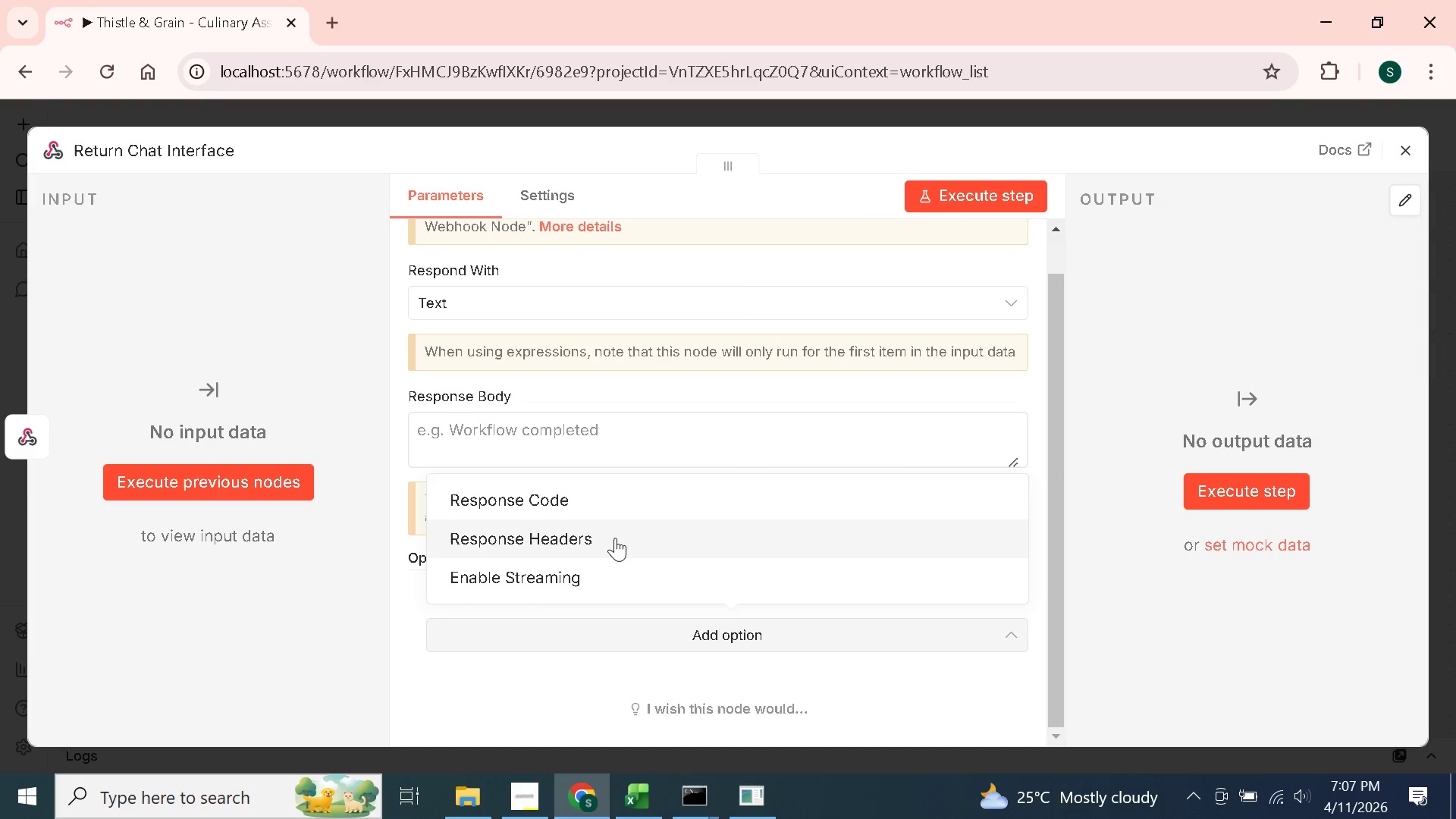 
wait(5.56)
 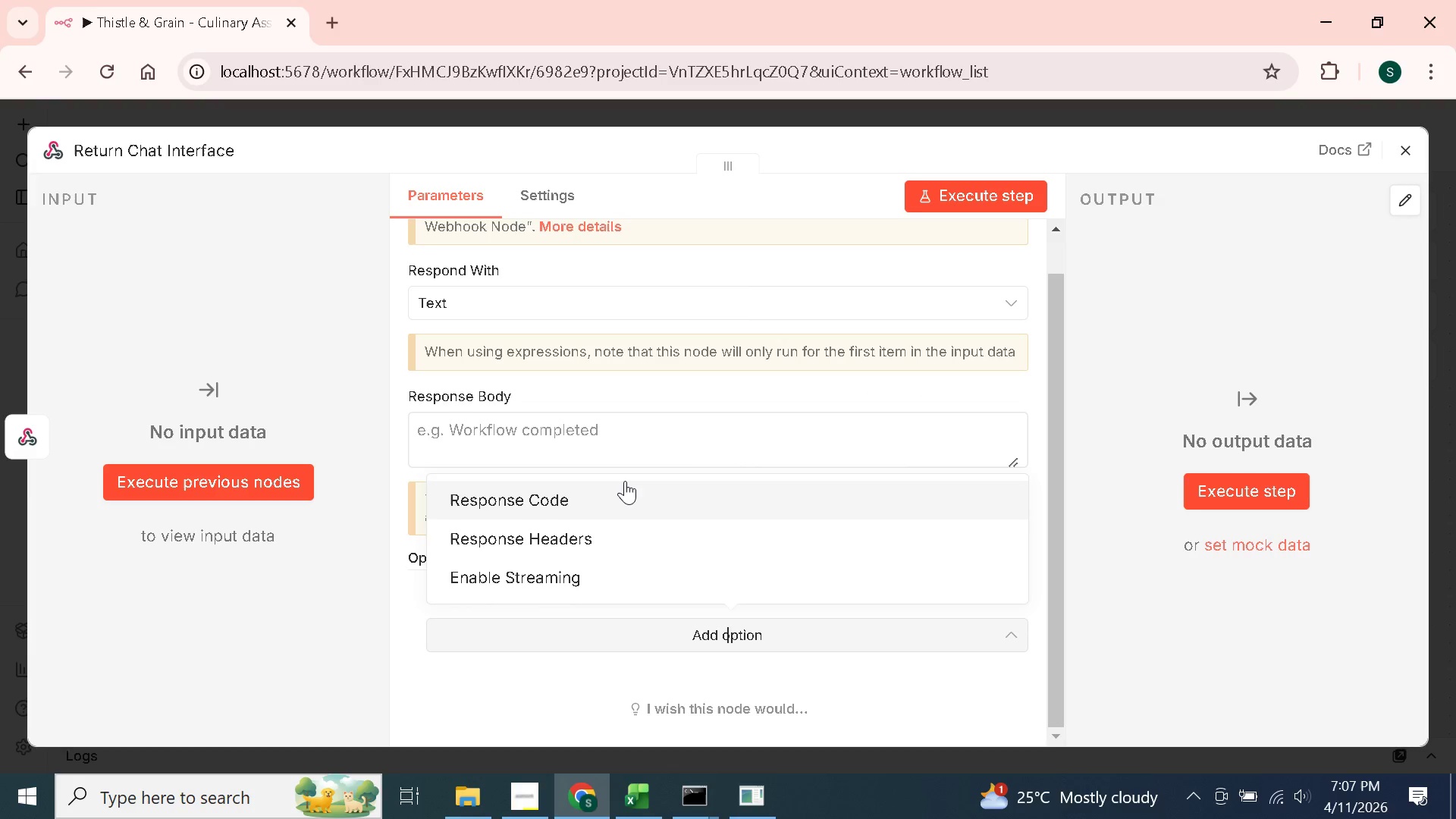 
left_click([615, 538])
 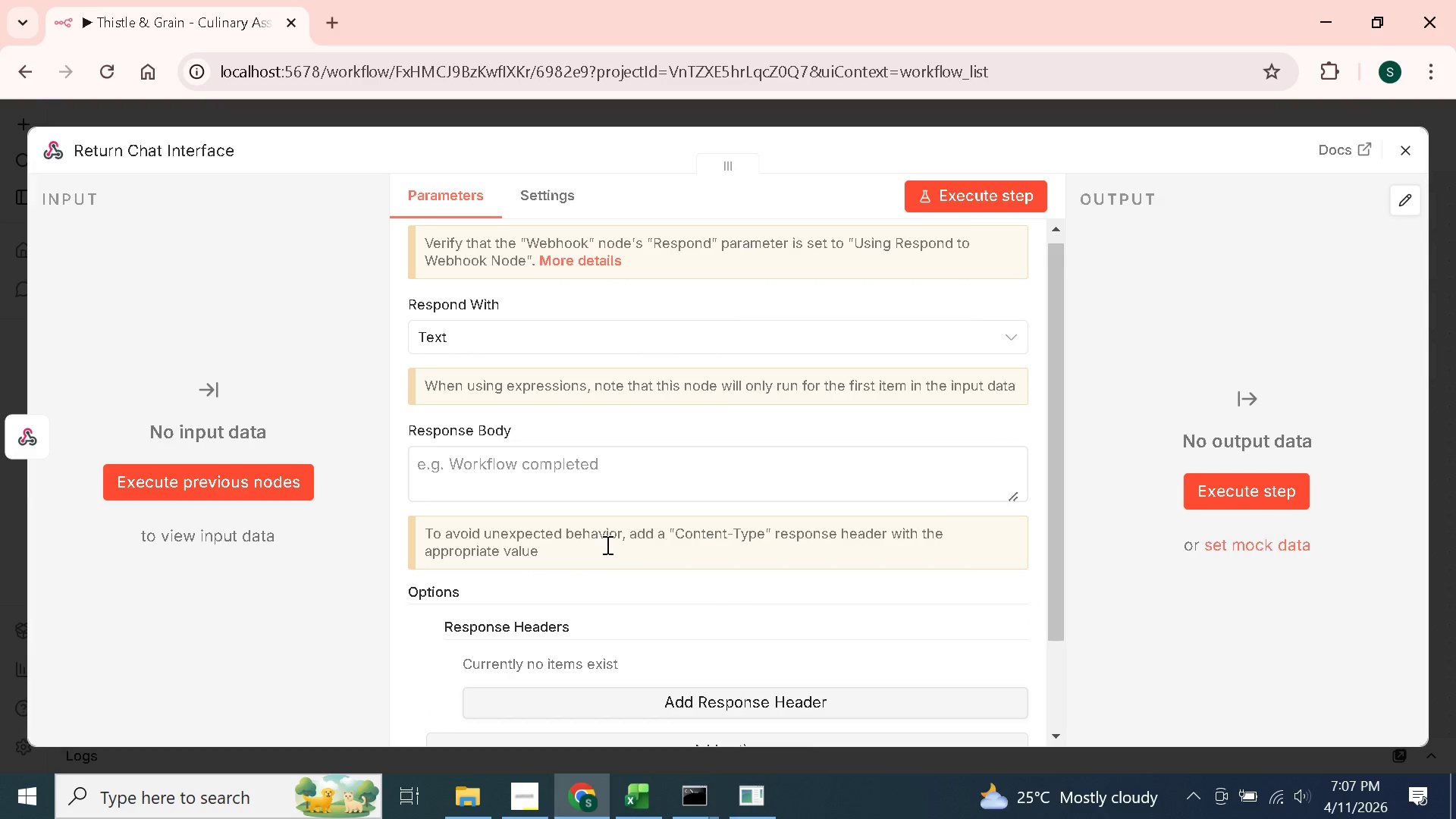 
scroll: coordinate [592, 568], scroll_direction: down, amount: 3.0
 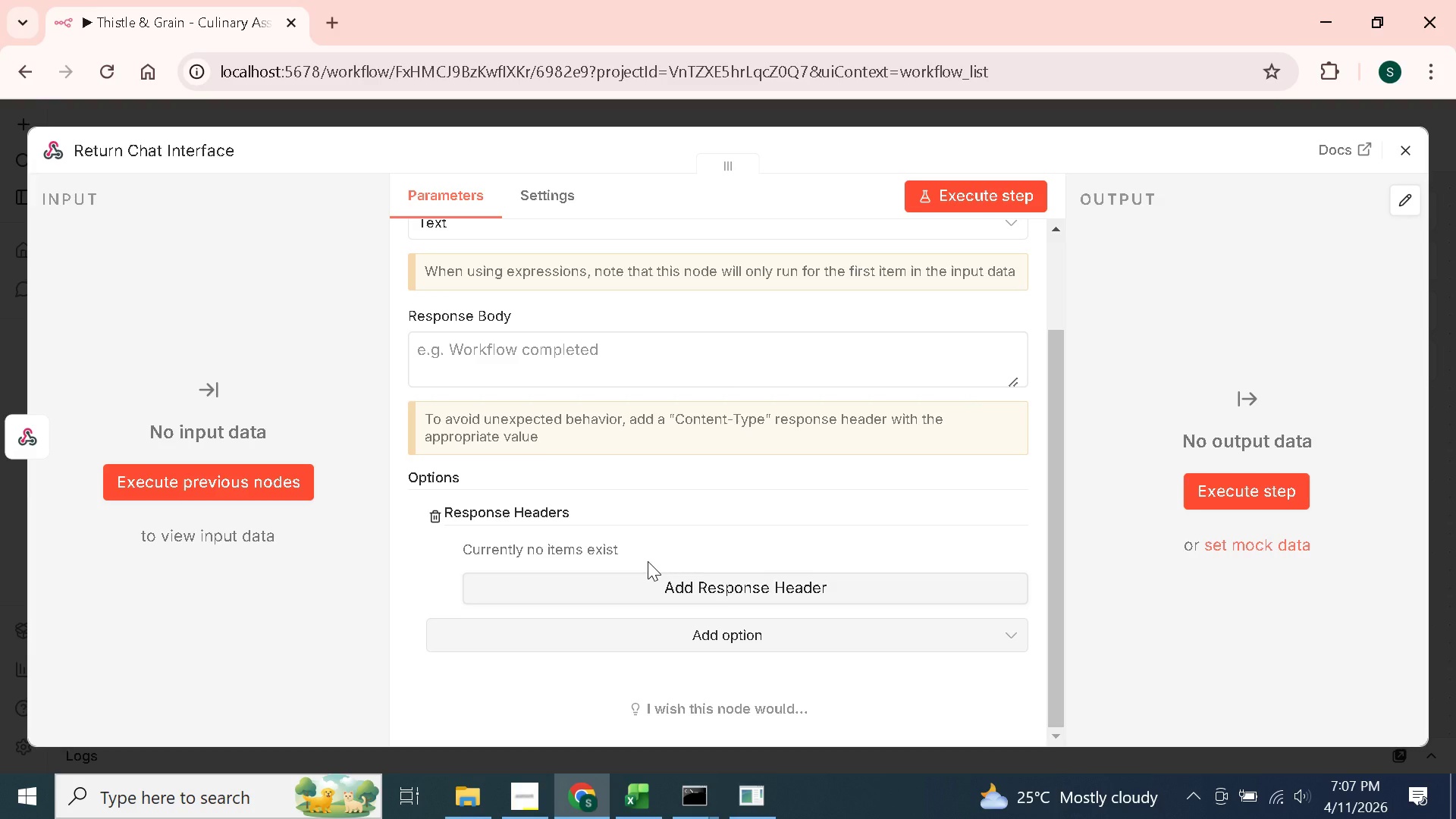 
wait(8.01)
 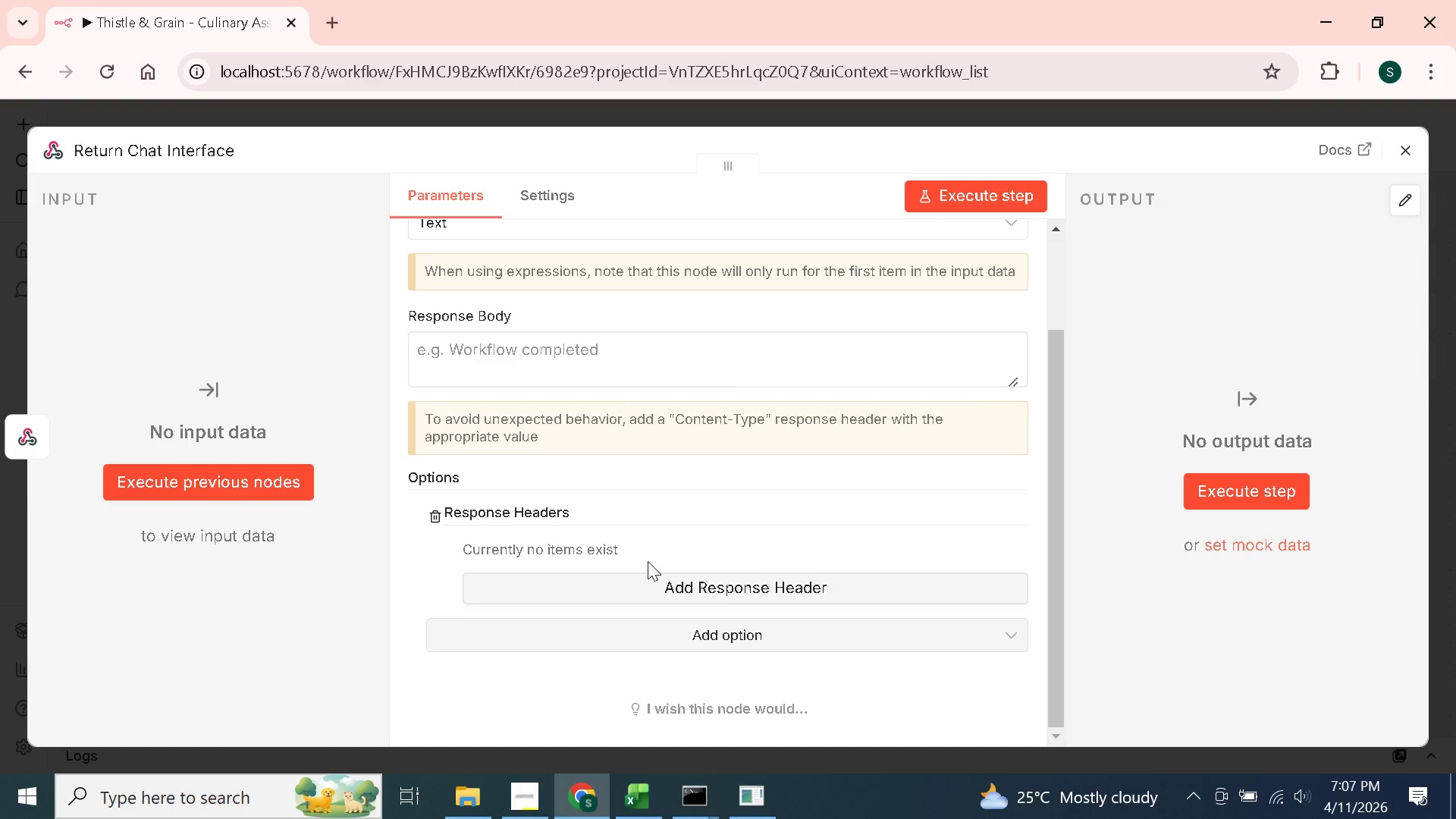 
left_click([680, 583])
 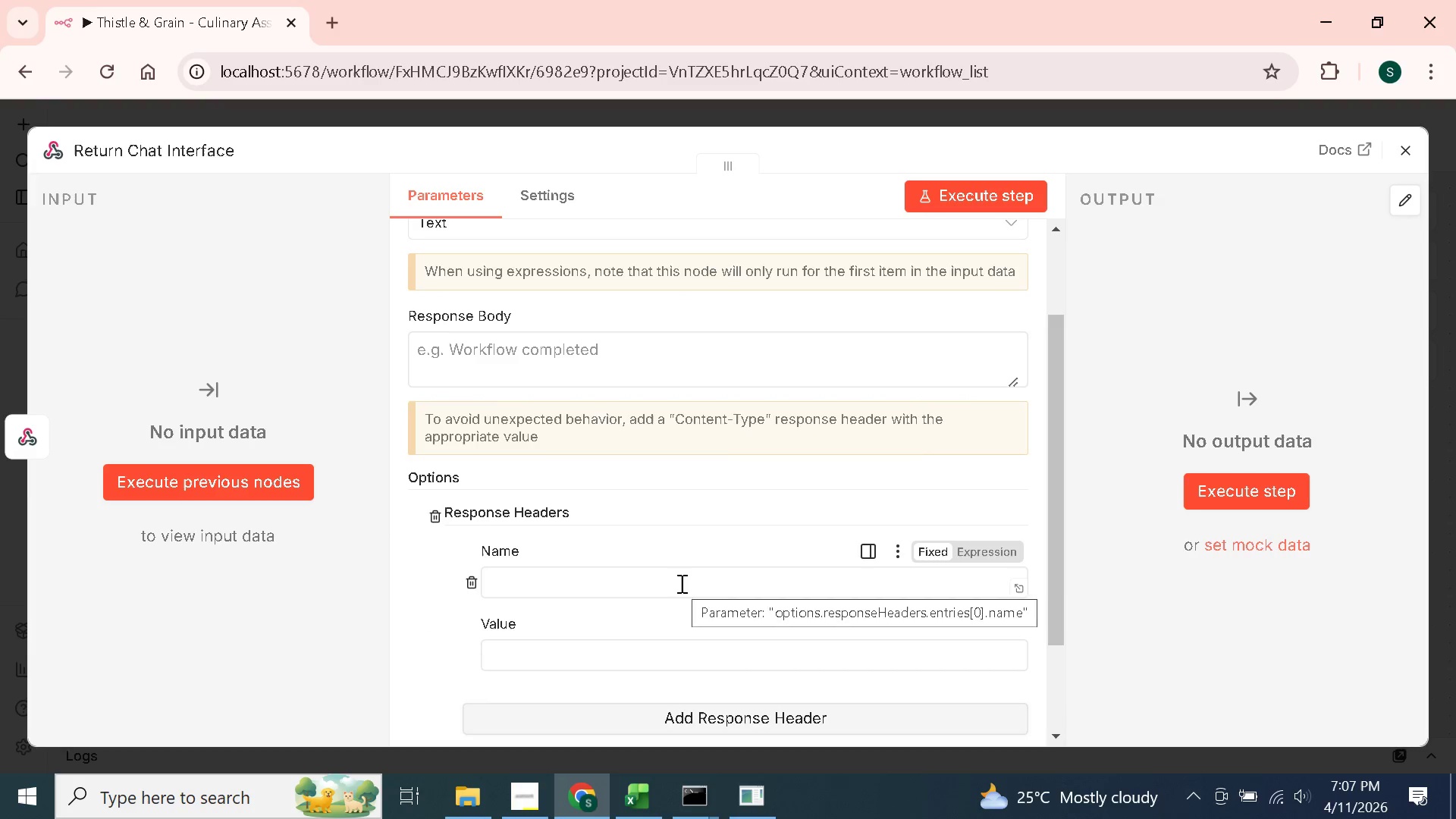 
scroll: coordinate [680, 583], scroll_direction: down, amount: 3.0
 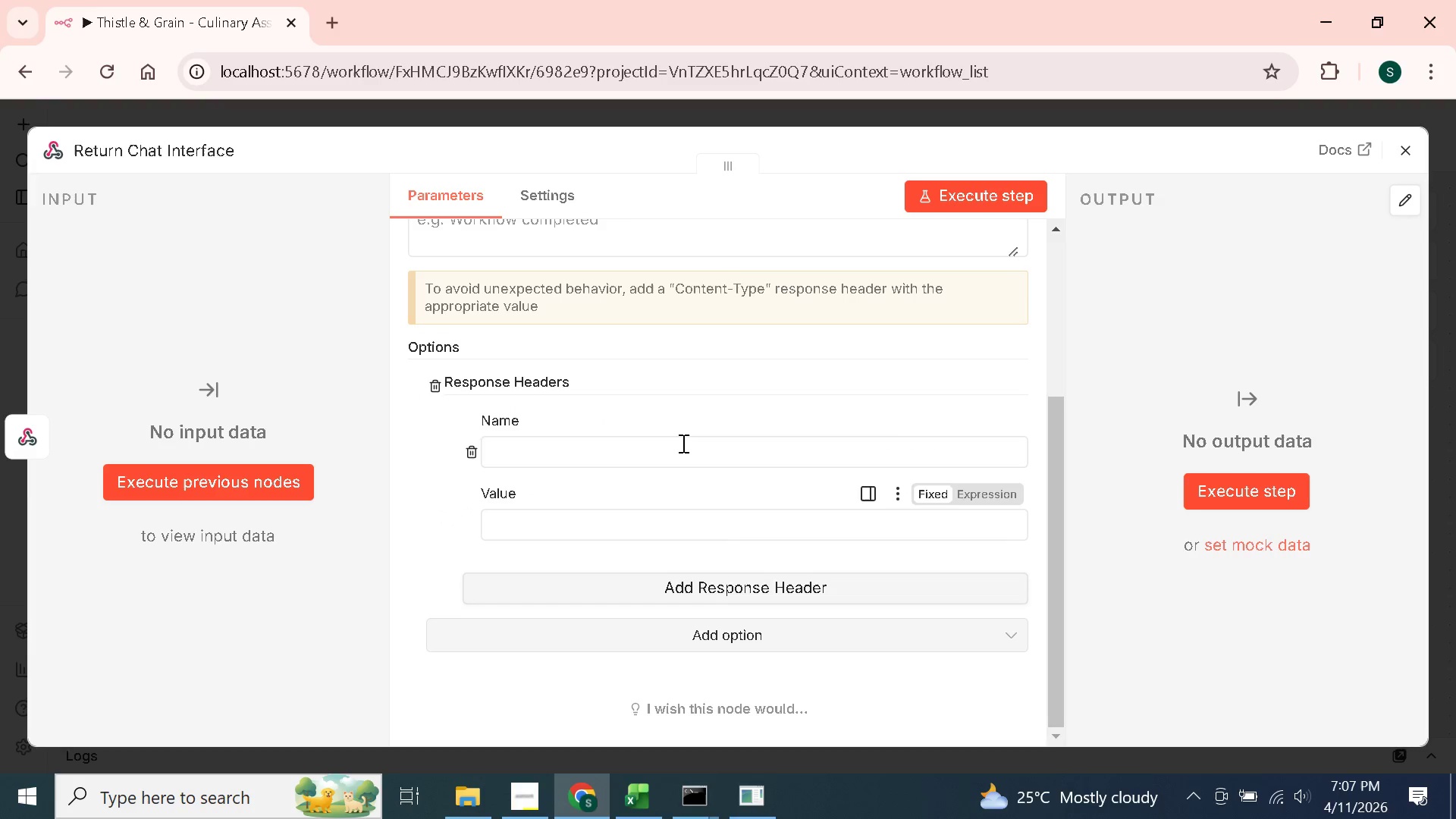 
left_click([682, 443])
 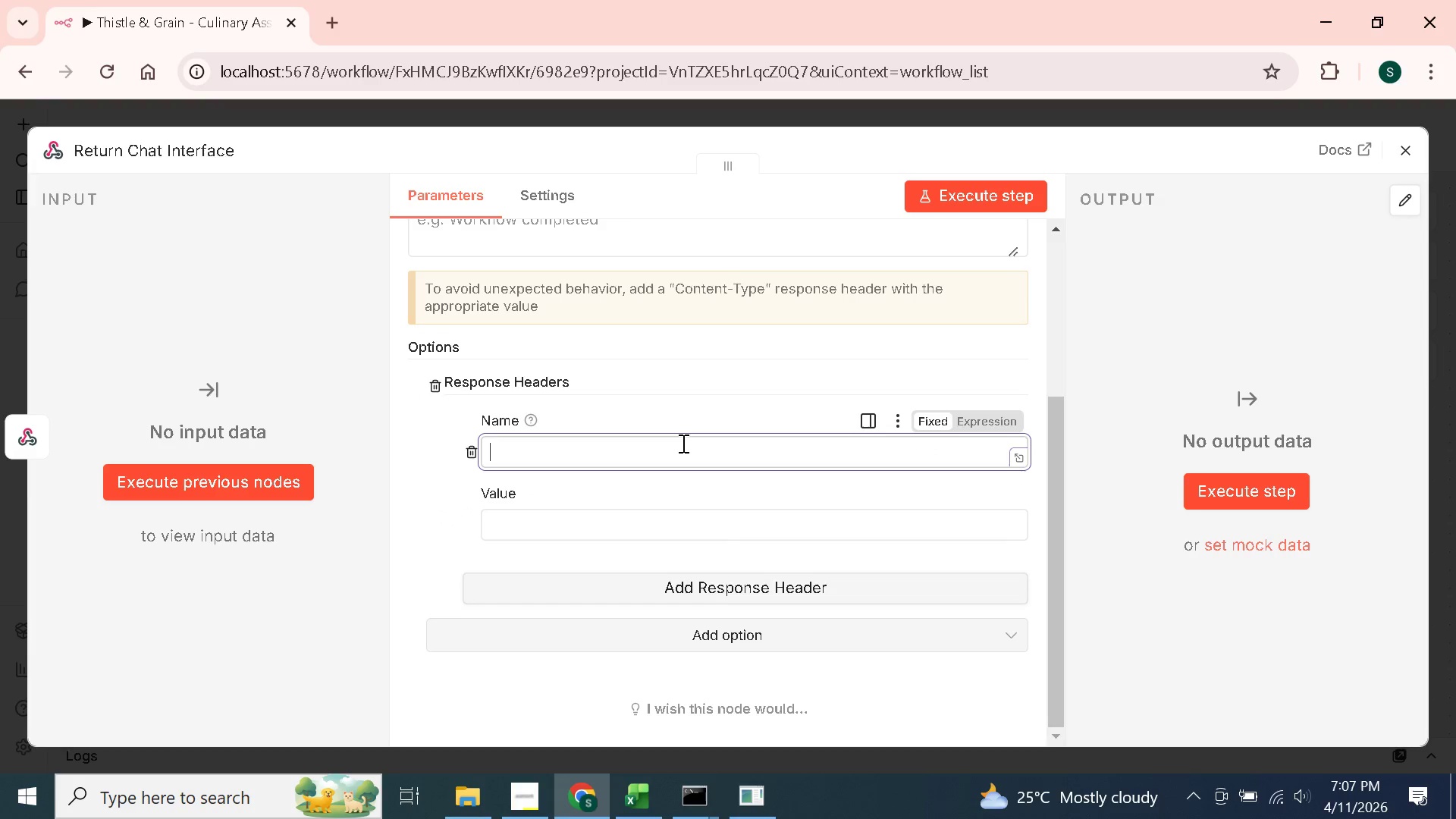 
type(Content-Type)
 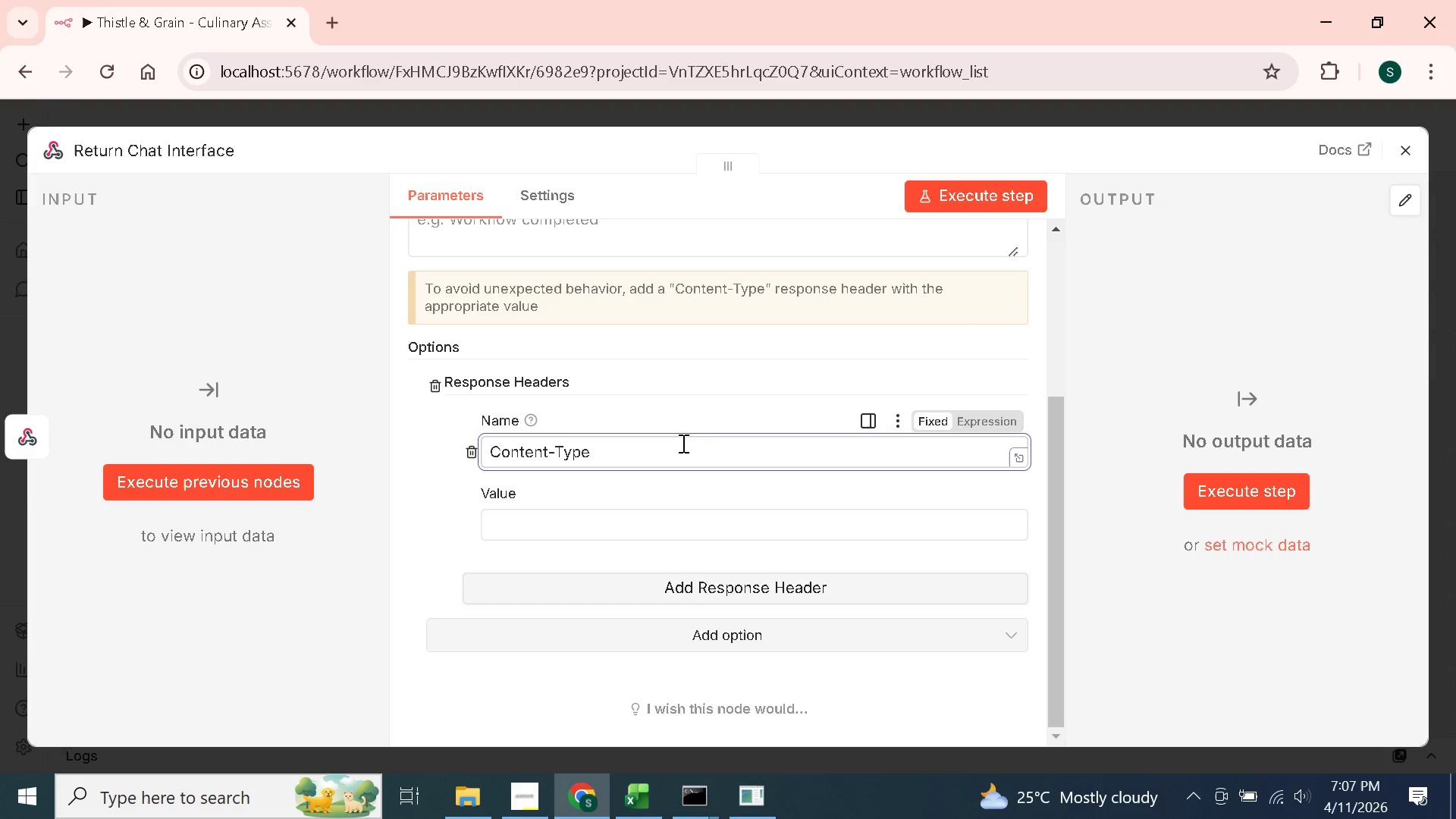 
left_click([645, 529])
 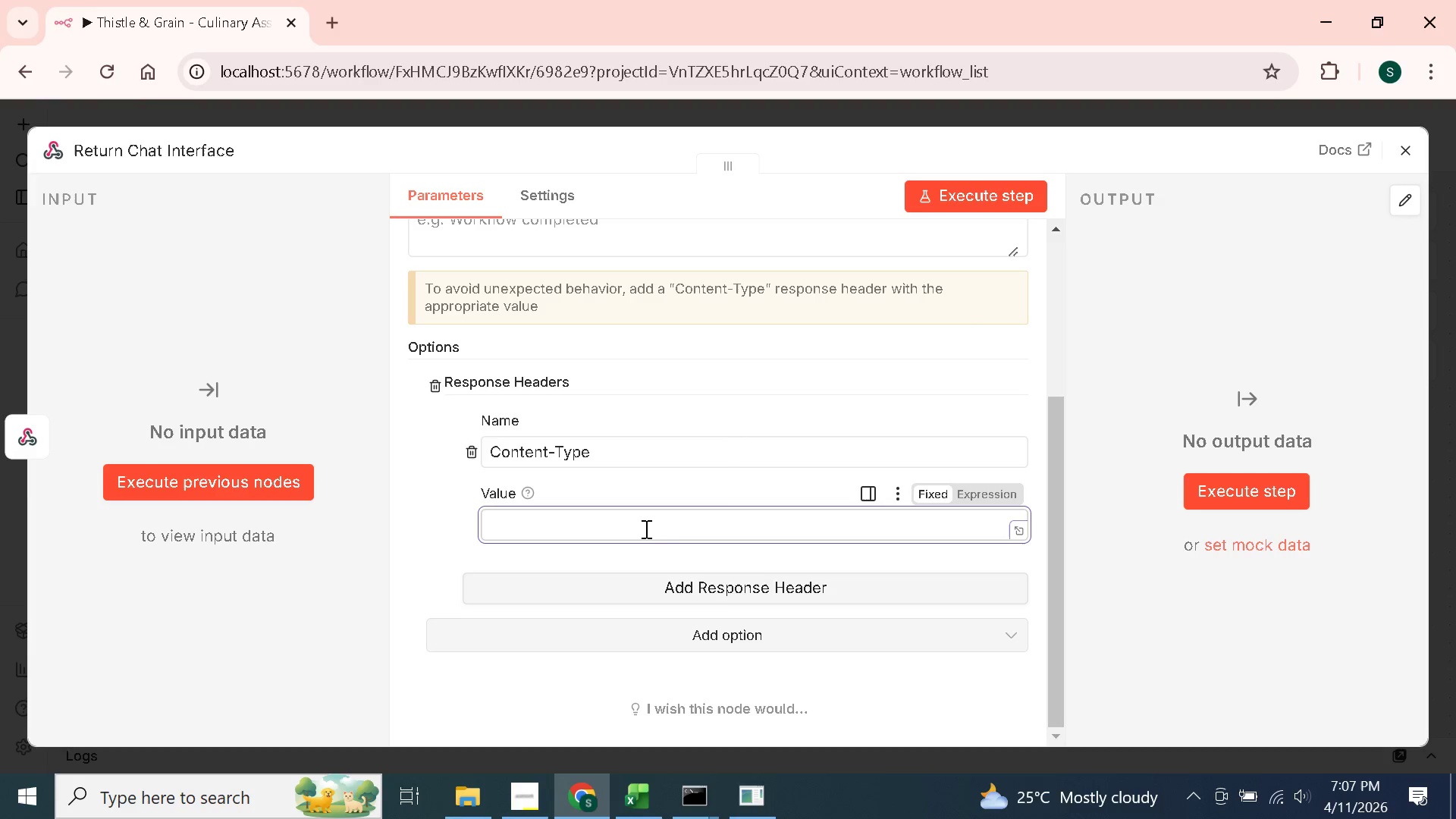 
type(text/H)
key(Backspace)
type(html)
 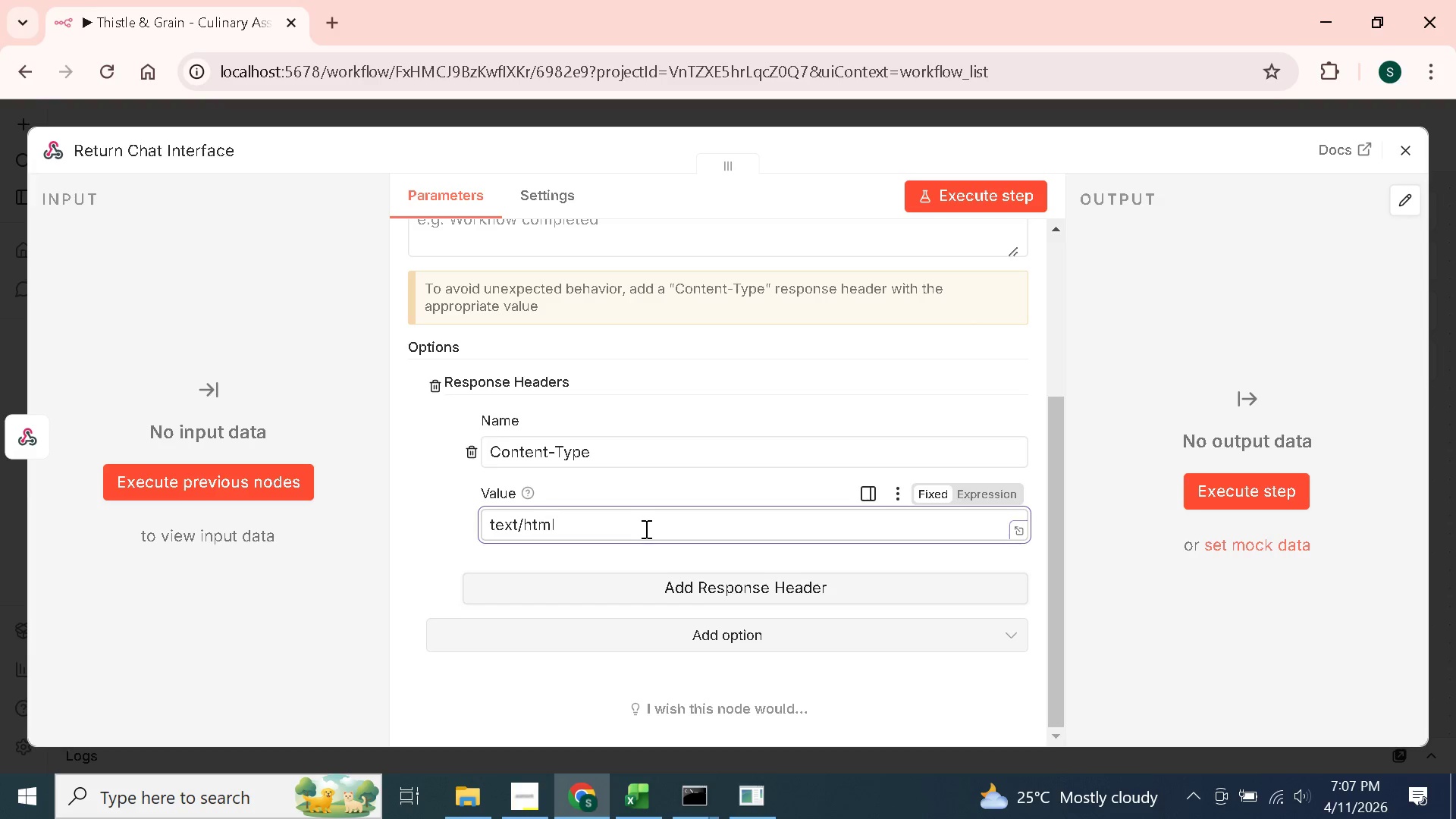 
scroll: coordinate [645, 529], scroll_direction: up, amount: 5.0
 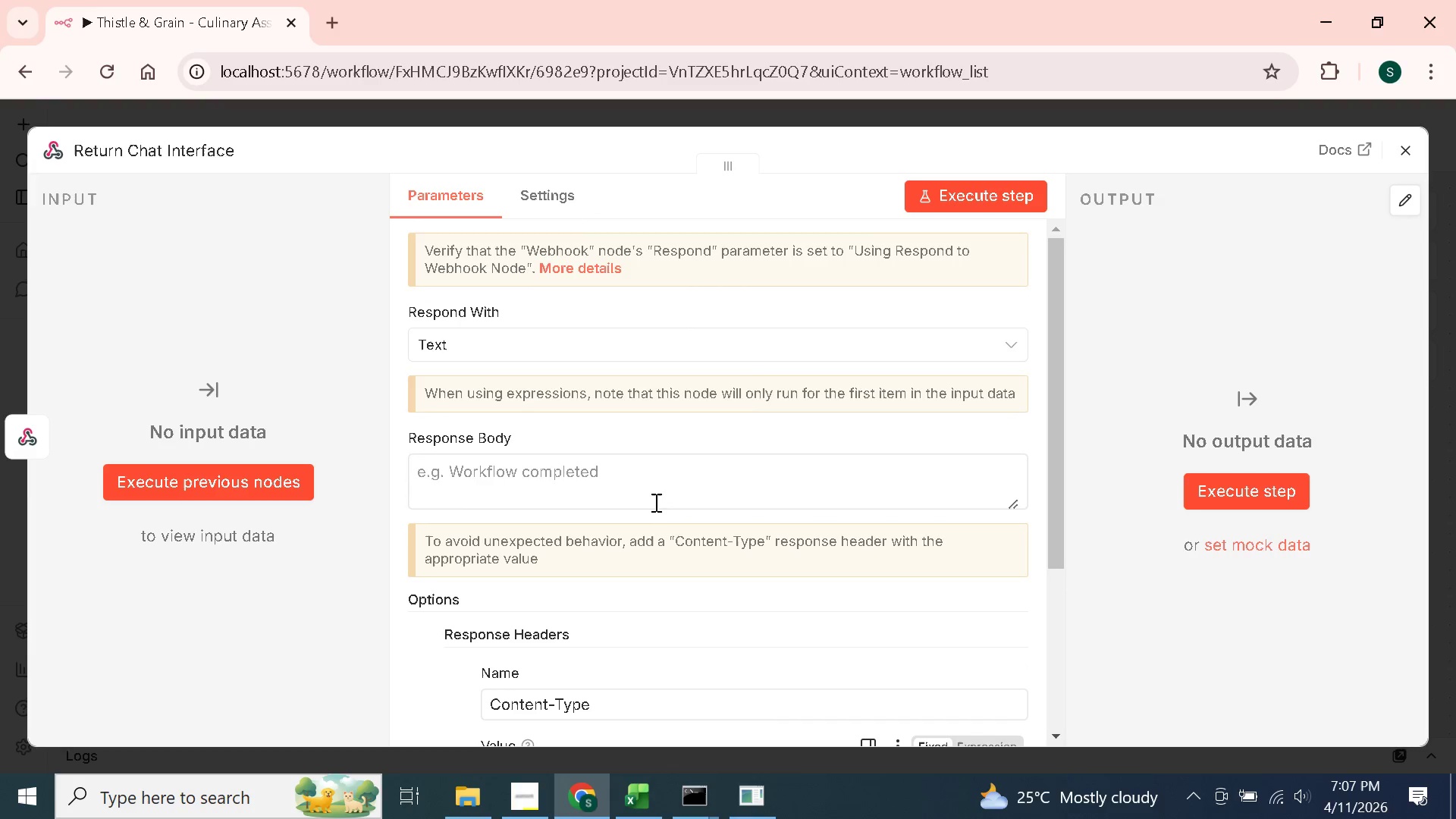 
left_click([656, 485])
 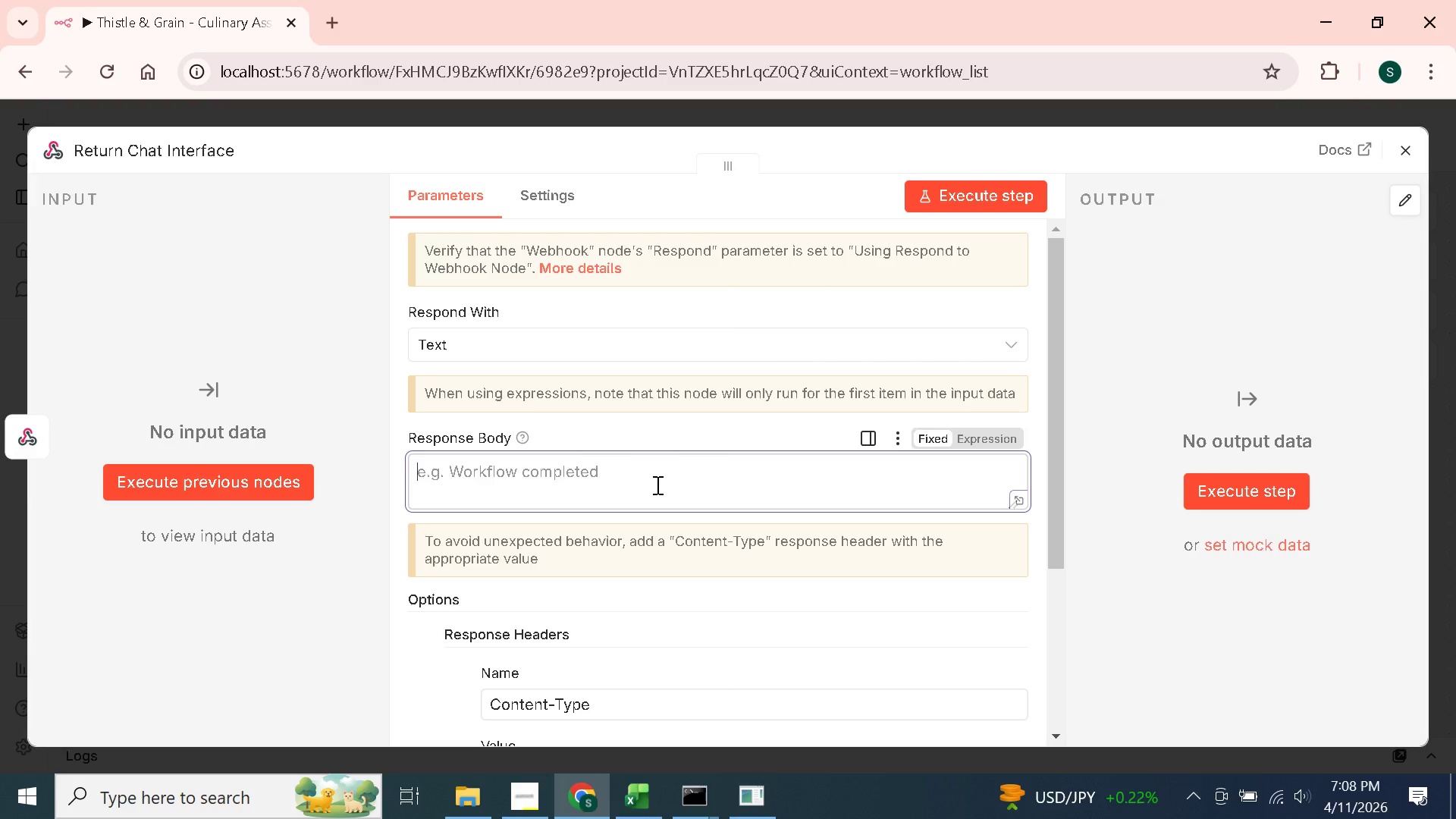 
wait(46.61)
 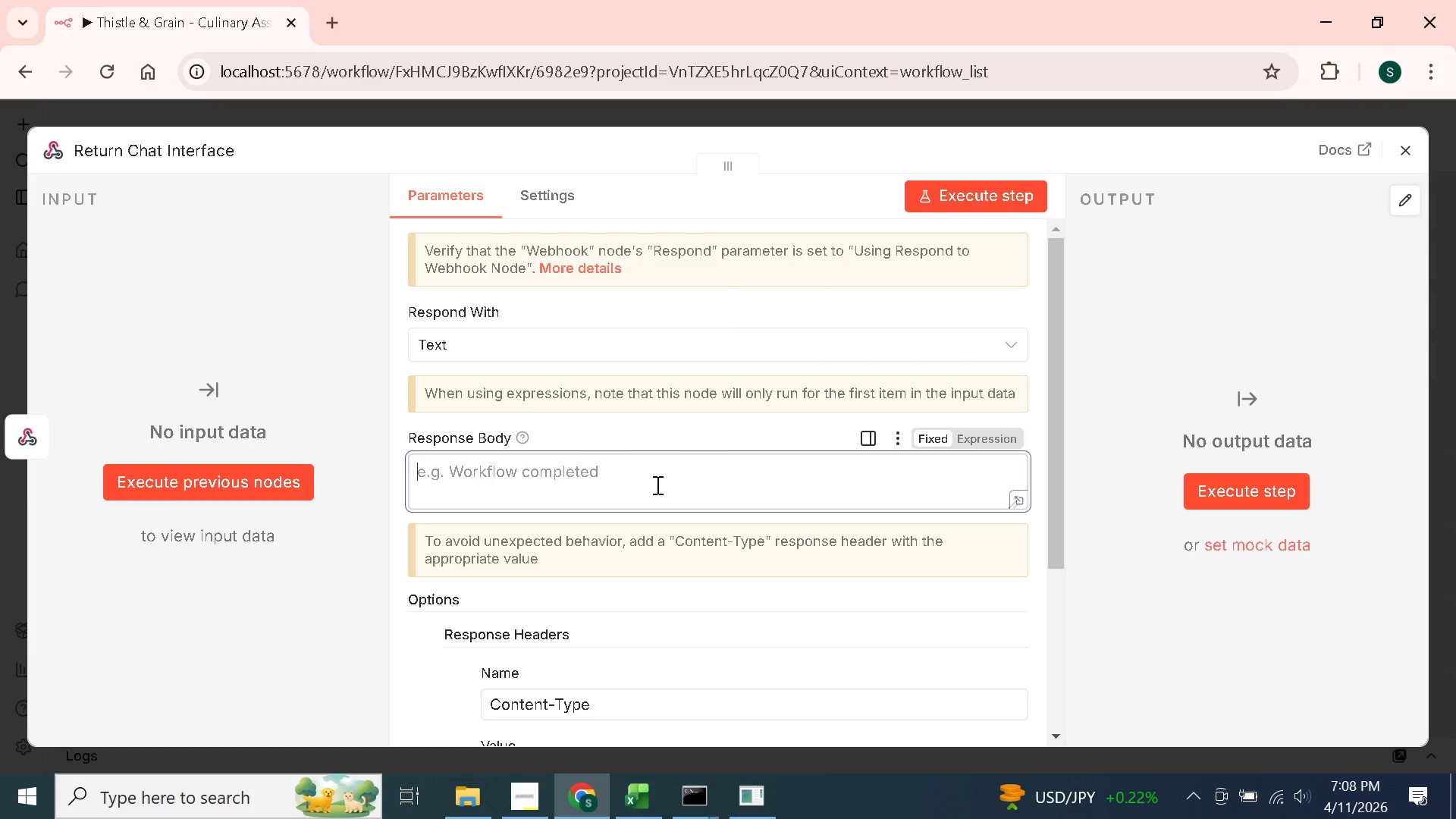 
type(<!DOCTYPE html>)
 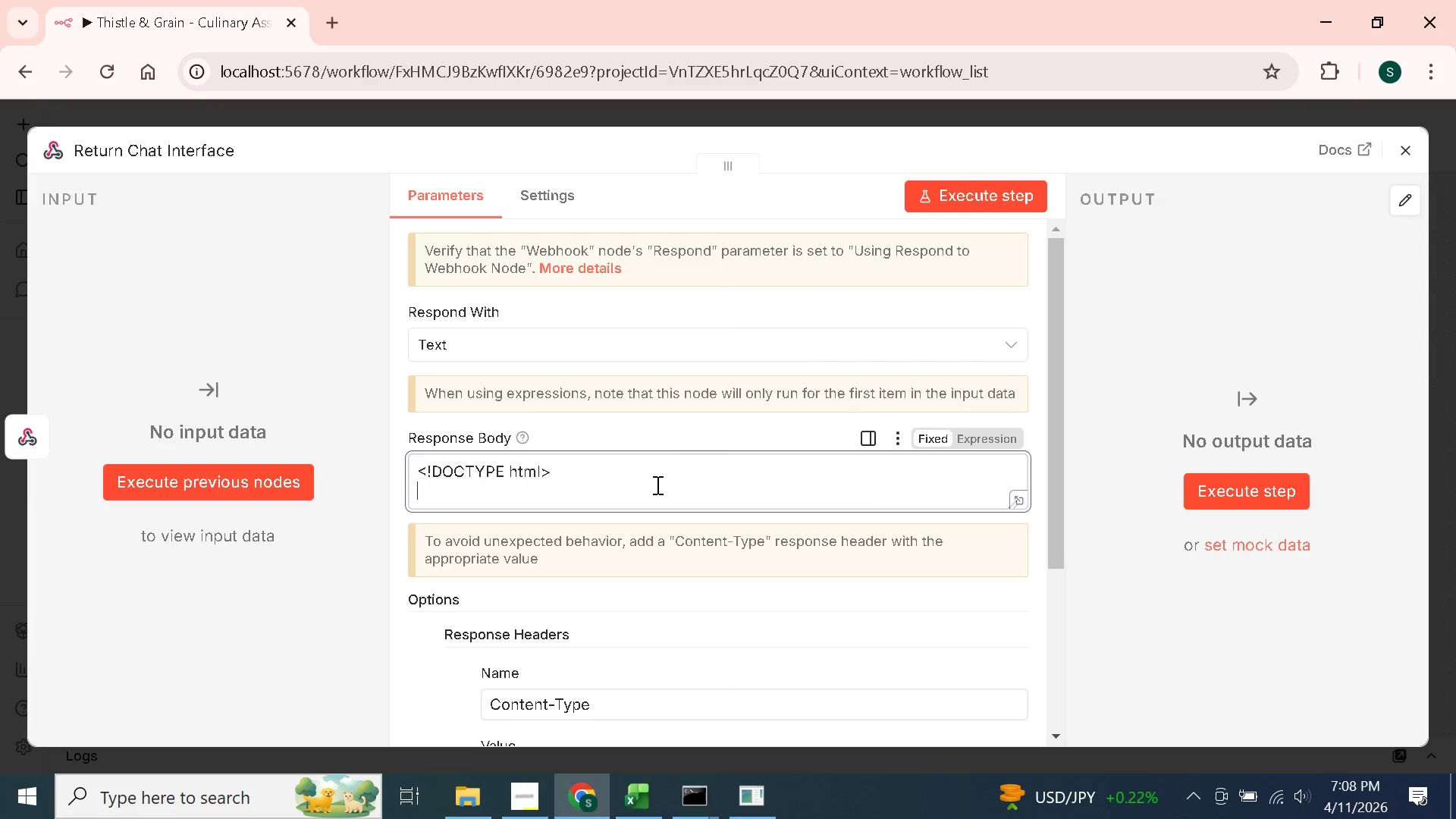 
 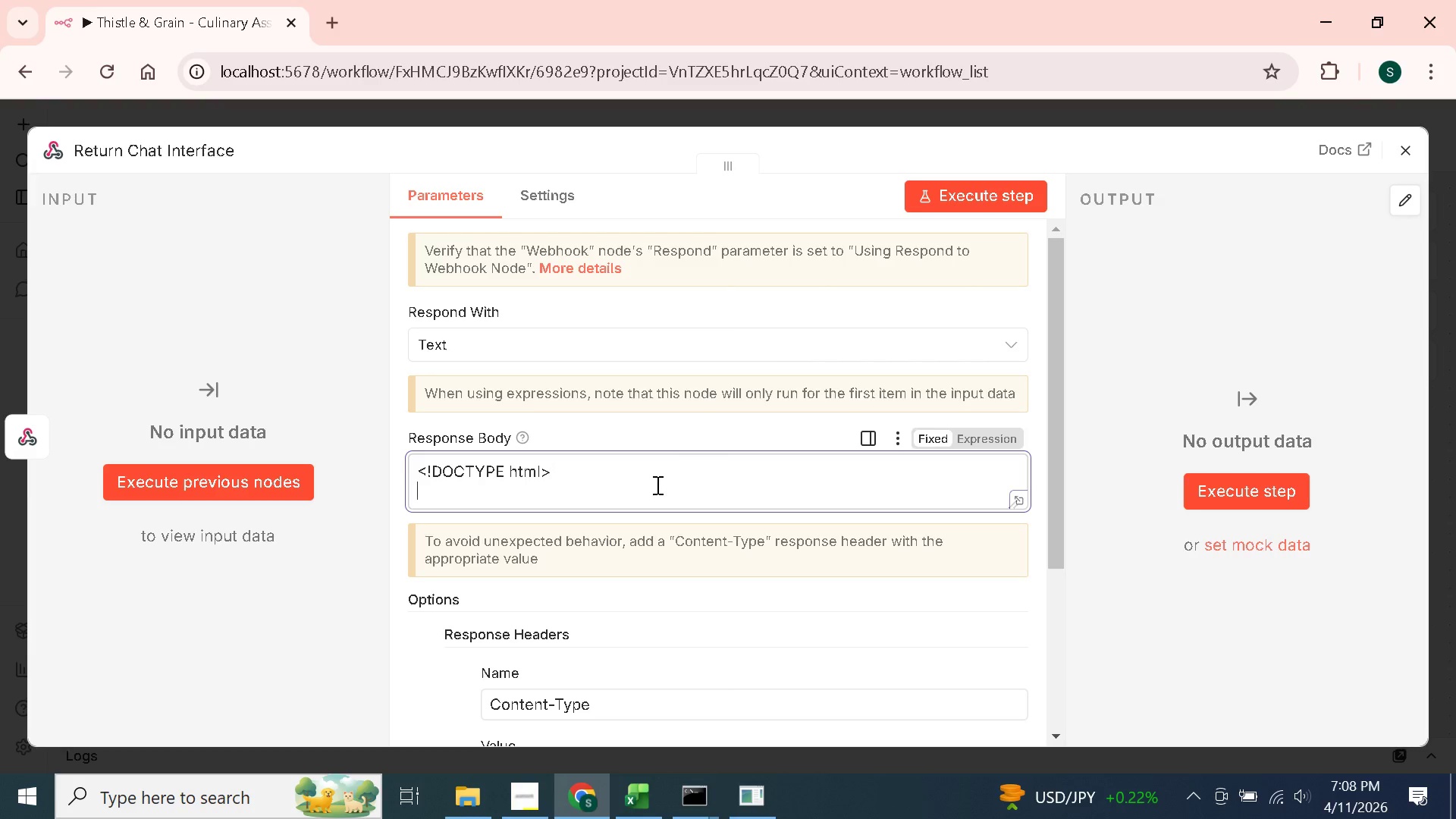 
key(Enter)
 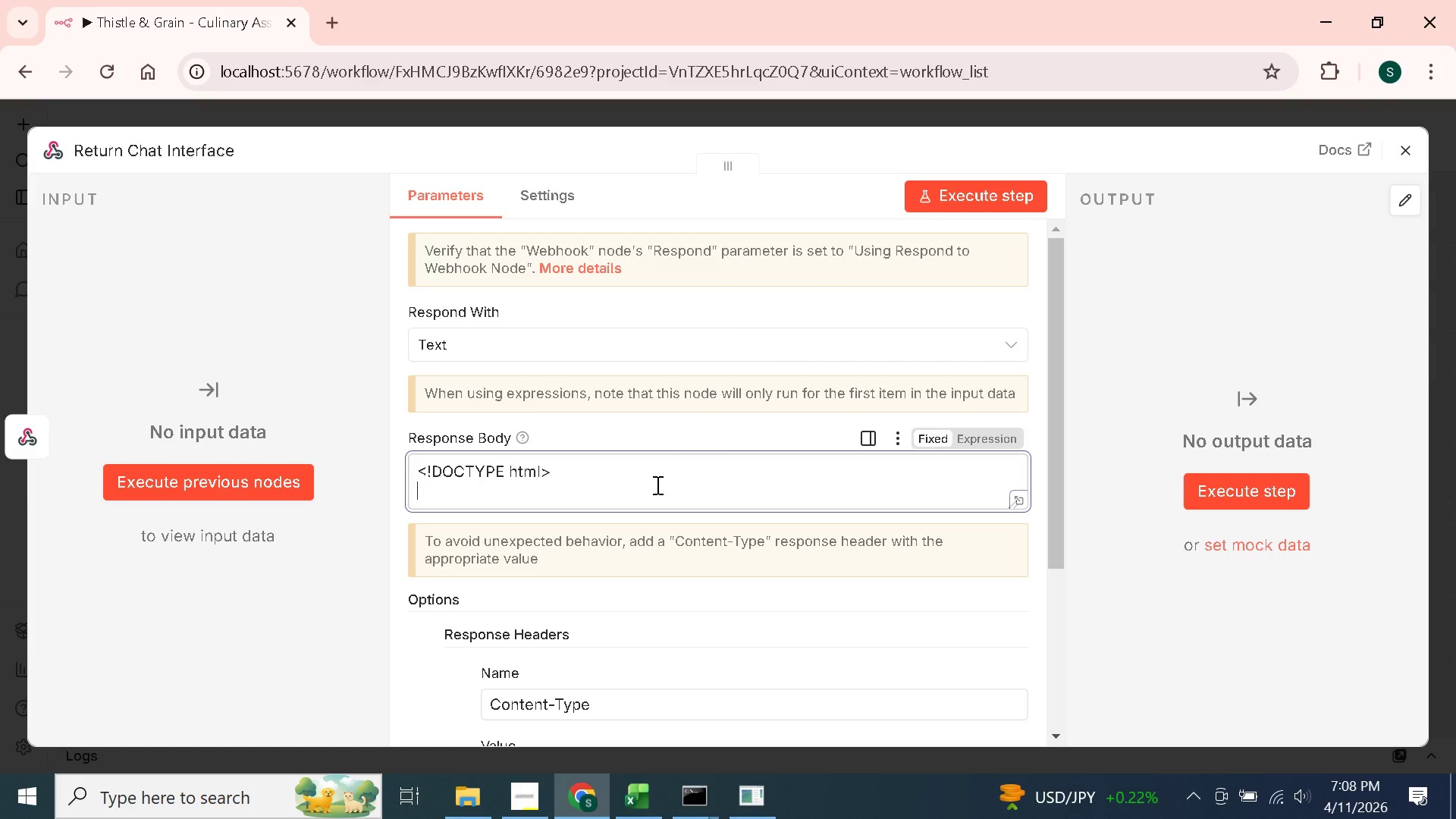 
type(M)
key(Backspace)
type(<html>)
 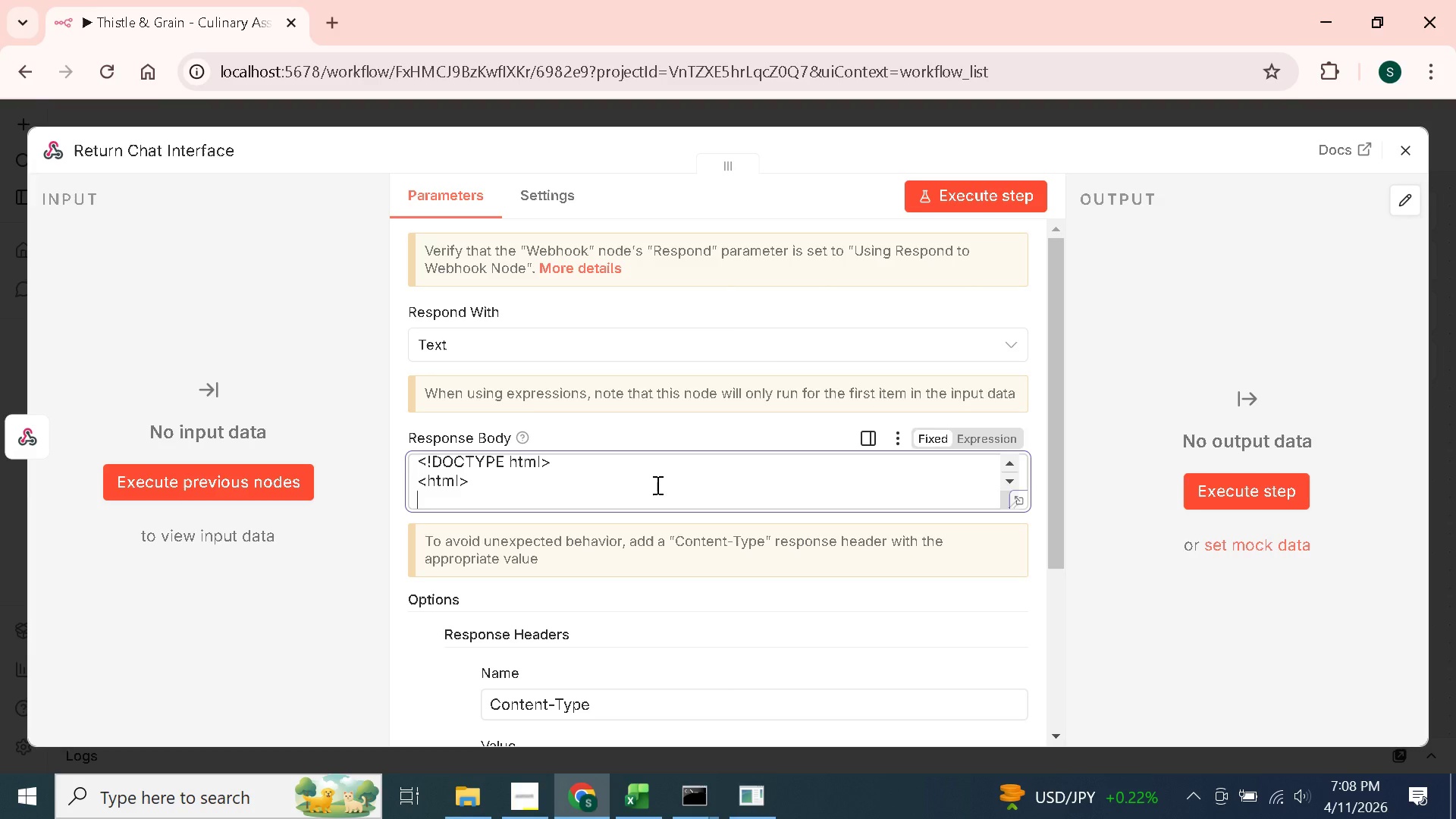 
 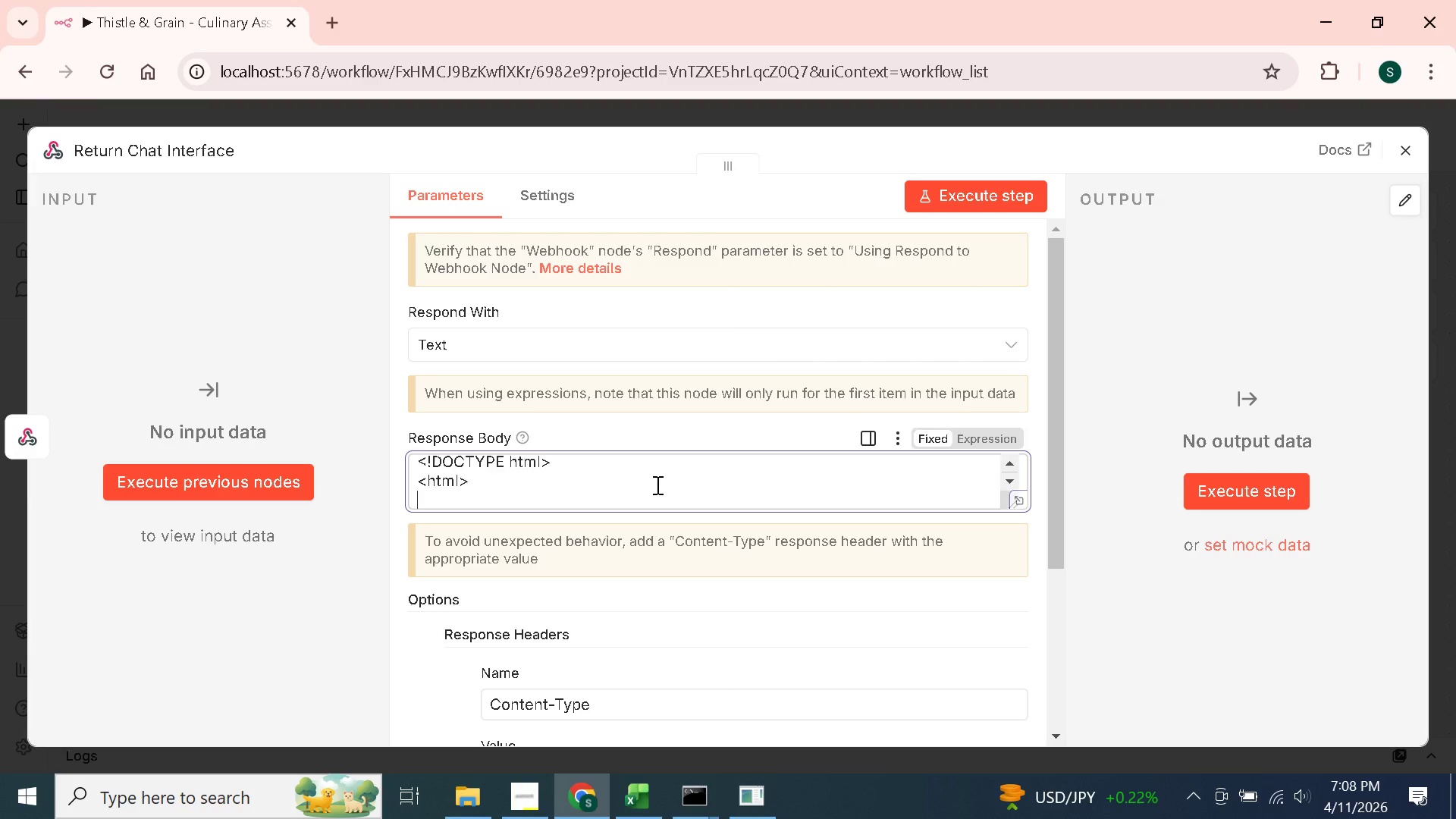 
key(Enter)
 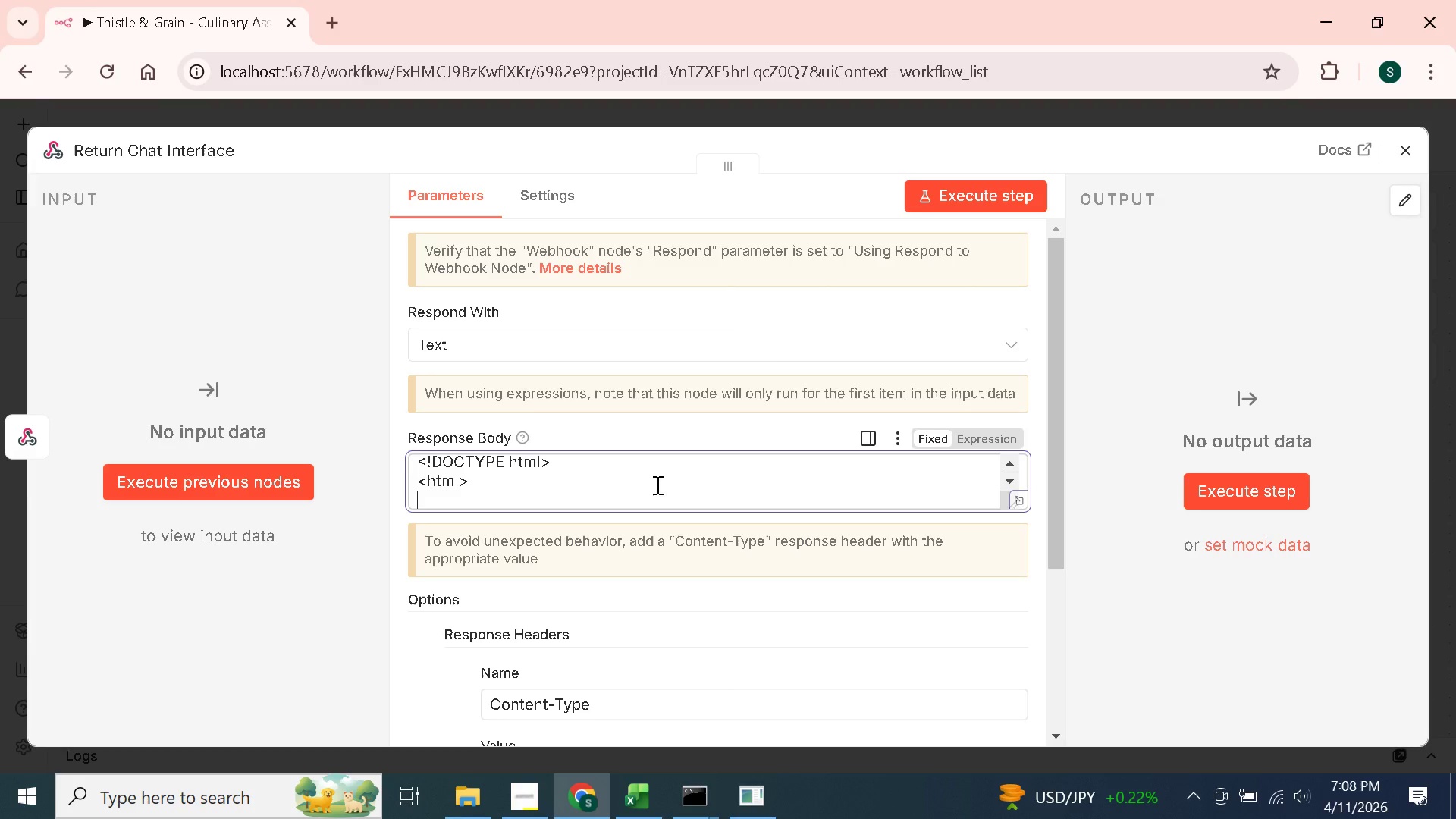 
type(<head>)
 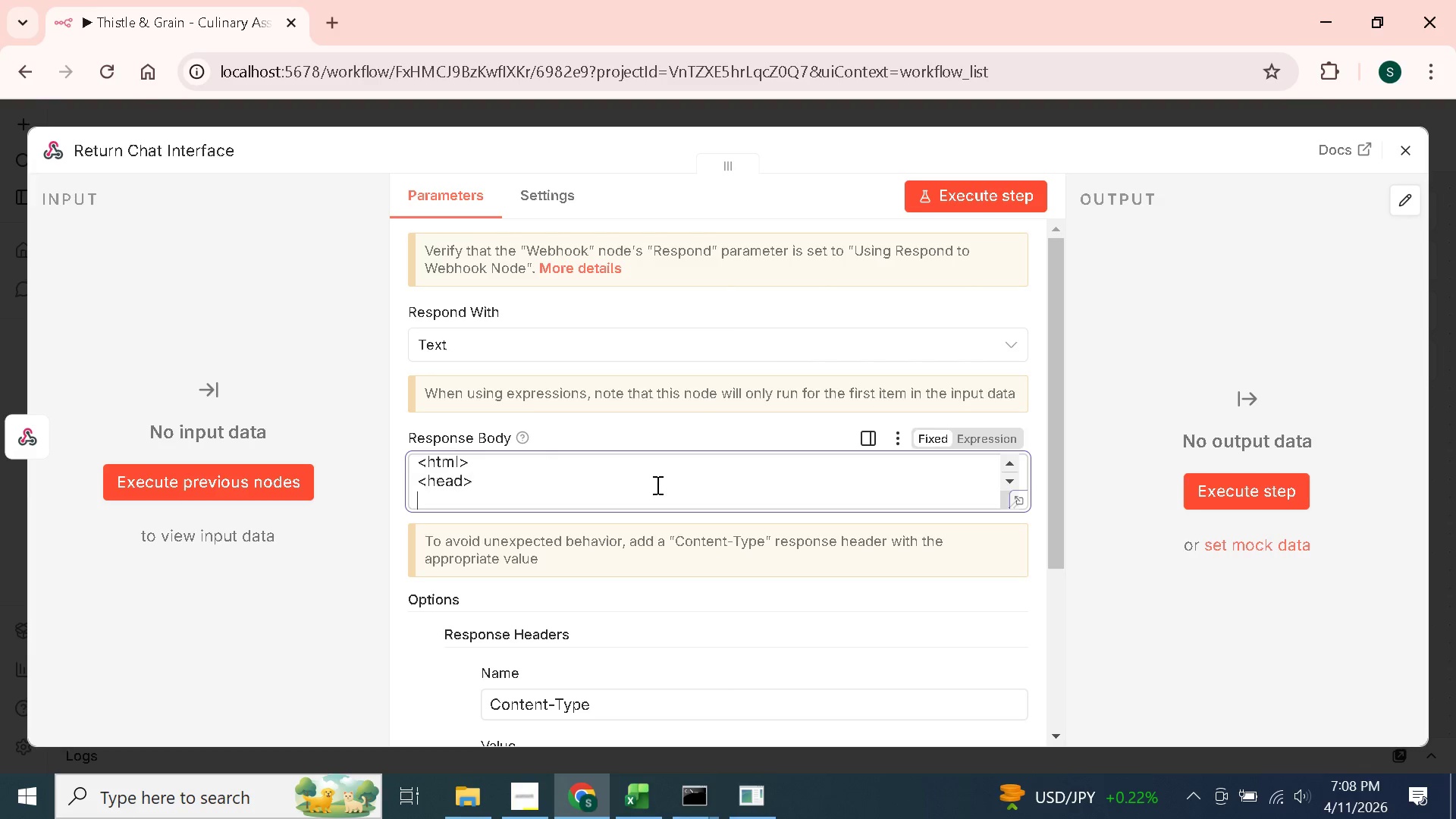 
 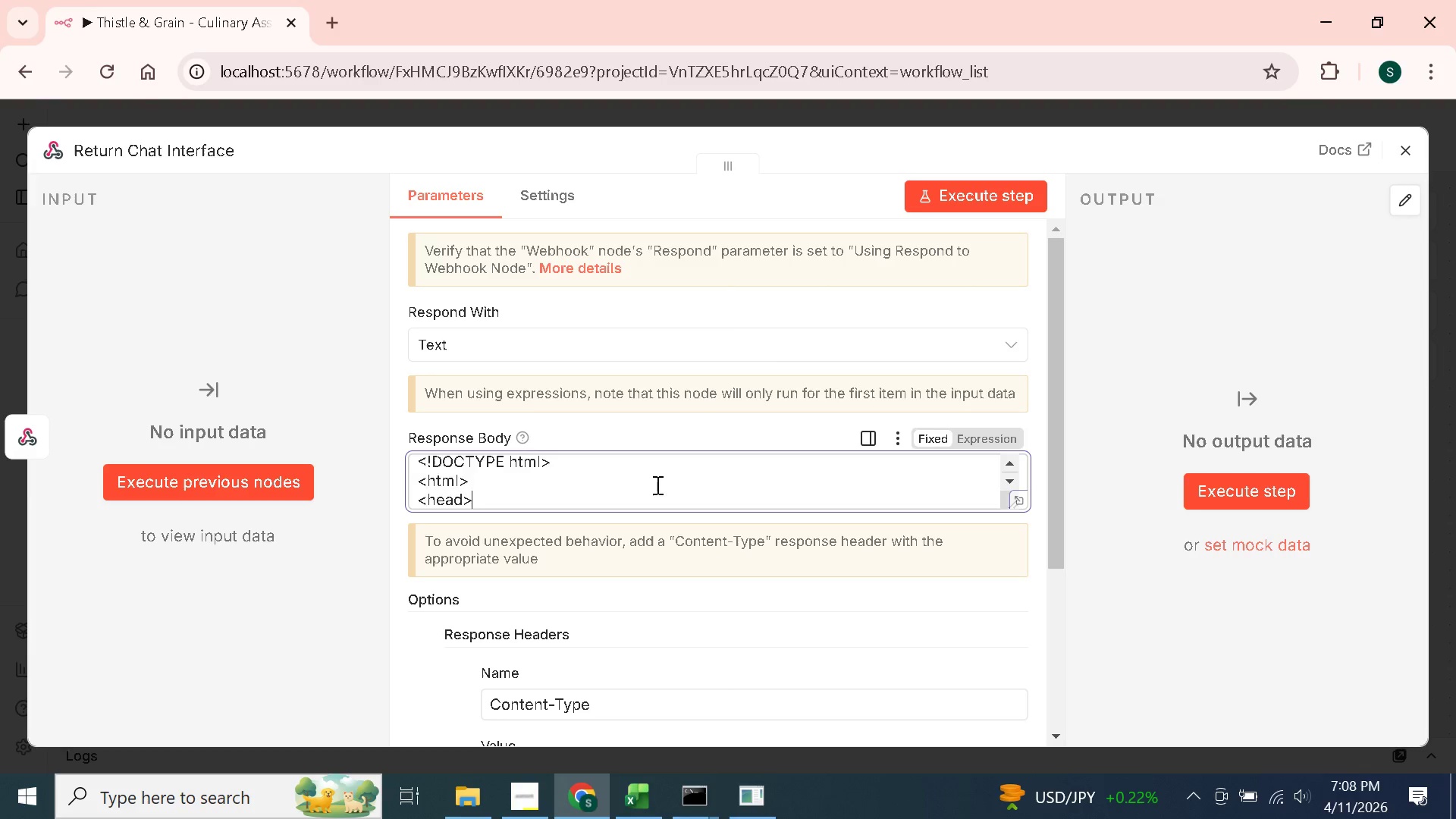 
key(Enter)
 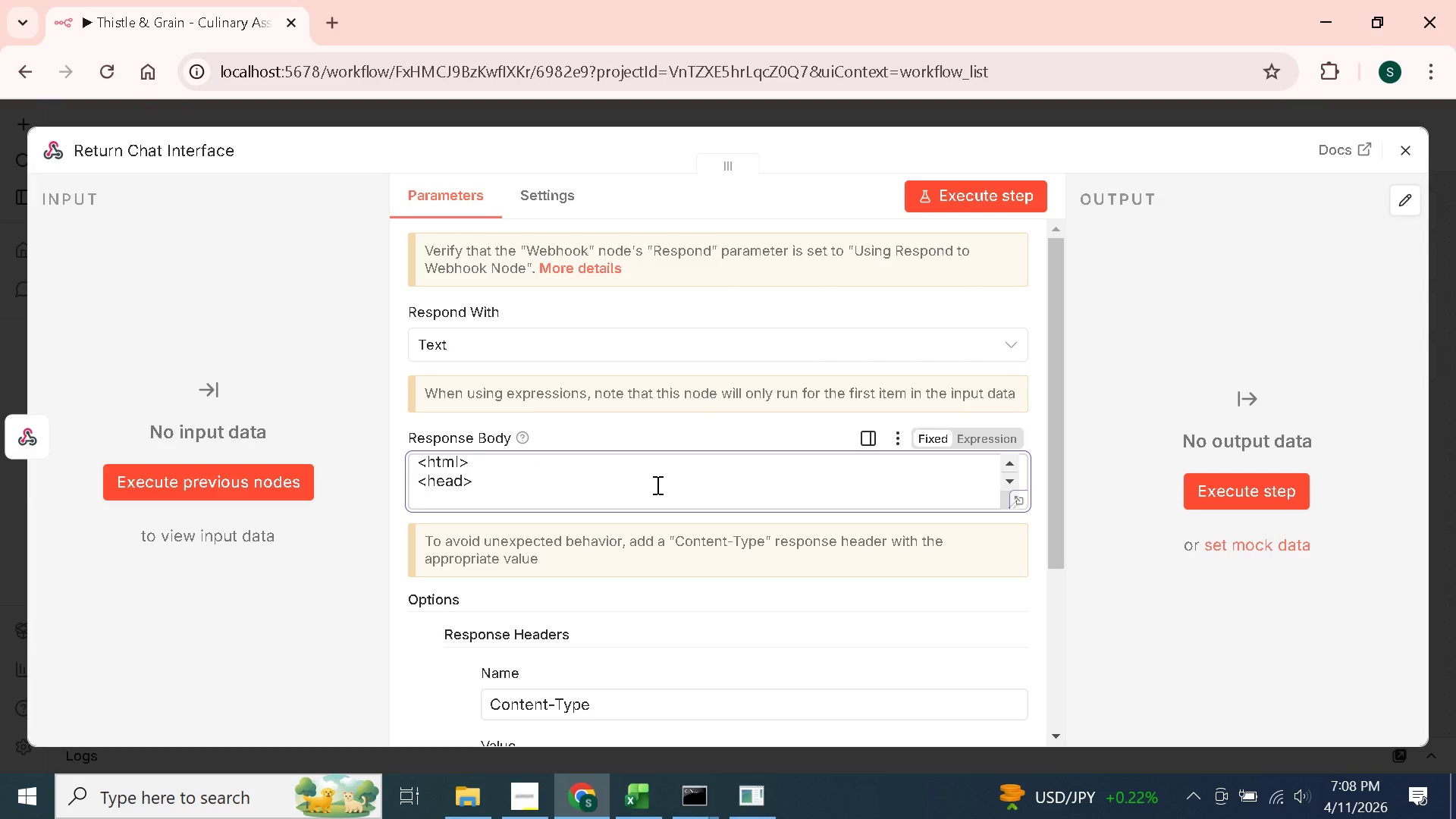 
type(<title>Thistle)
 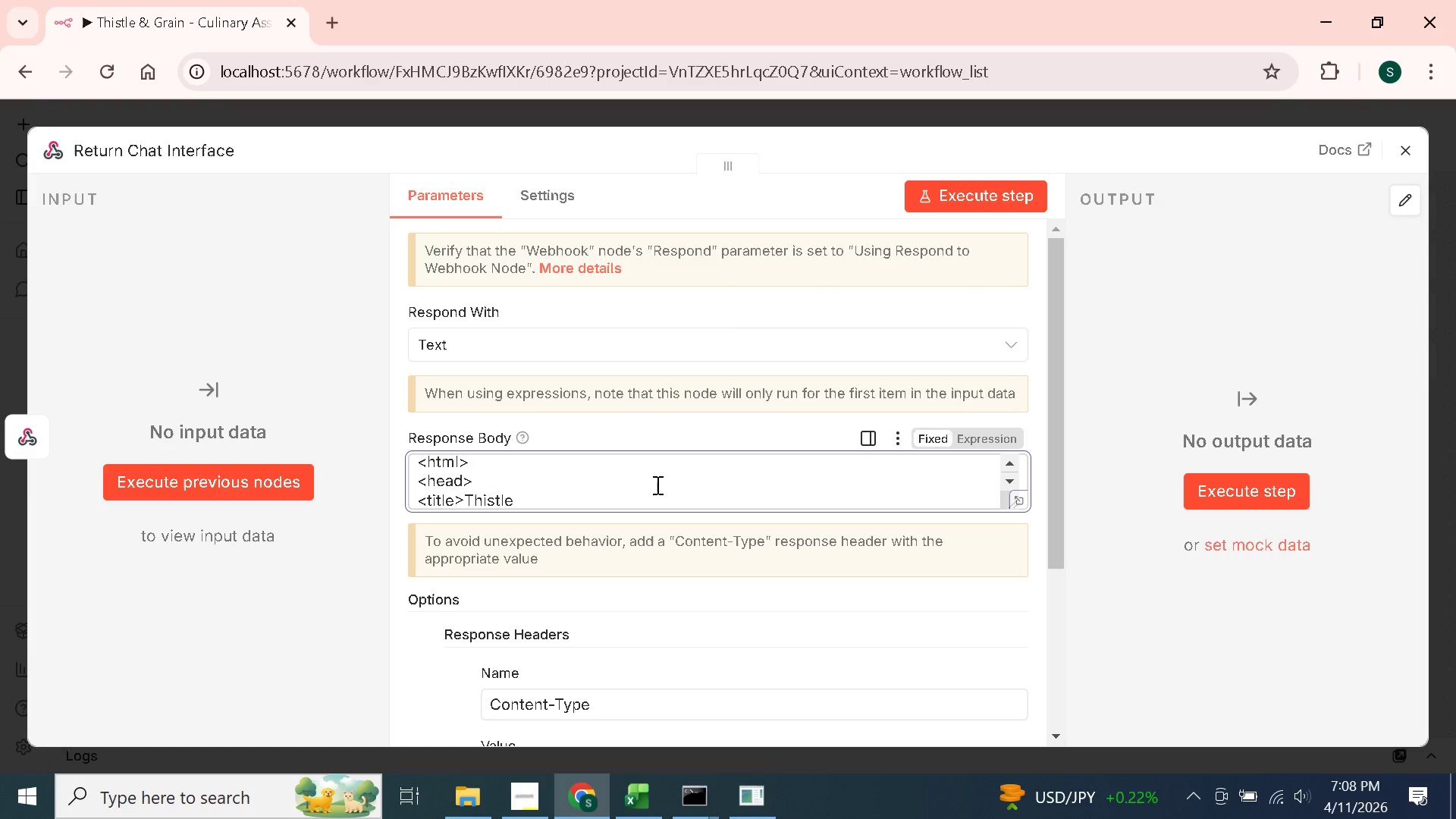 
wait(5.34)
 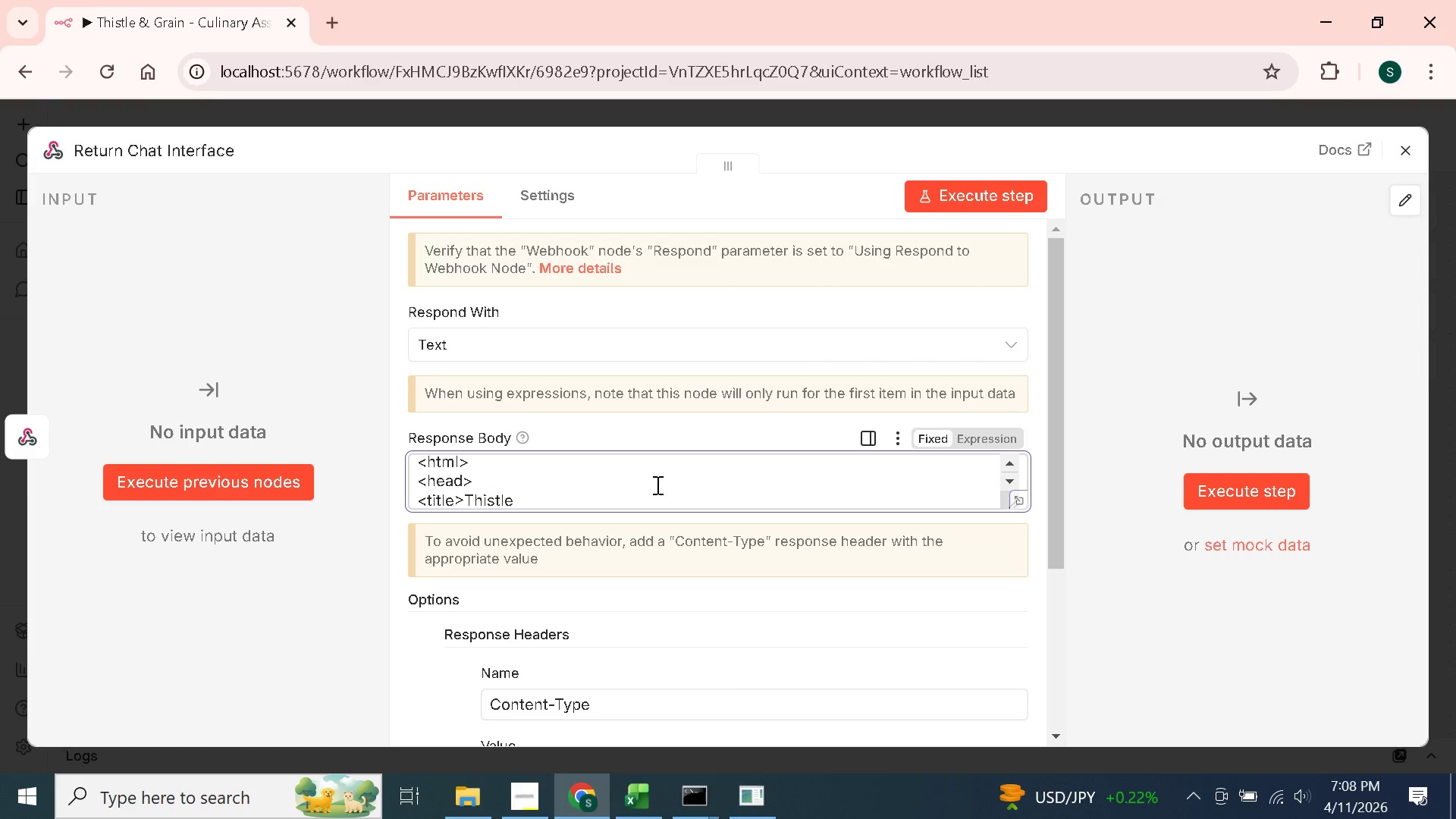 
type( & Grain)
 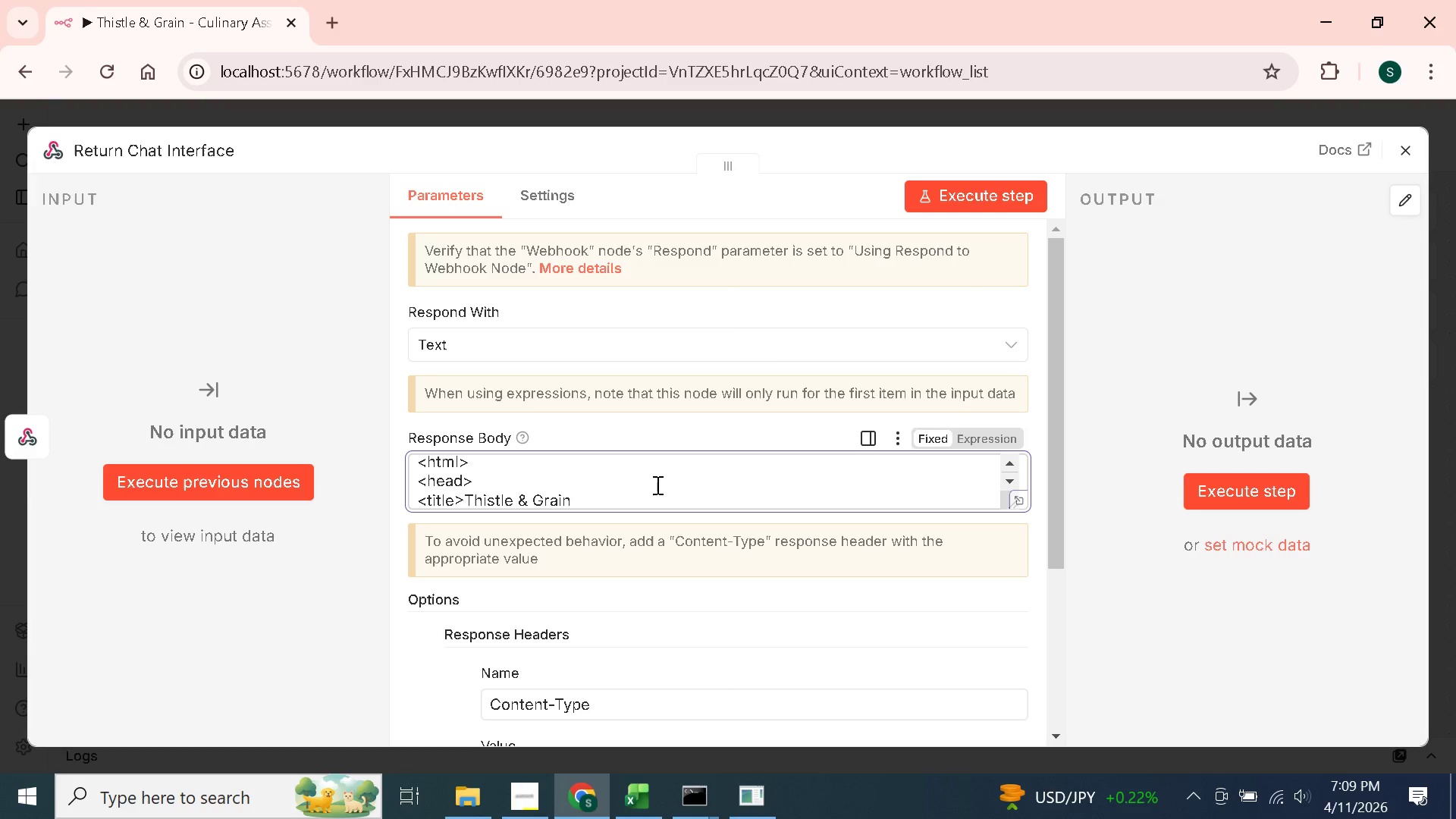 
wait(16.09)
 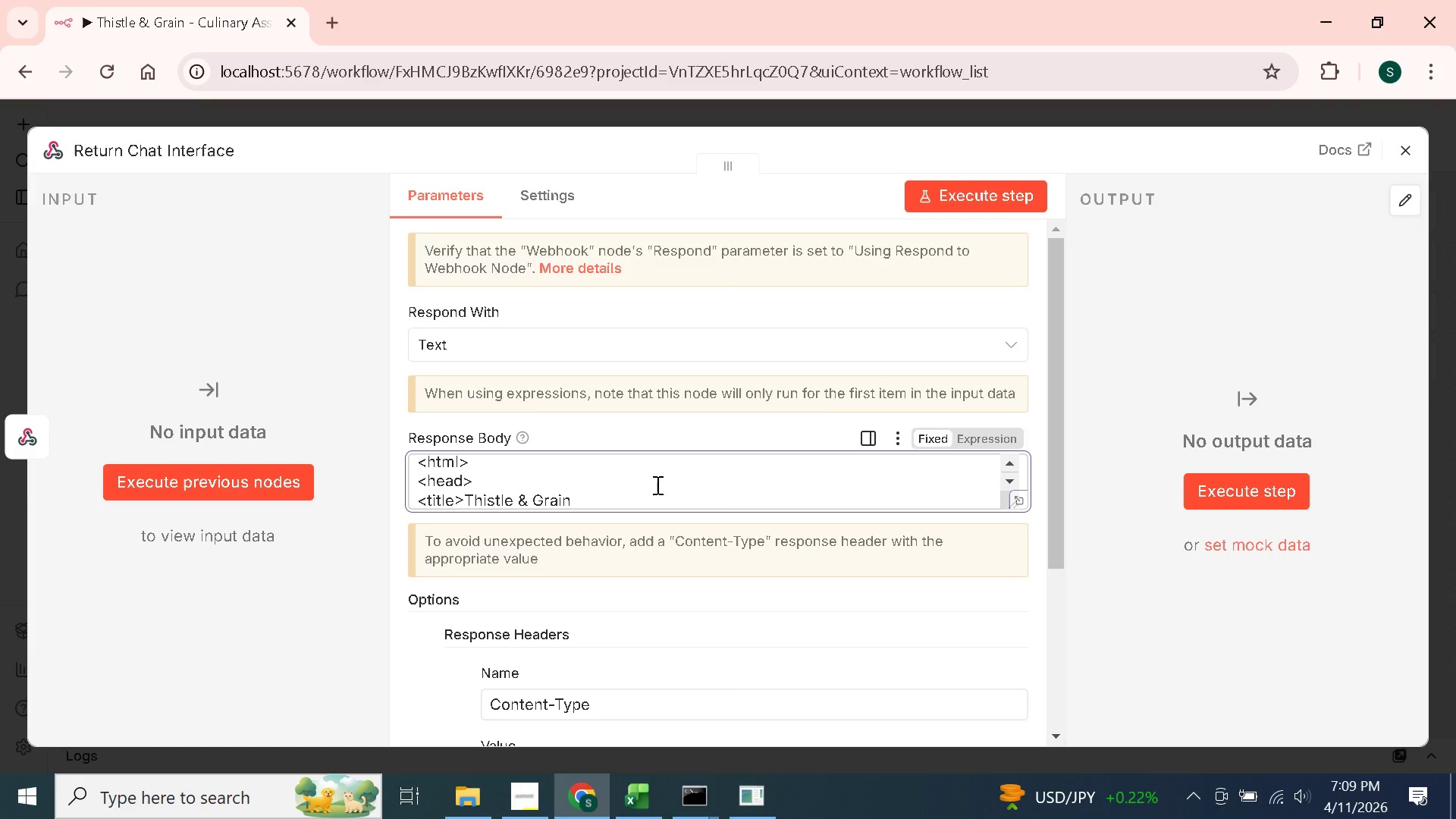 
type( - Staff Assistant)
 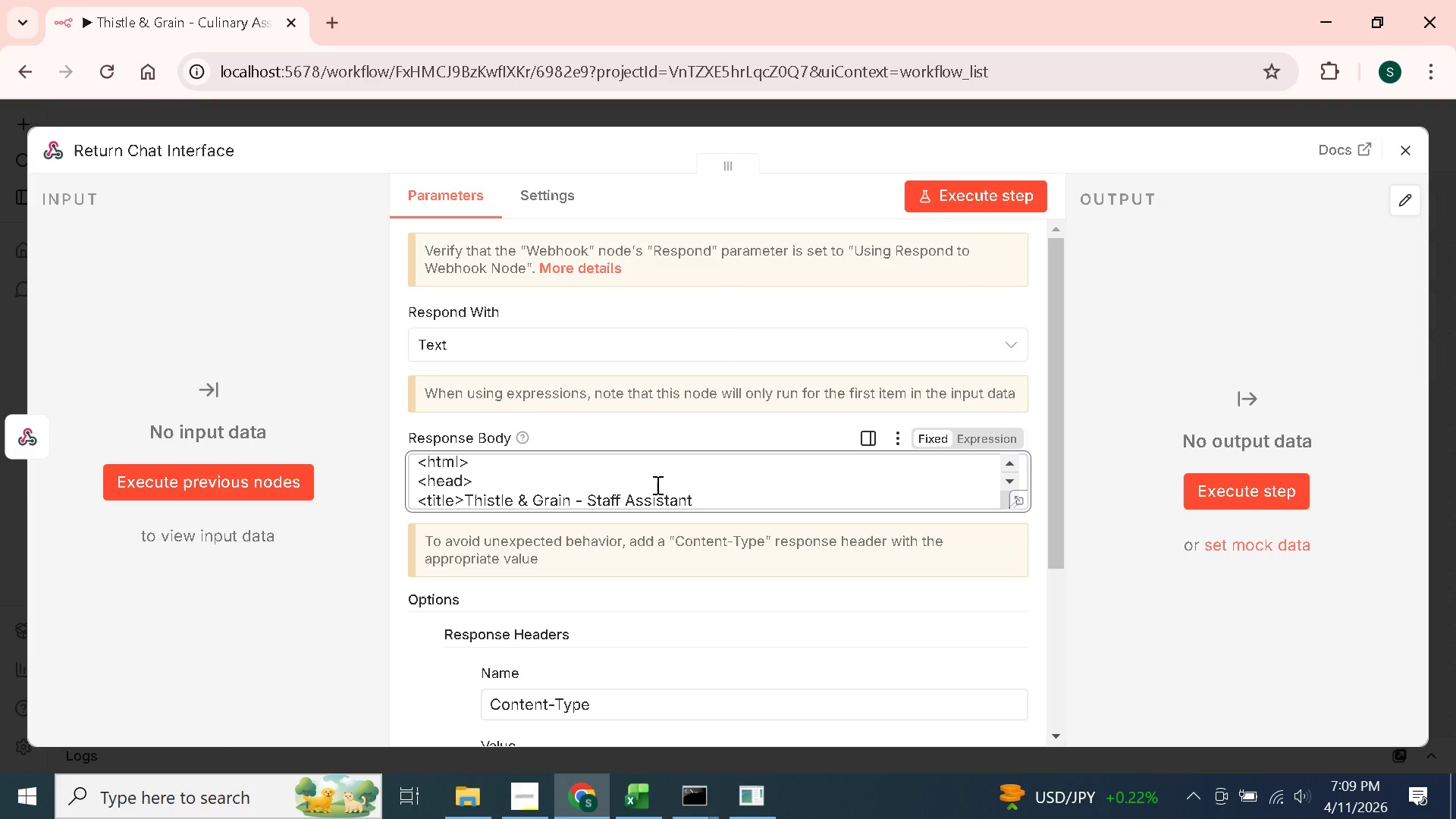 
type(</title>)
 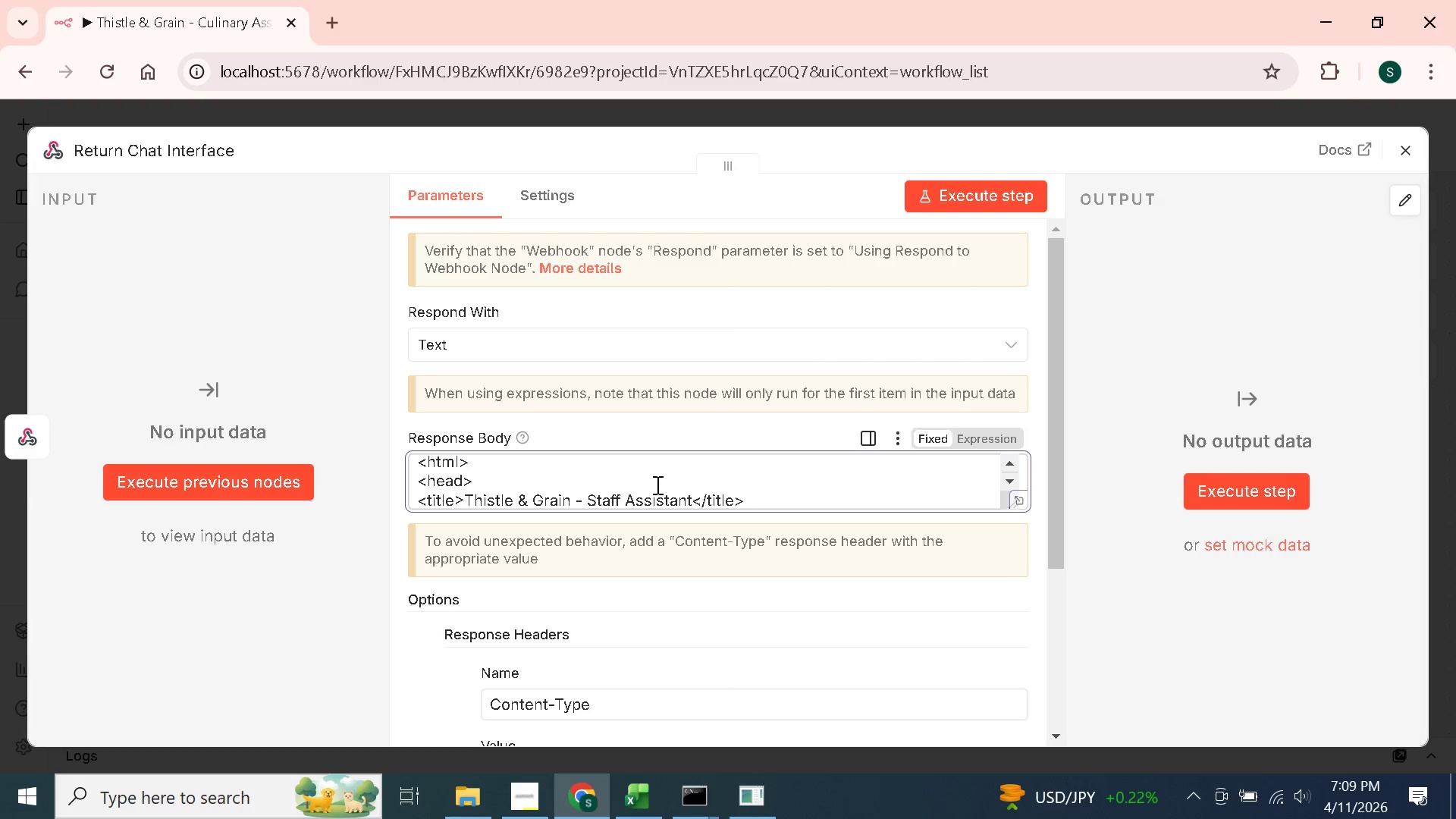 
key(Enter)
 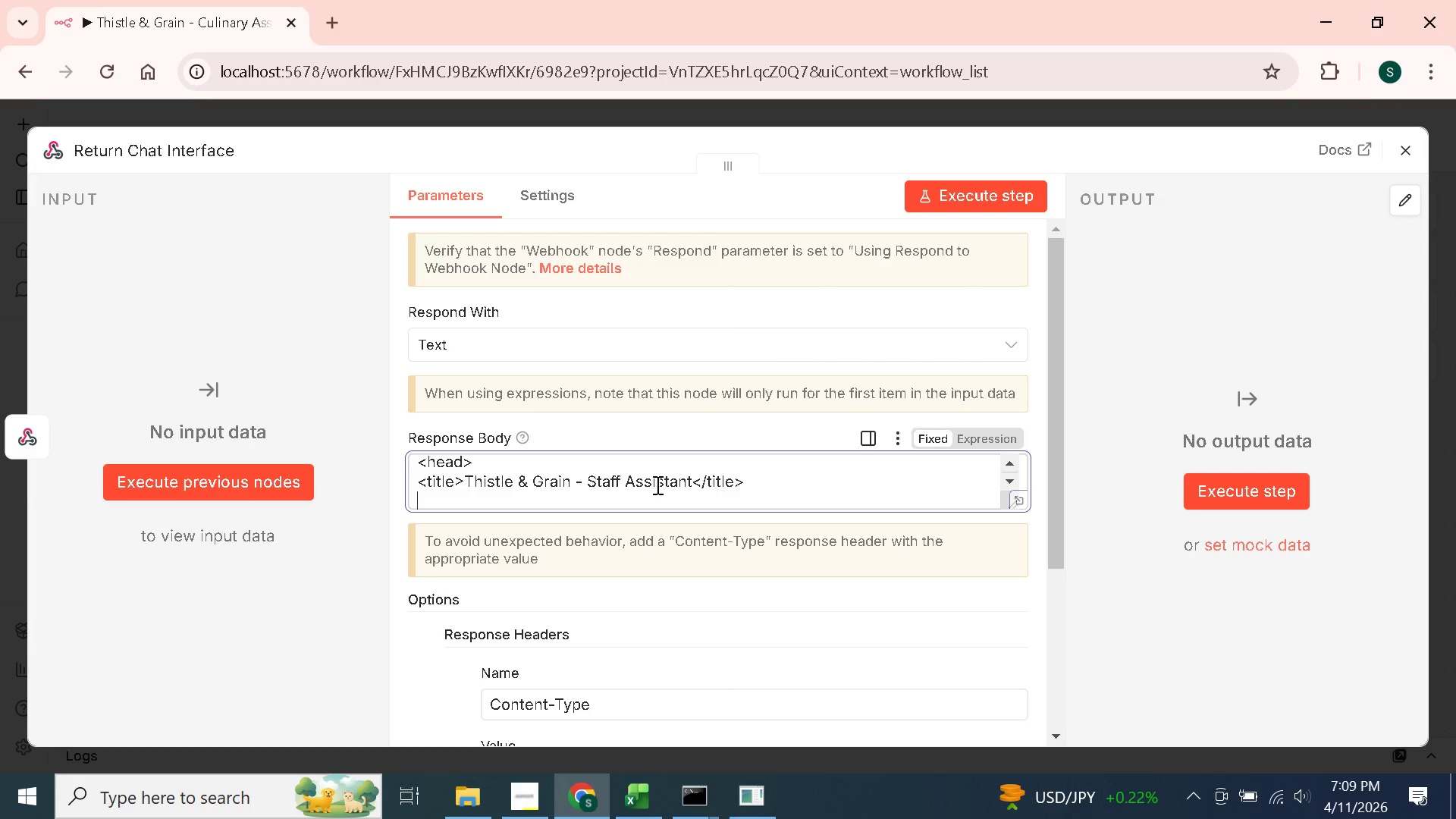 
type(<style>)
 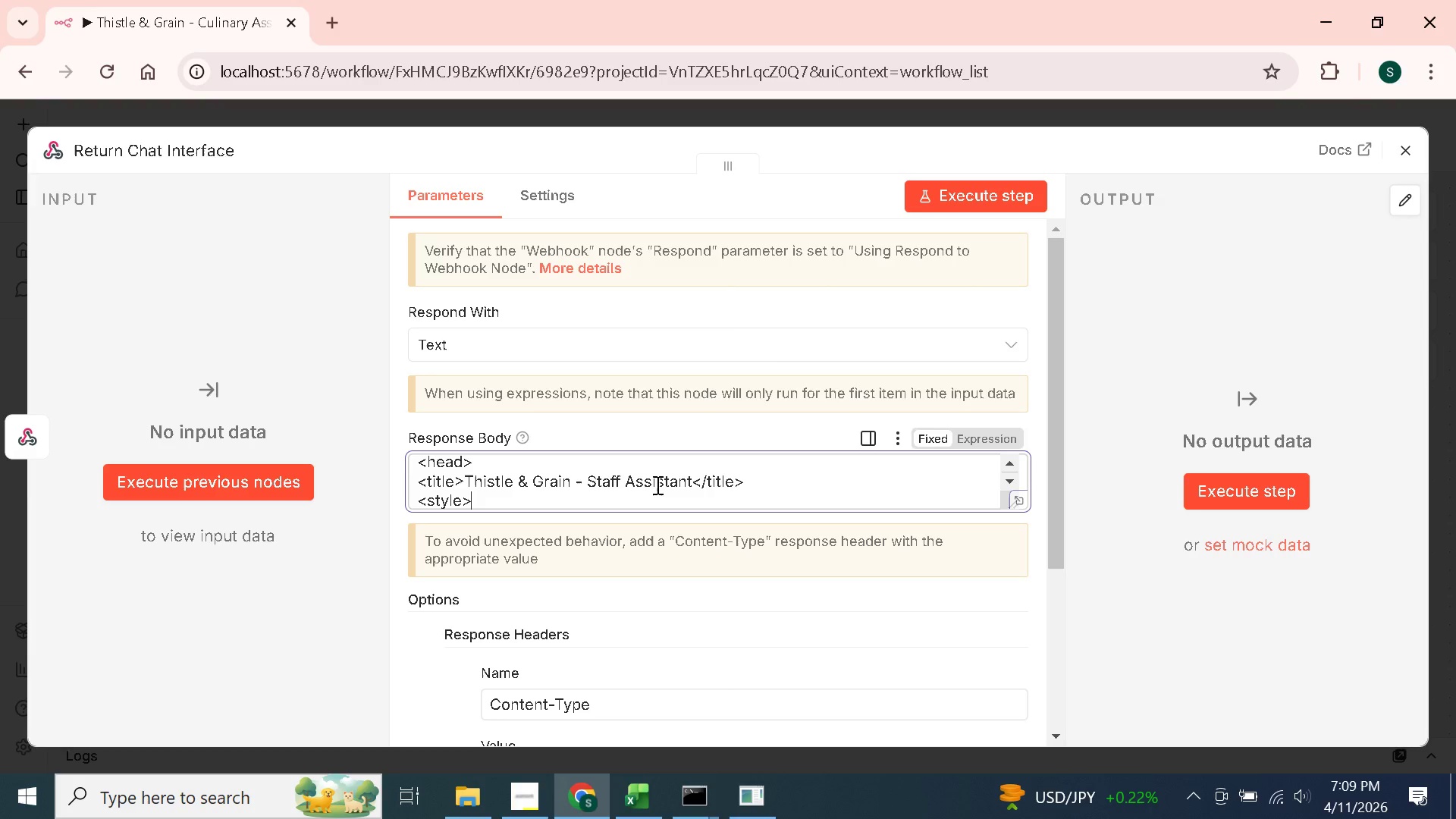 
key(Enter)
 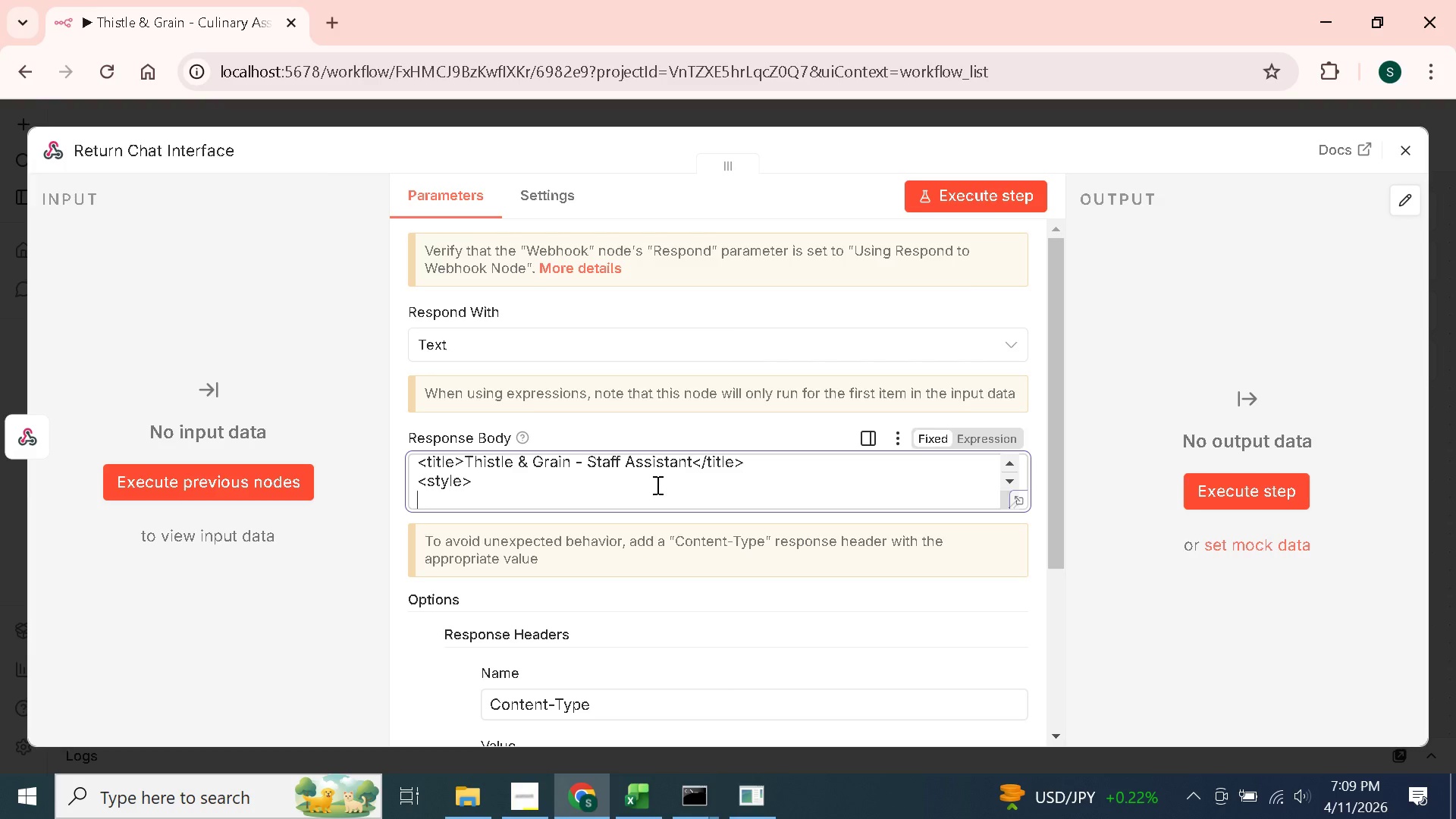 
type(body {font-ty)
key(Backspace)
key(Backspace)
type(famiy)
key(Backspace)
type(ly: Georgia, serif; background: #1a1a1a)
 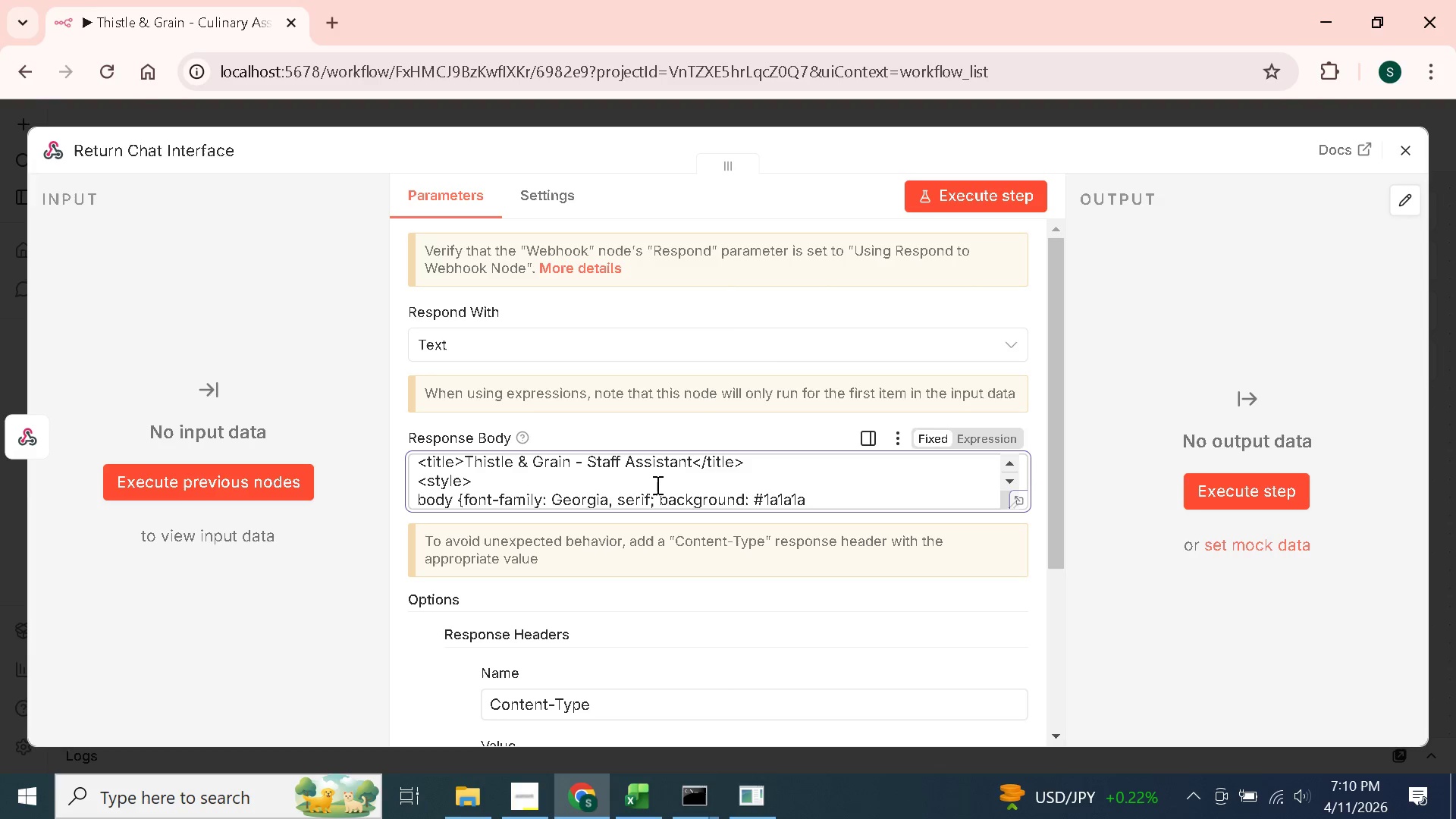 
type(; color: #f0e6d3; margin )
key(Backspace)
type(: 0; })
 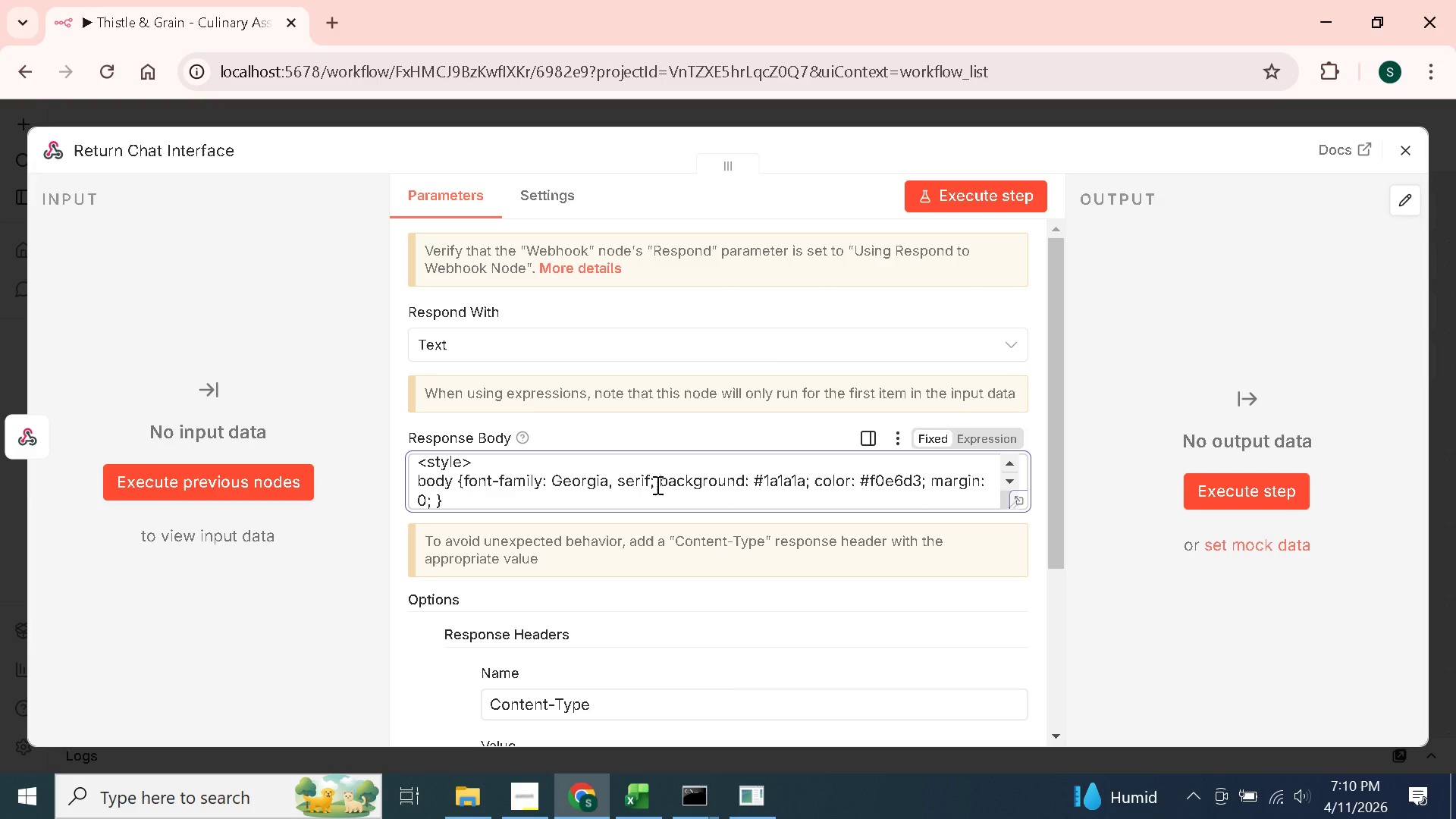 
key(Enter)
 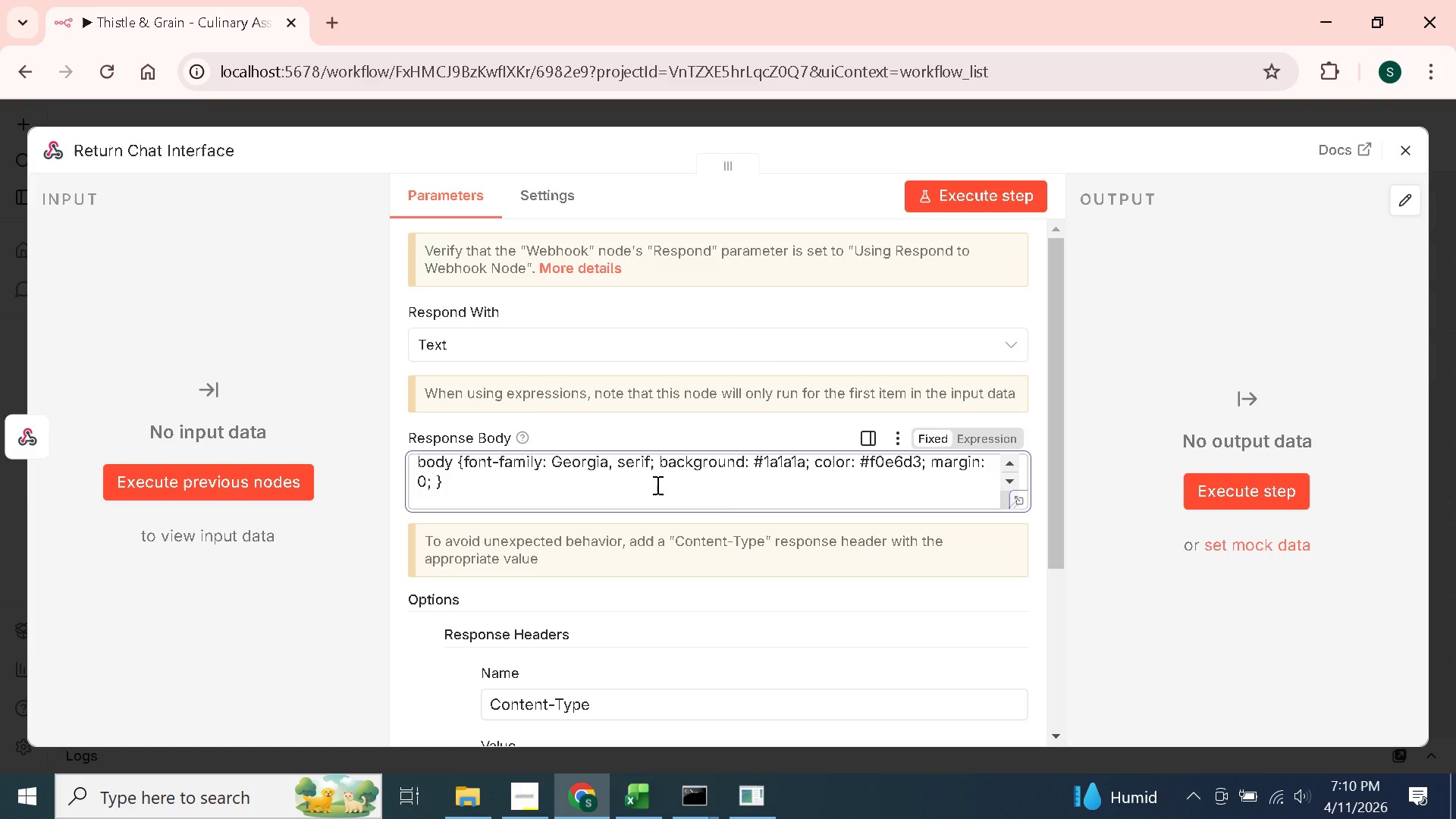 
type(.header { background: #2c1810; padding: 20px; text)
 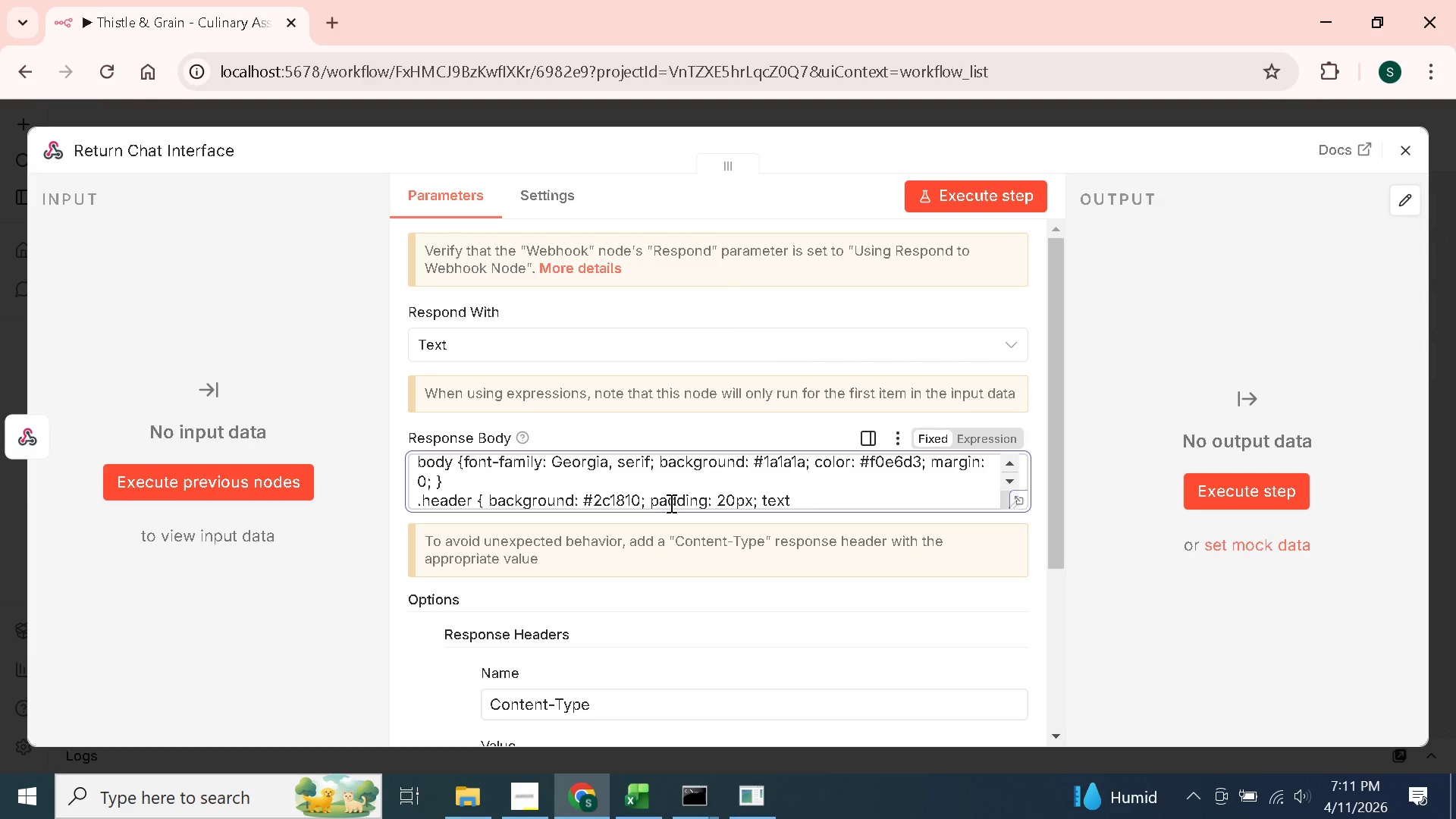 
type(align)
 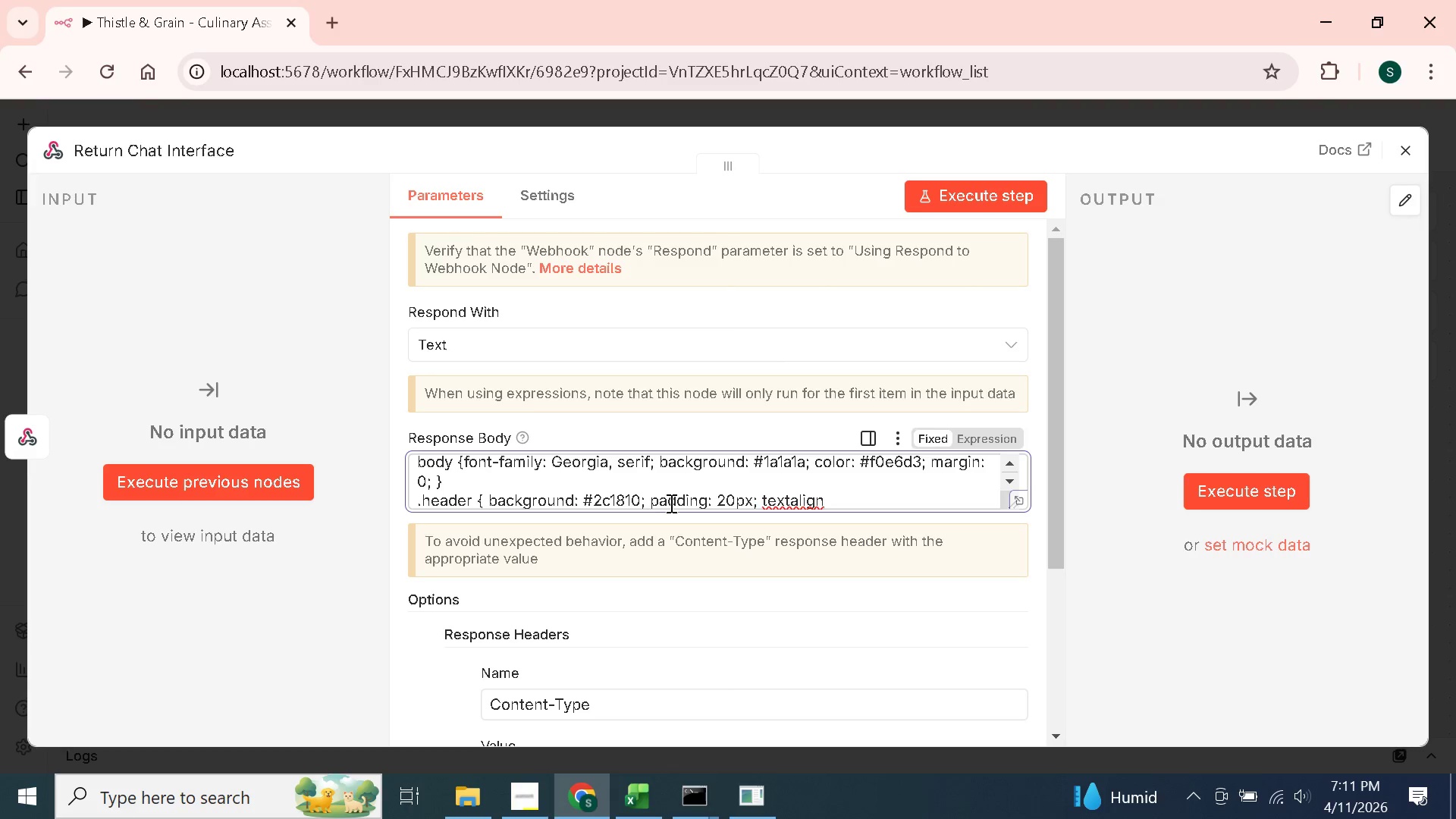 
wait(9.41)
 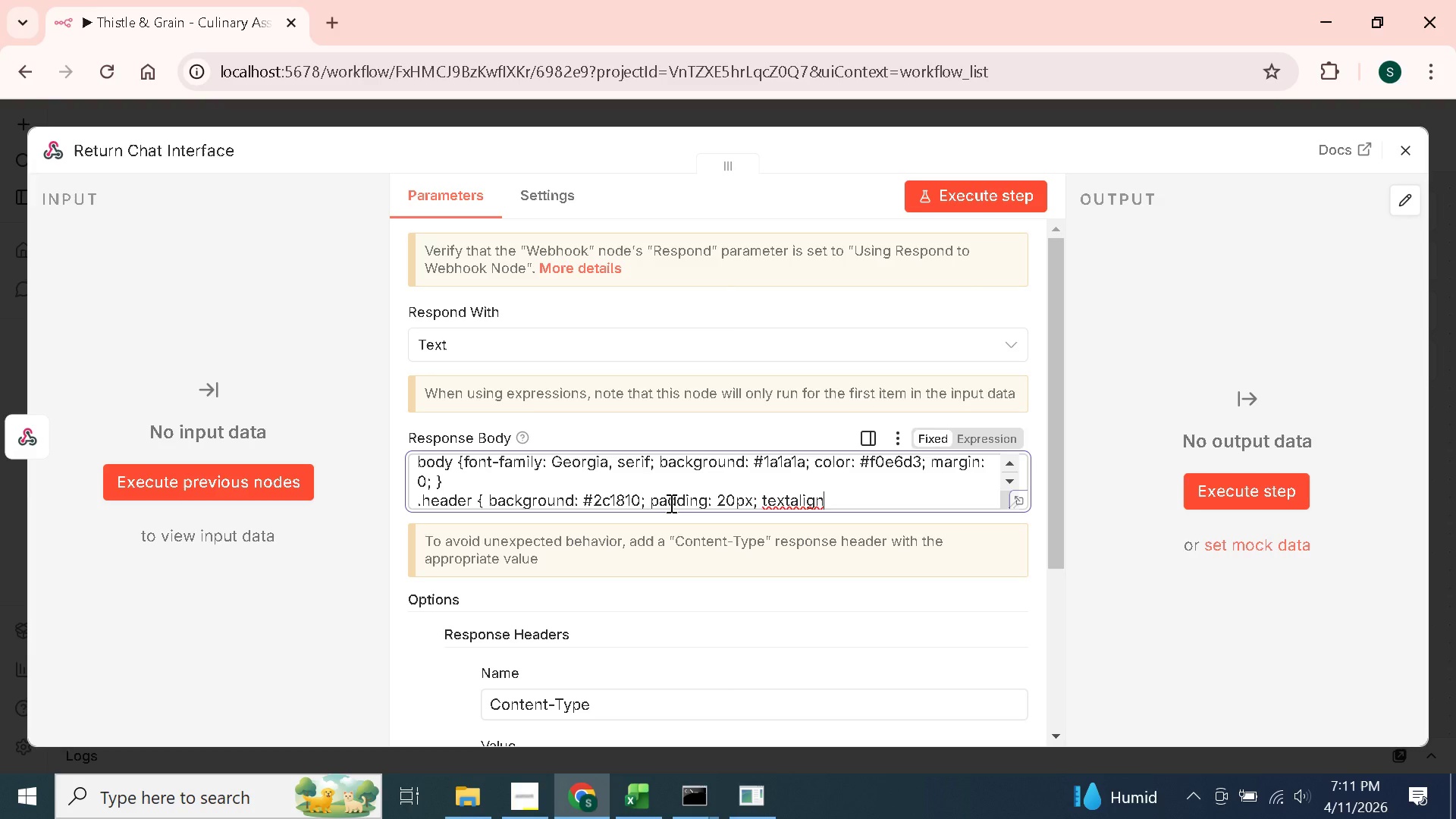 
key(Shift+Semicolon)
 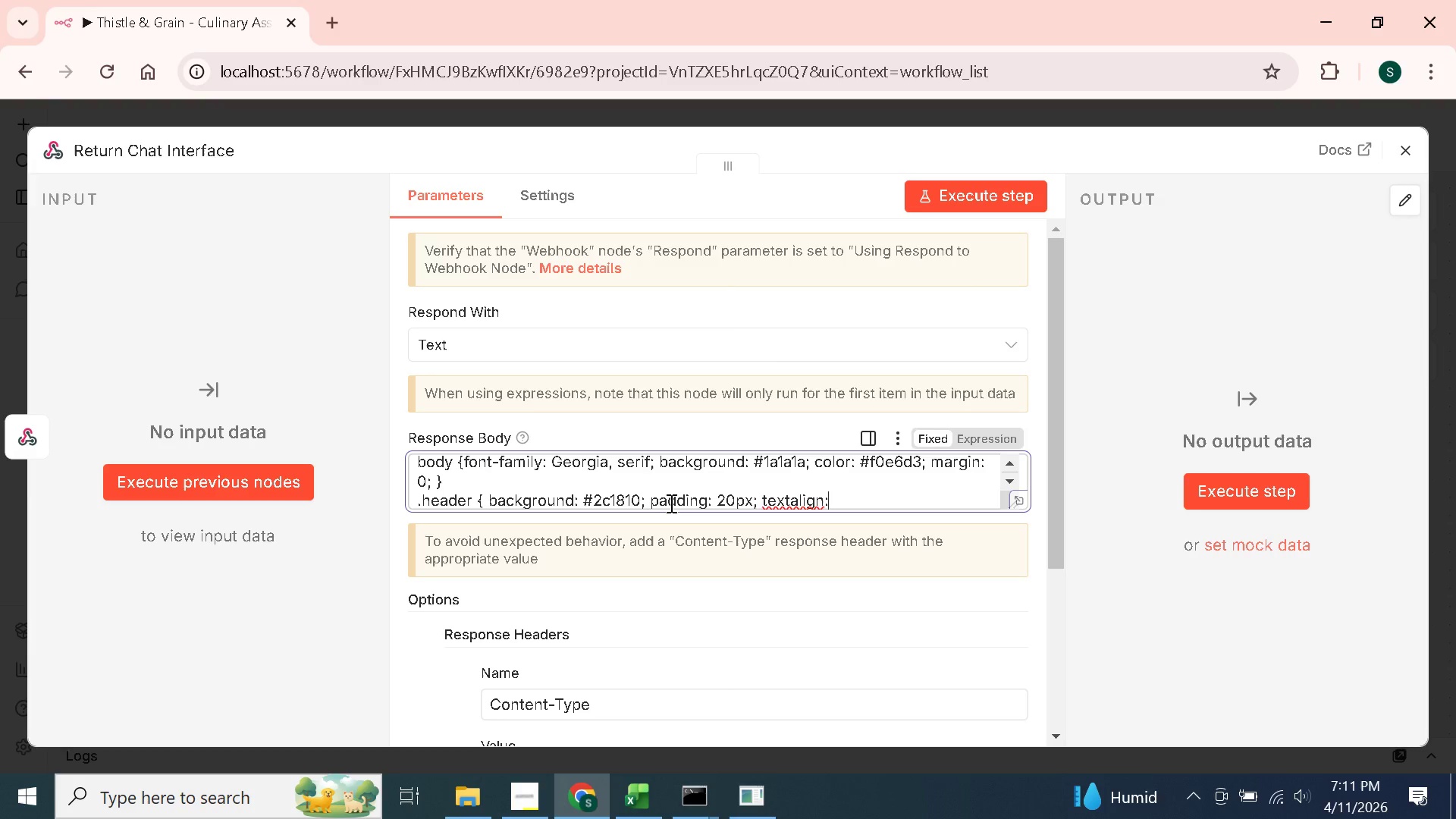 
key(ArrowLeft)
 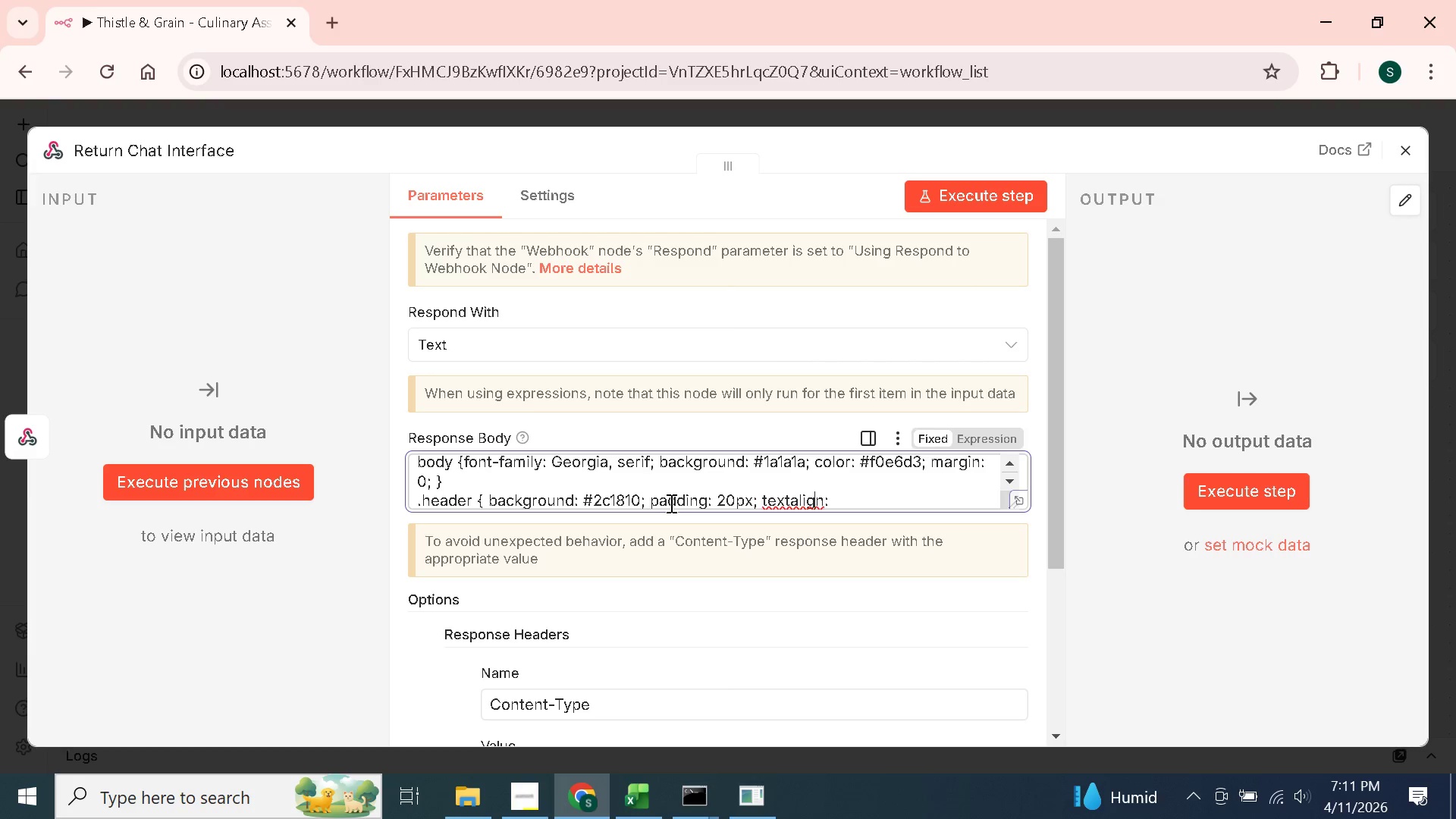 
key(ArrowLeft)
 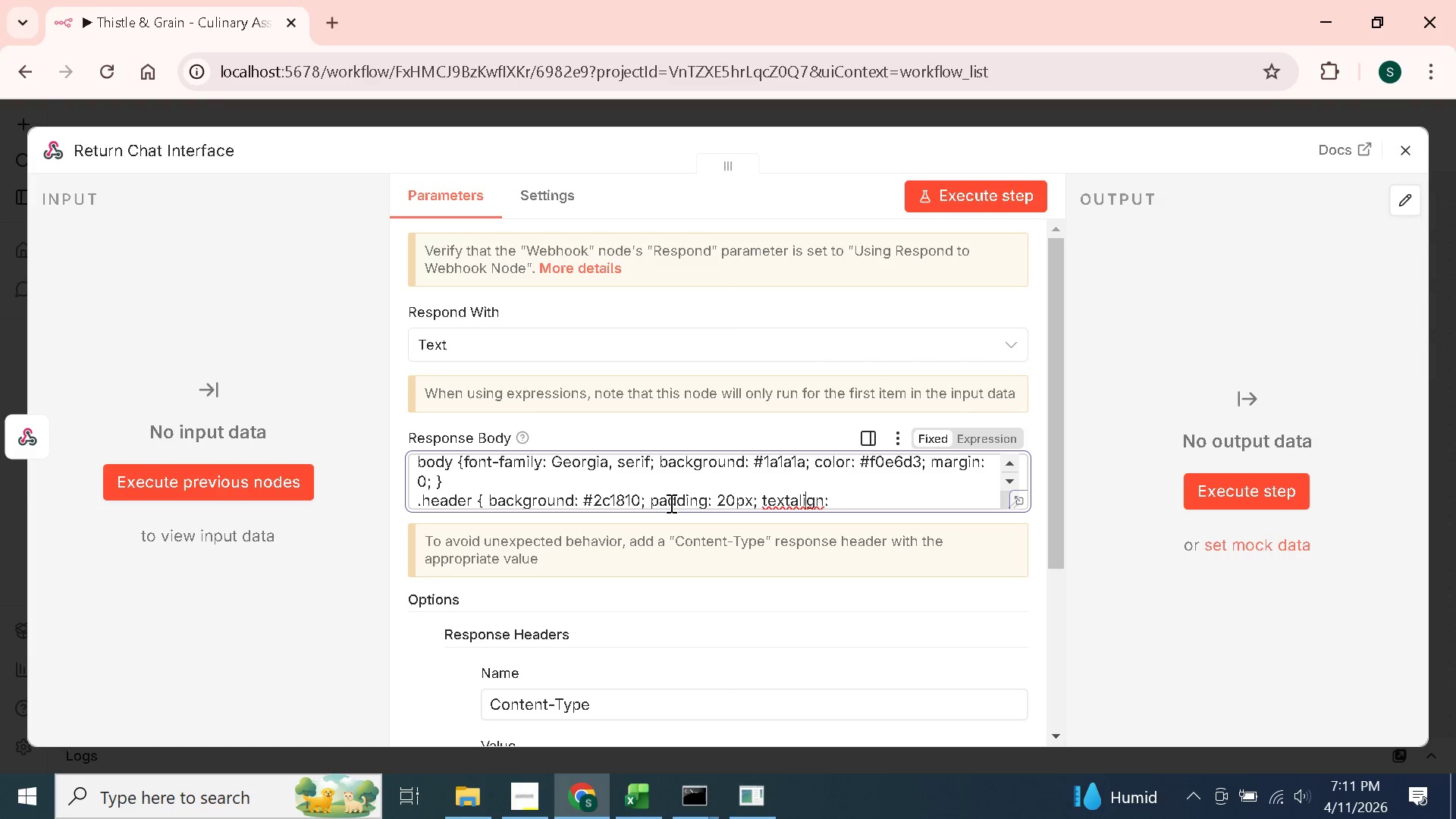 
key(ArrowLeft)
 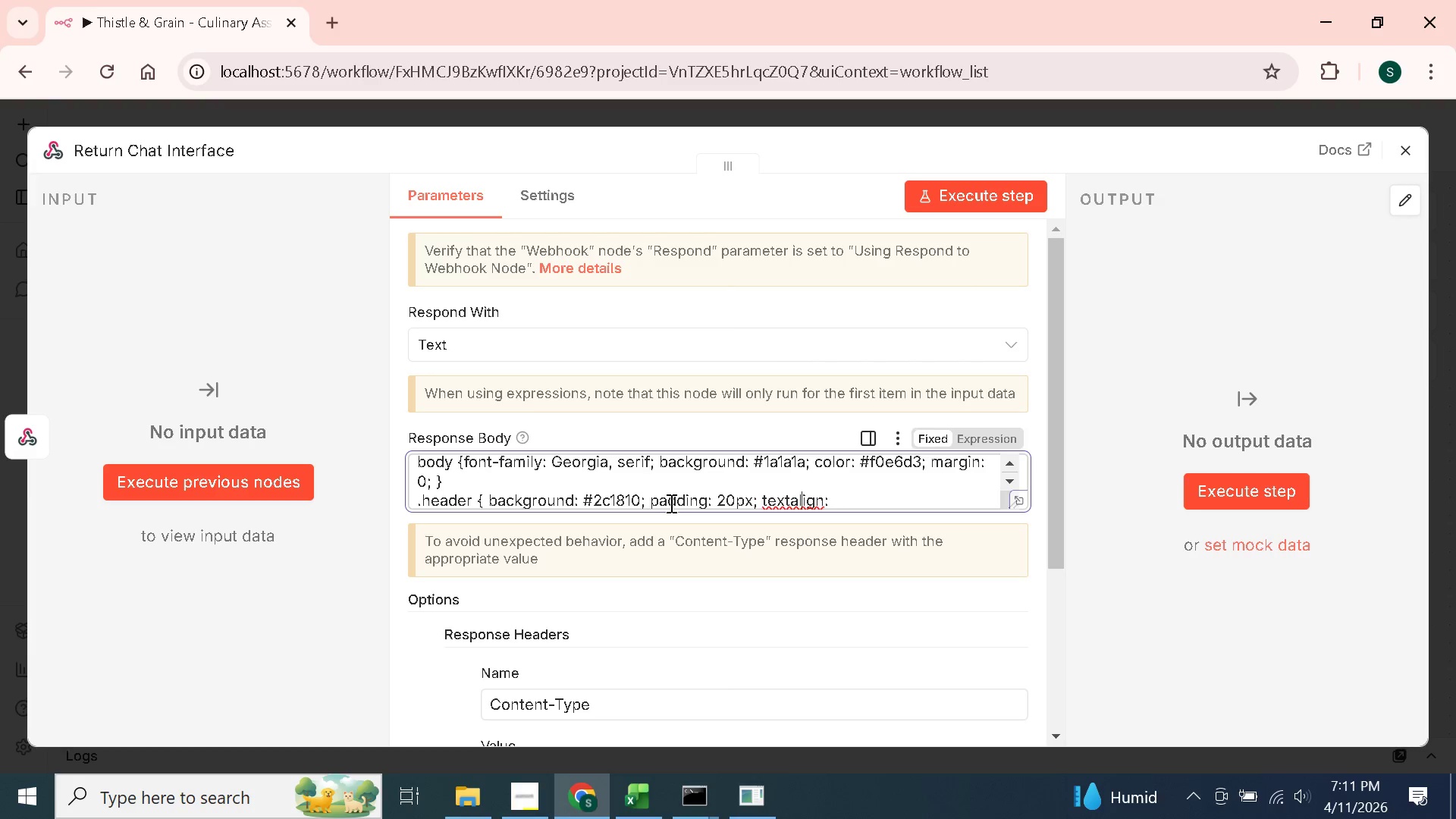 
key(ArrowLeft)
 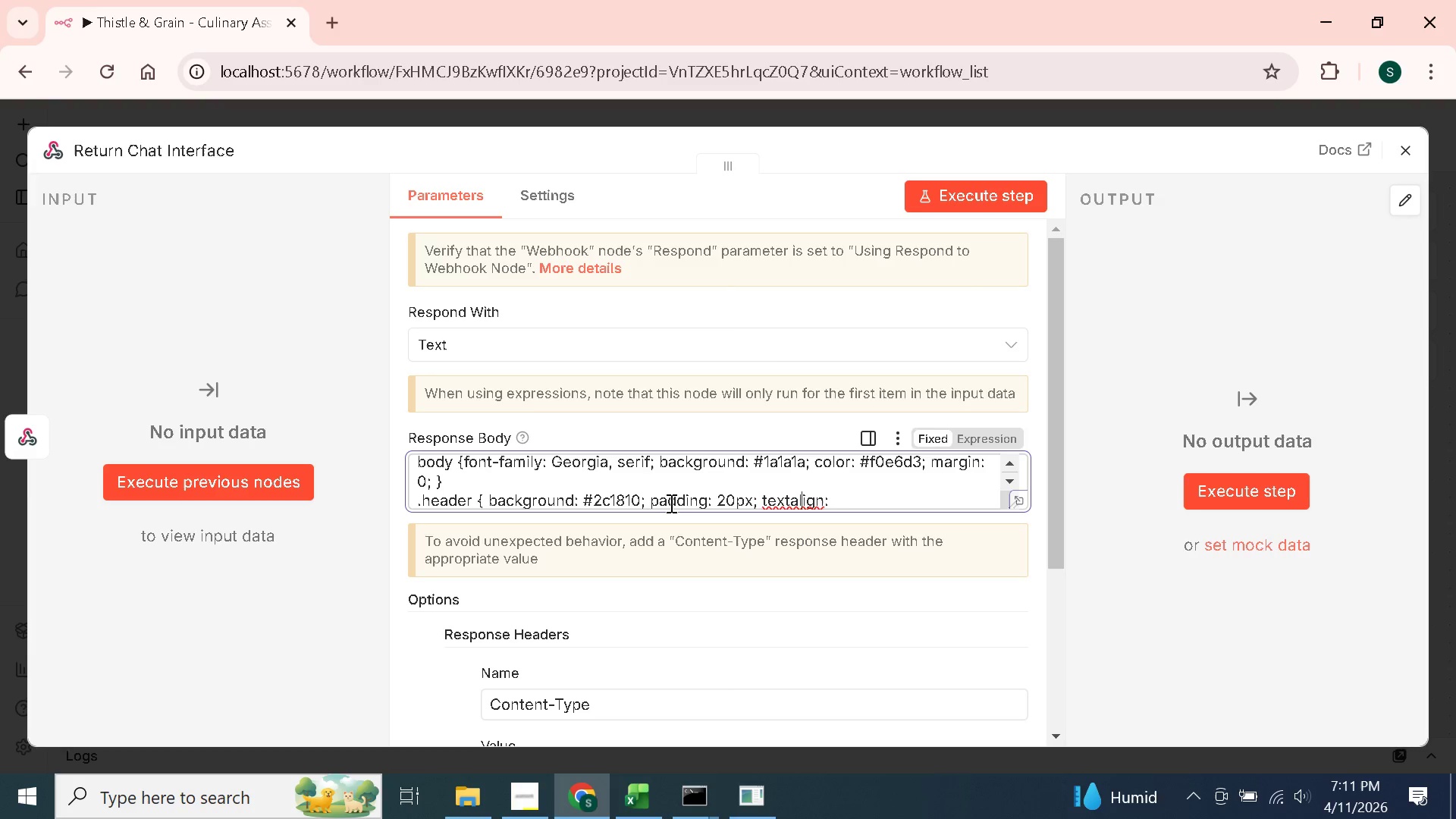 
key(ArrowLeft)
 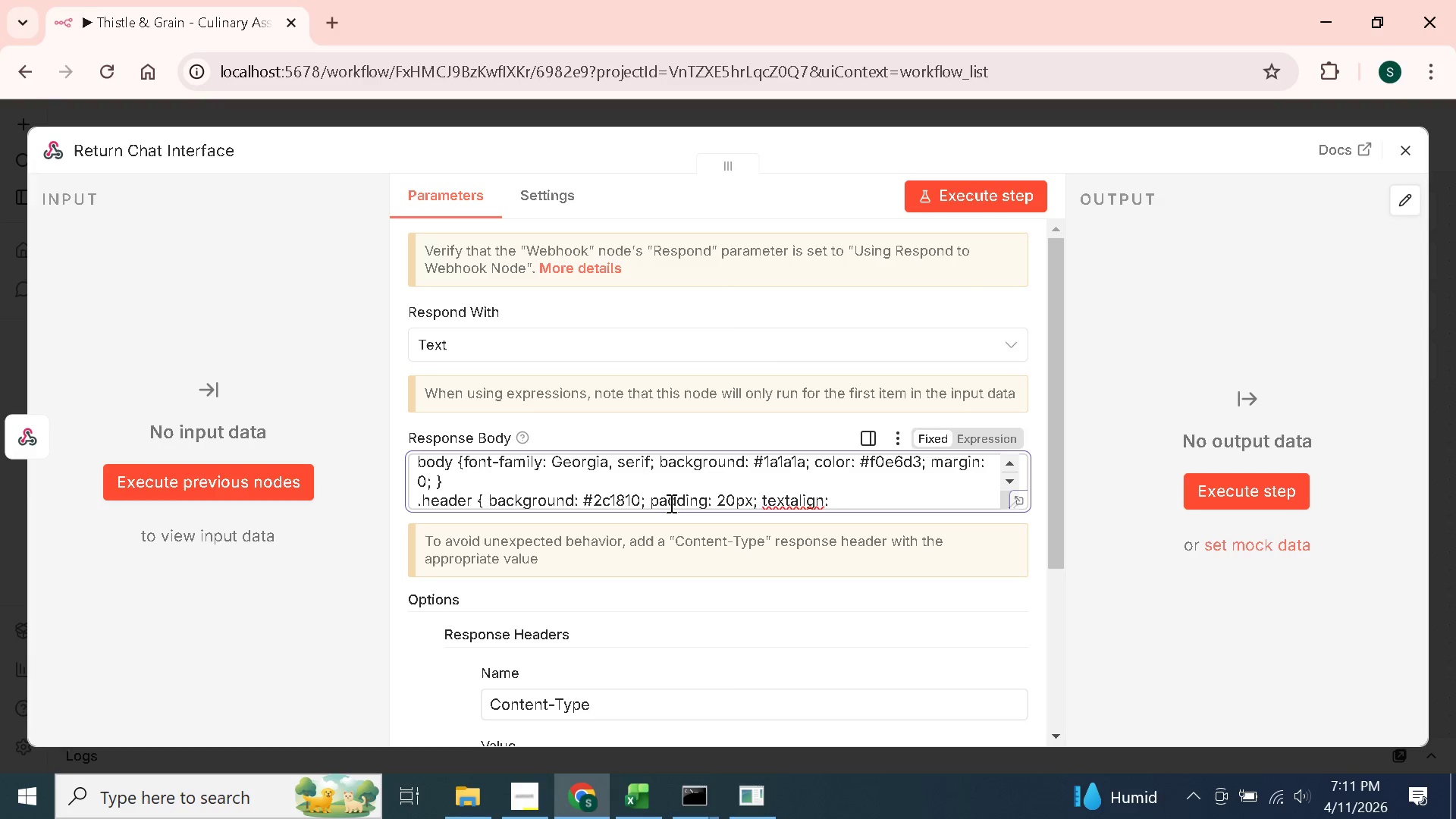 
key(ArrowLeft)
 